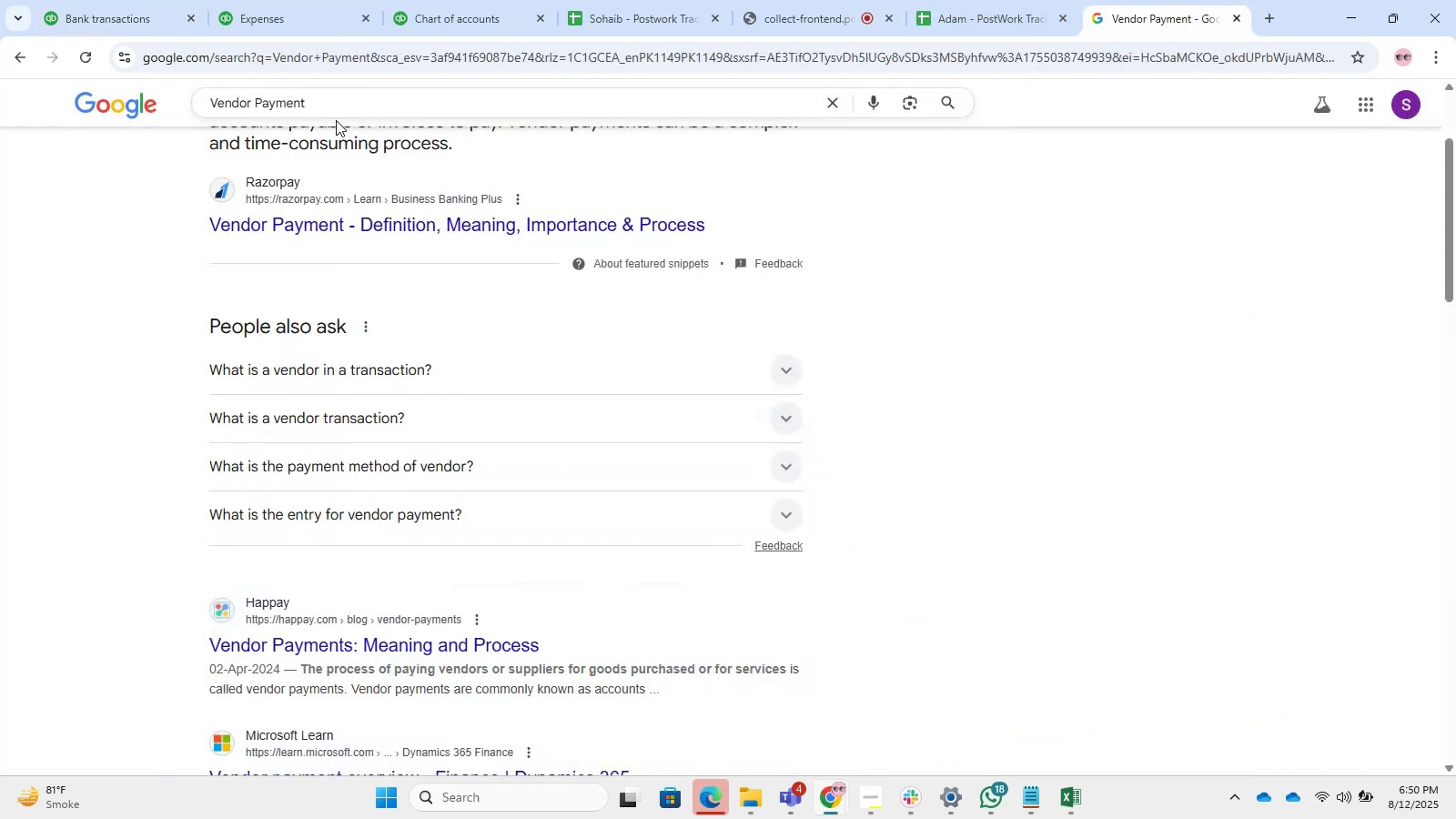 
left_click_drag(start_coordinate=[334, 108], to_coordinate=[62, 99])
 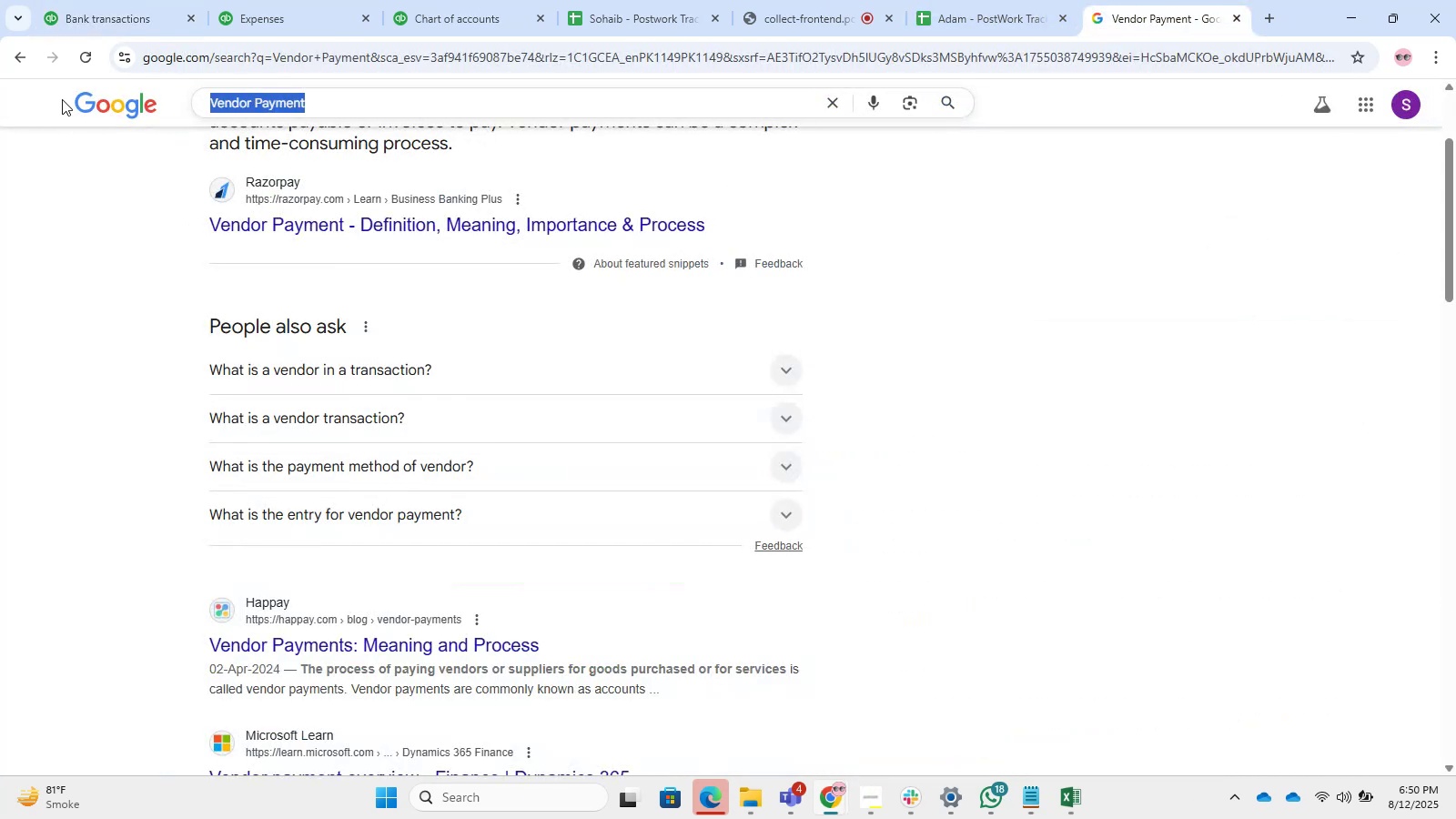 
key(Control+ControlLeft)
 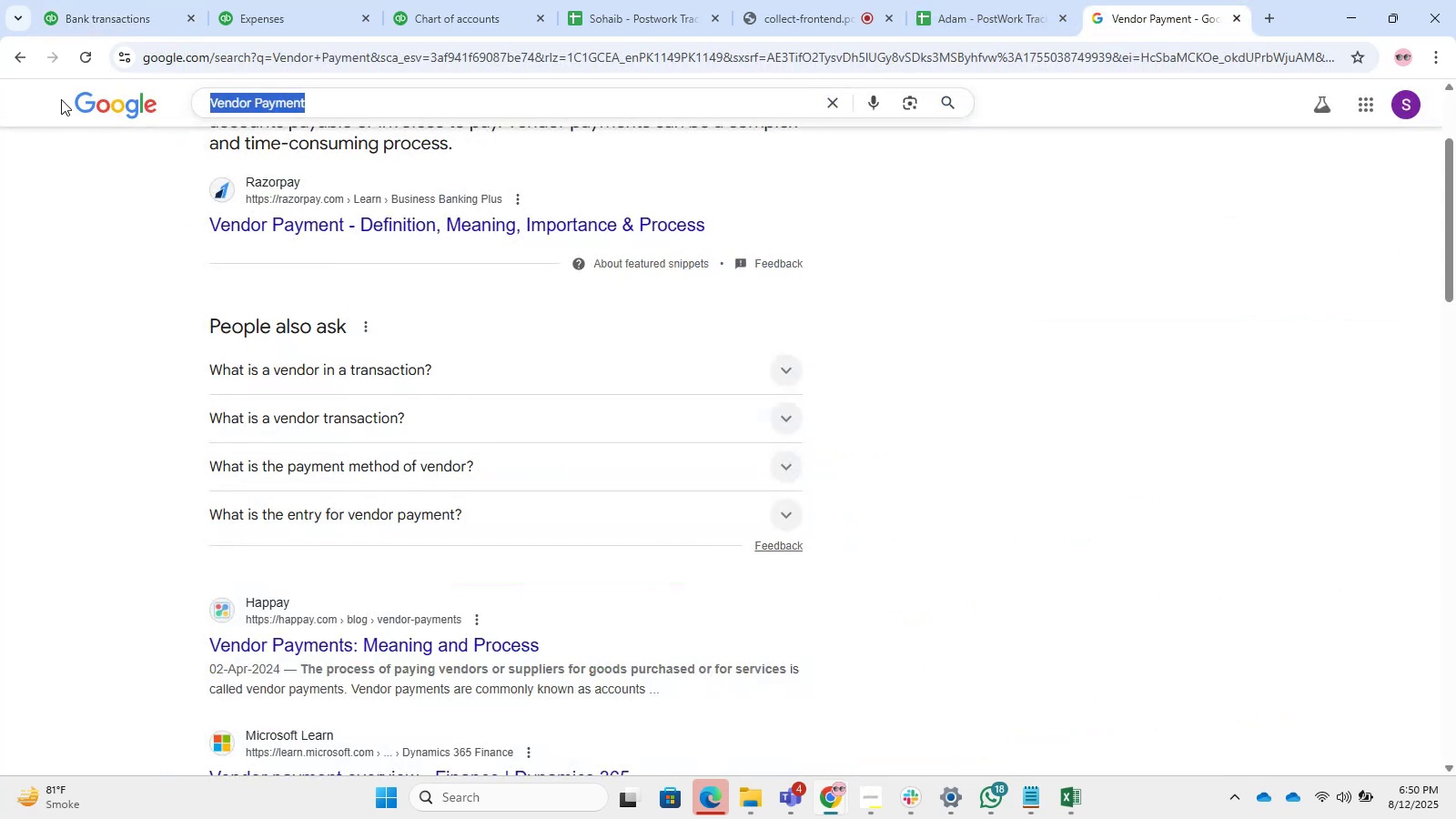 
key(Control+V)
 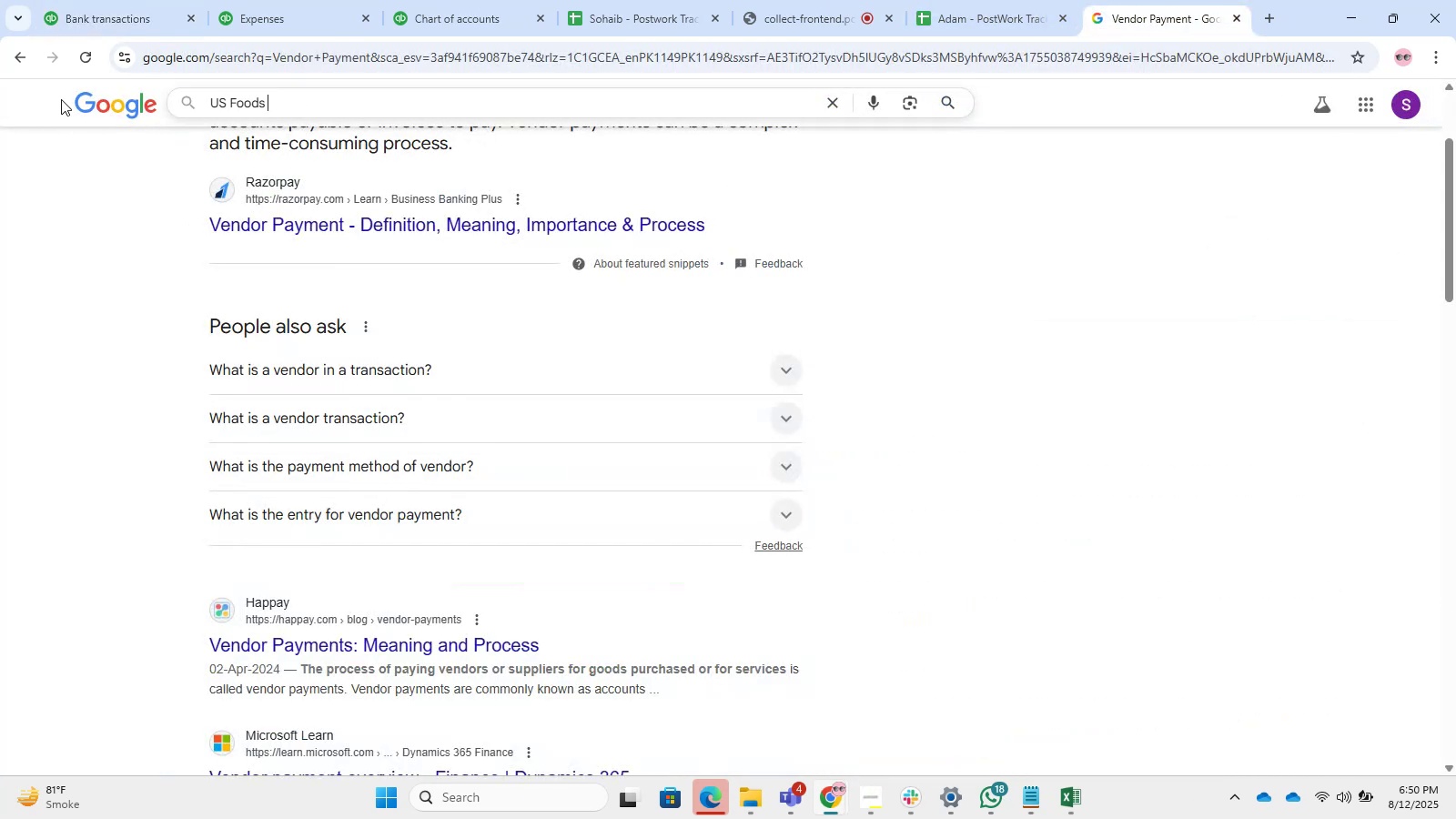 
key(NumpadEnter)
 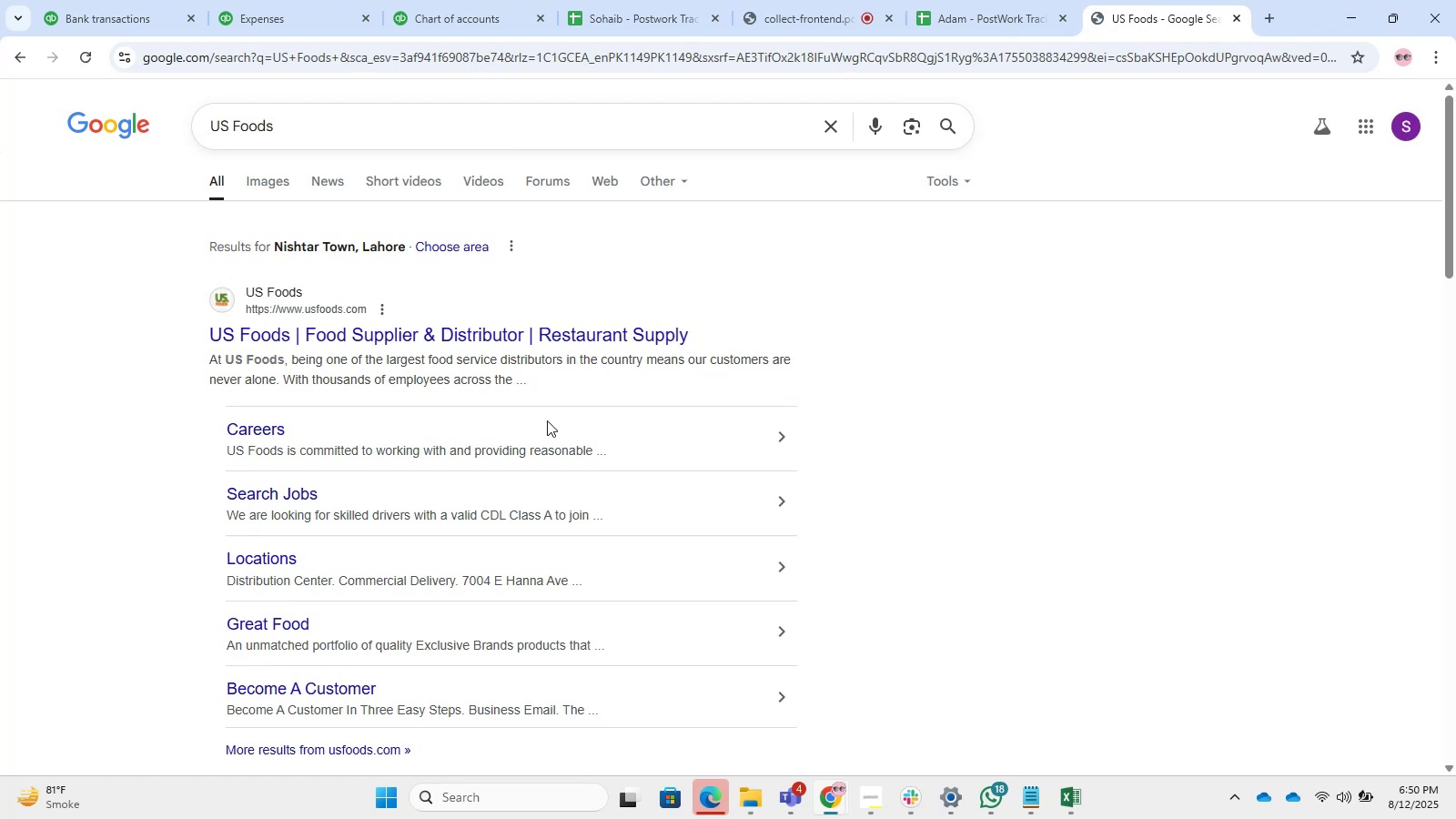 
double_click([100, 7])
 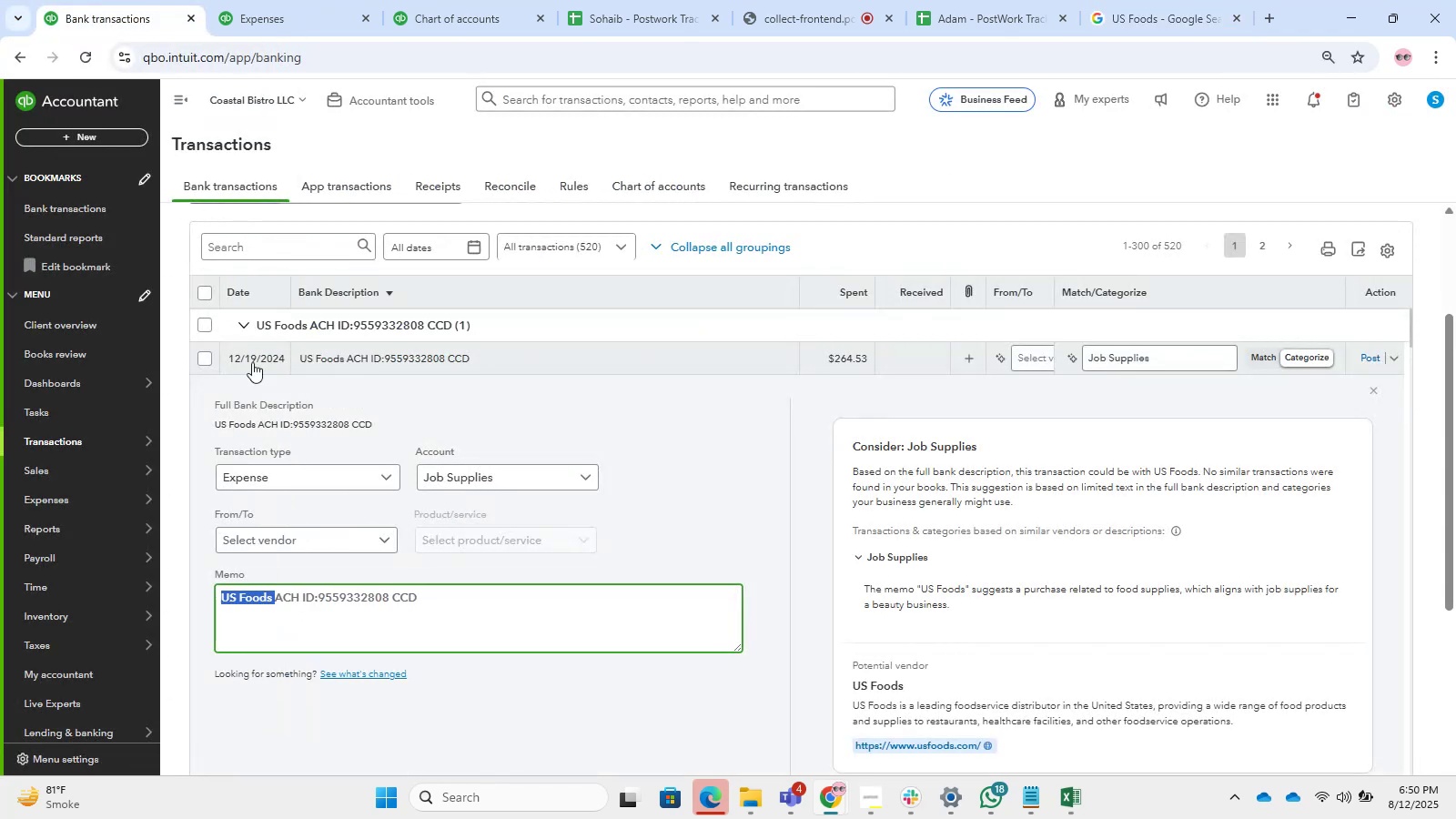 
left_click([349, 354])
 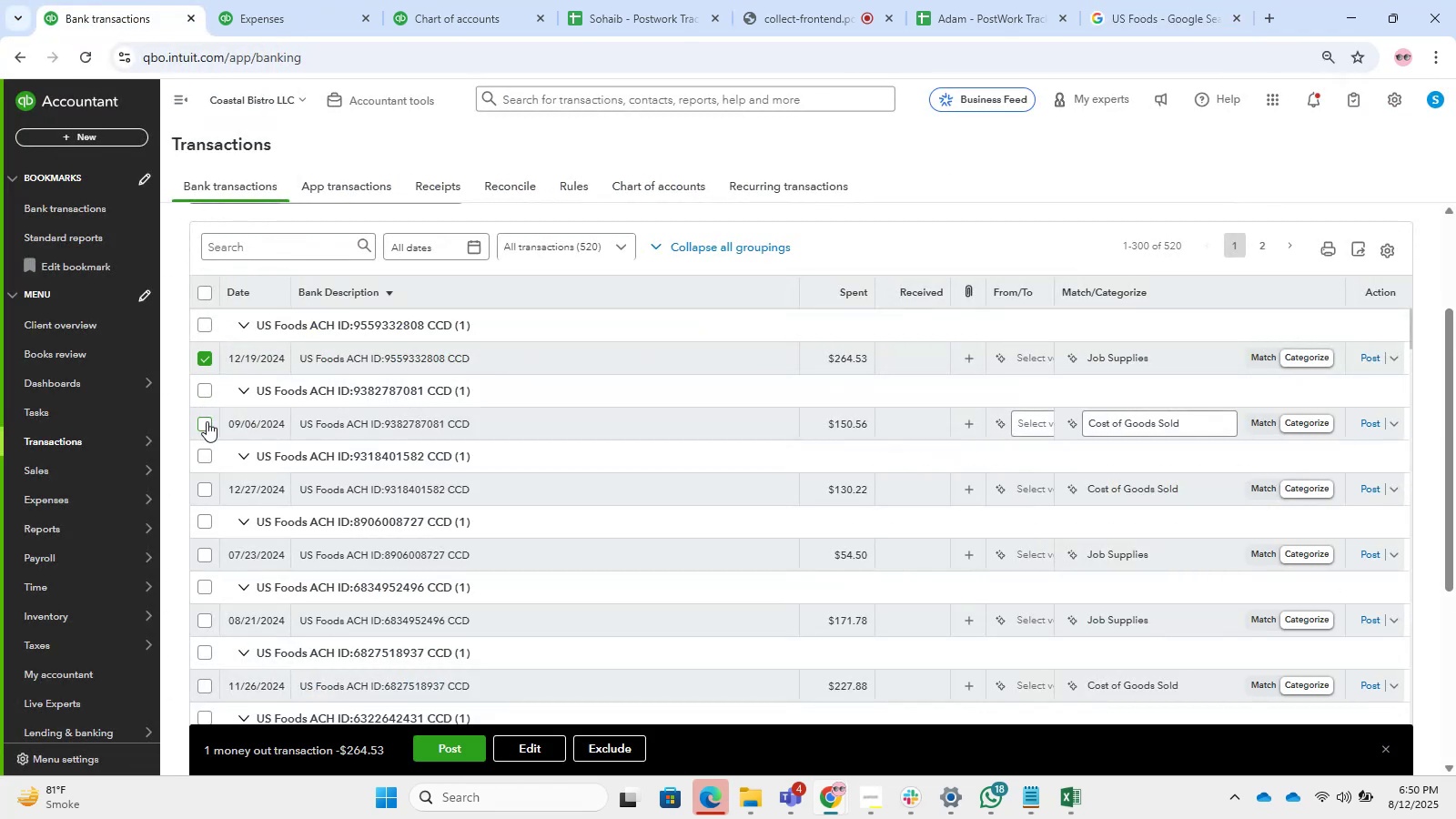 
left_click([206, 498])
 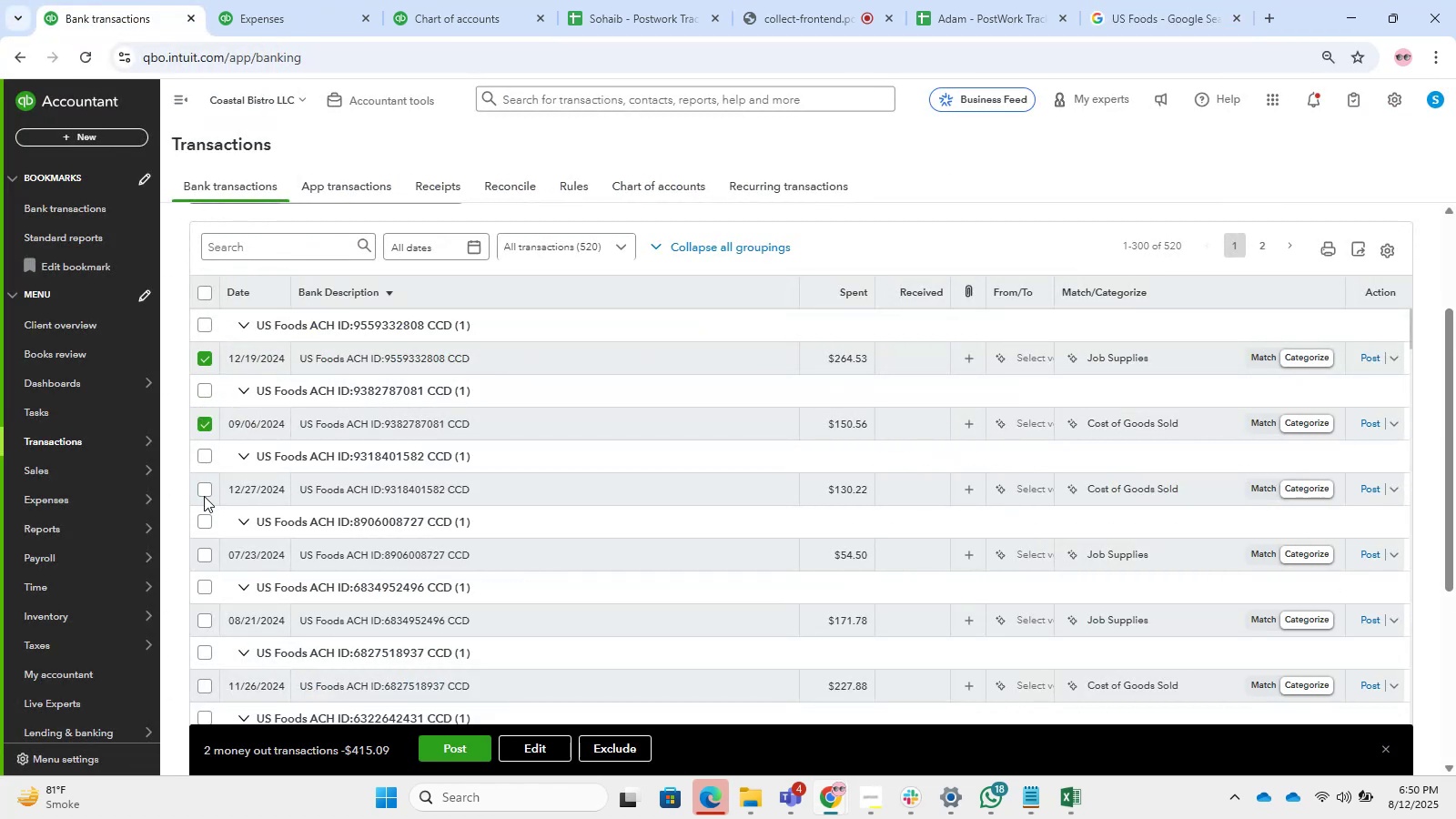 
left_click([205, 495])
 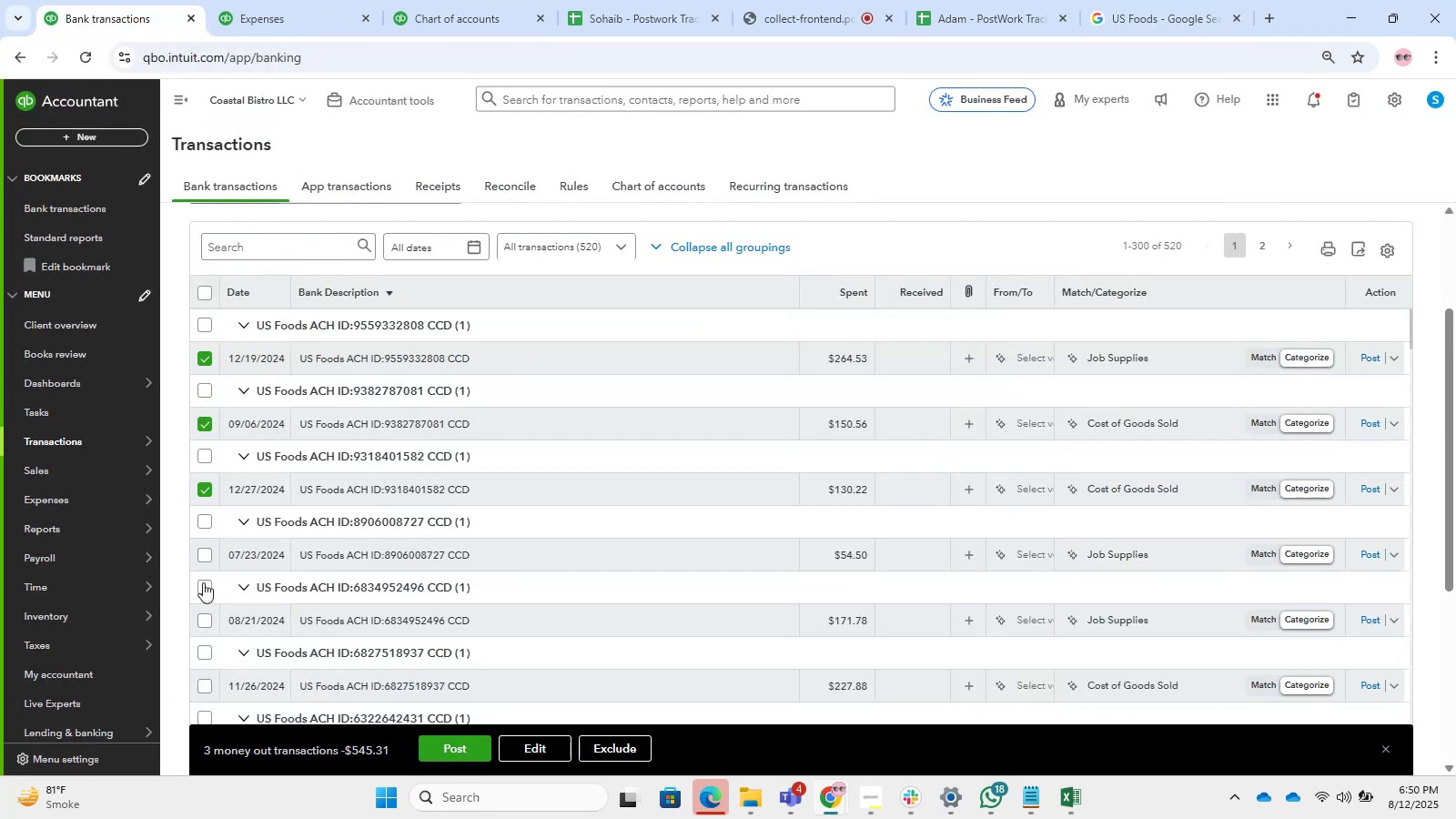 
left_click([201, 557])
 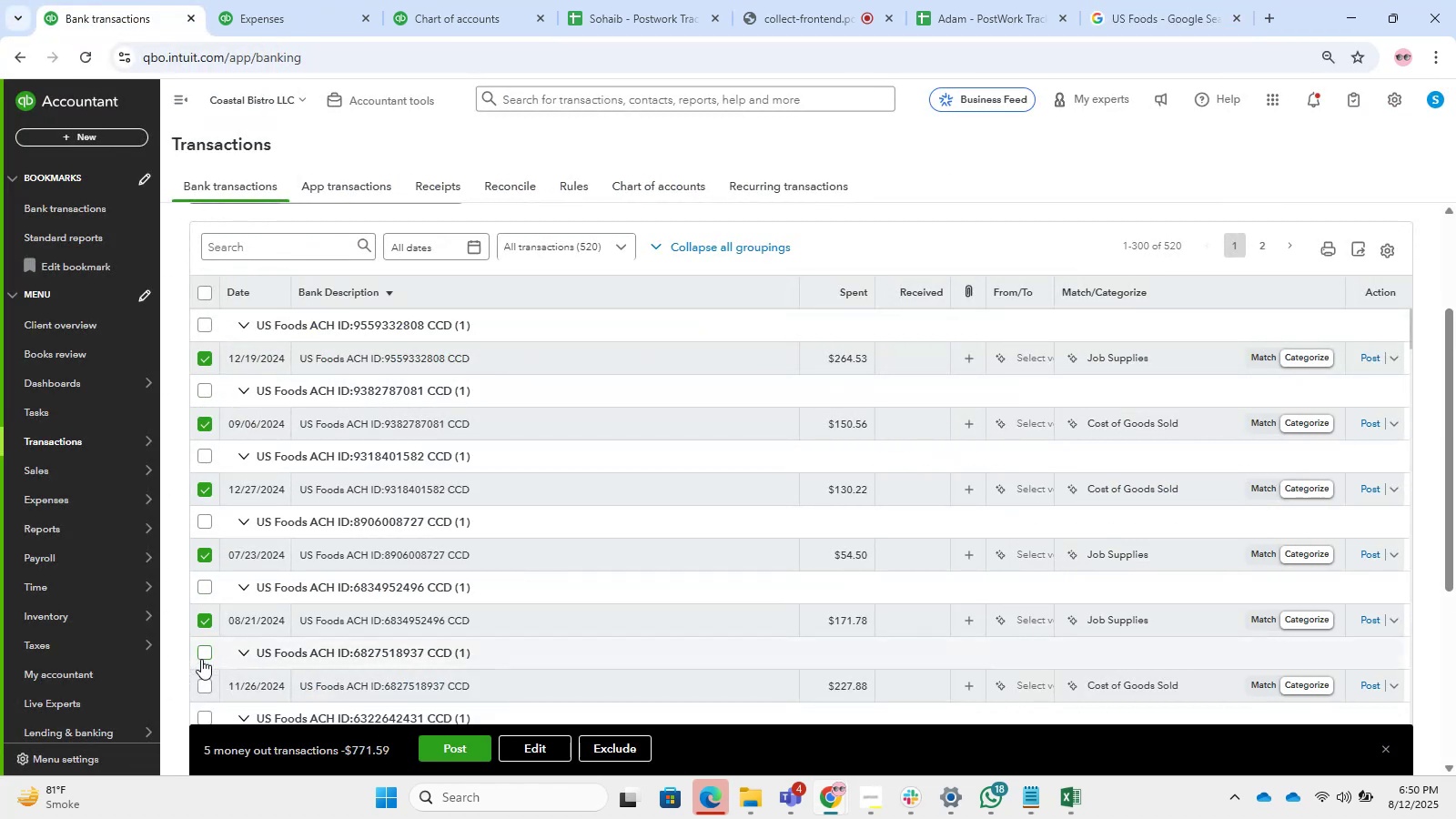 
left_click([202, 691])
 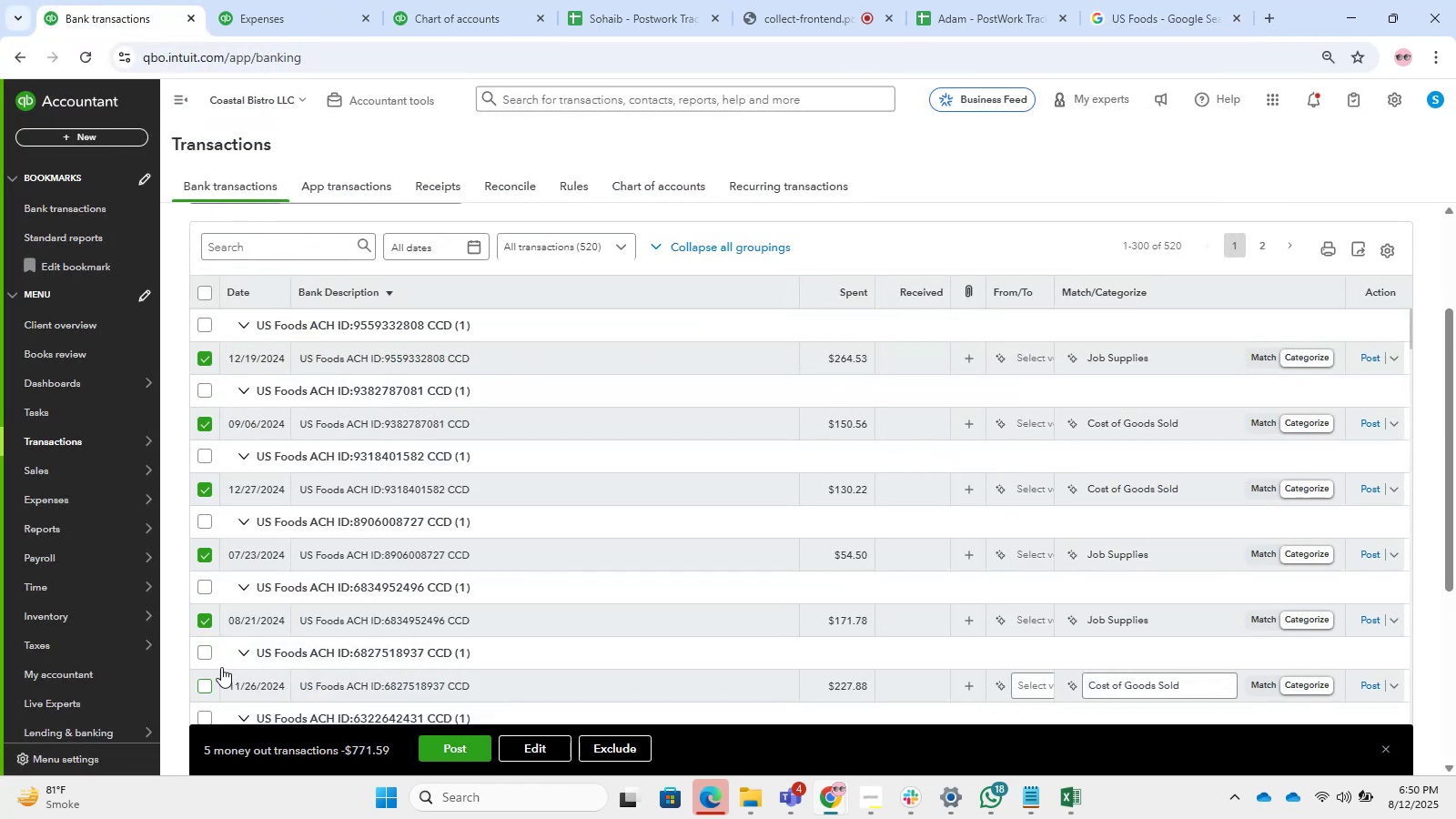 
scroll: coordinate [278, 609], scroll_direction: down, amount: 3.0
 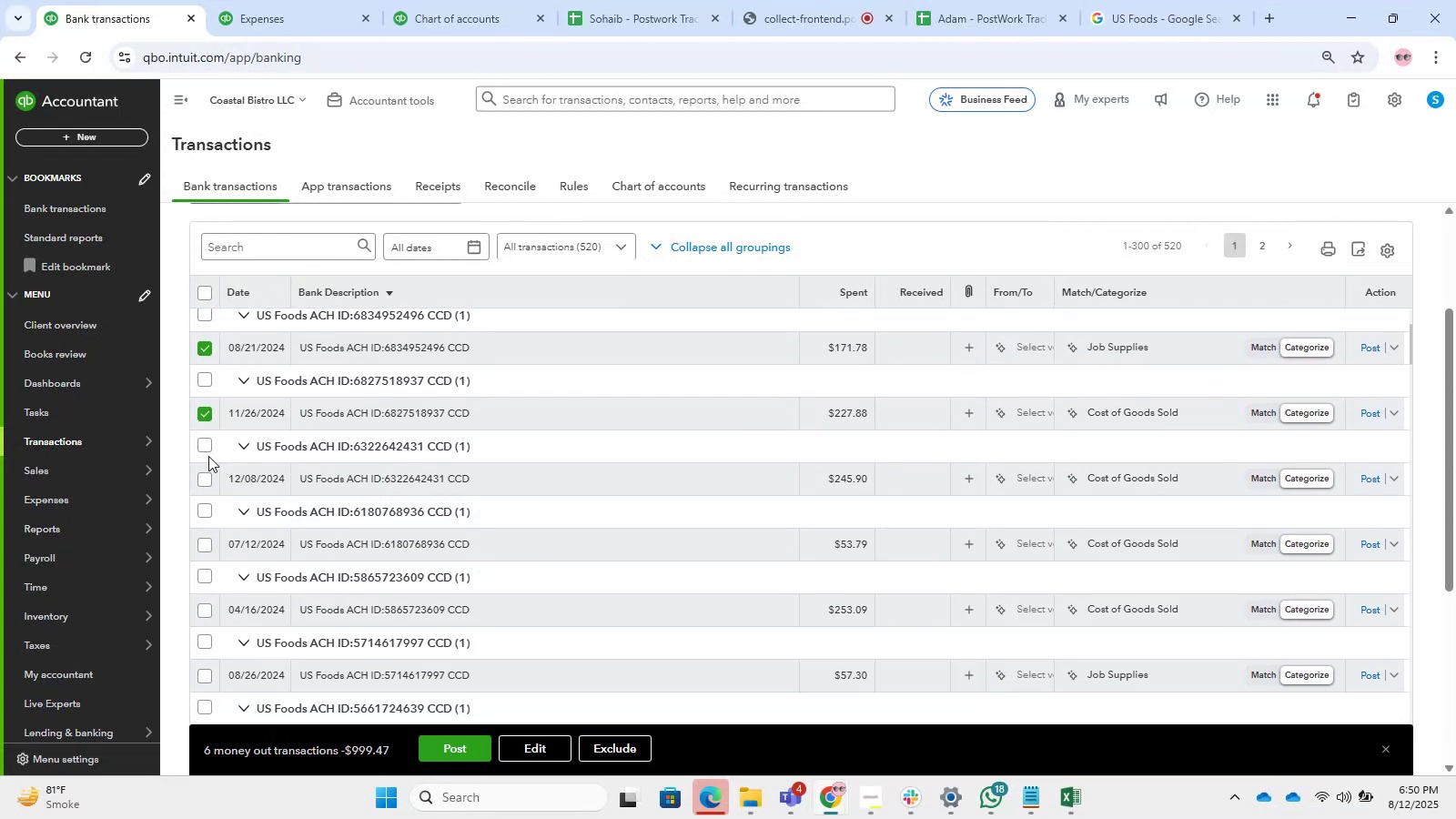 
left_click([206, 480])
 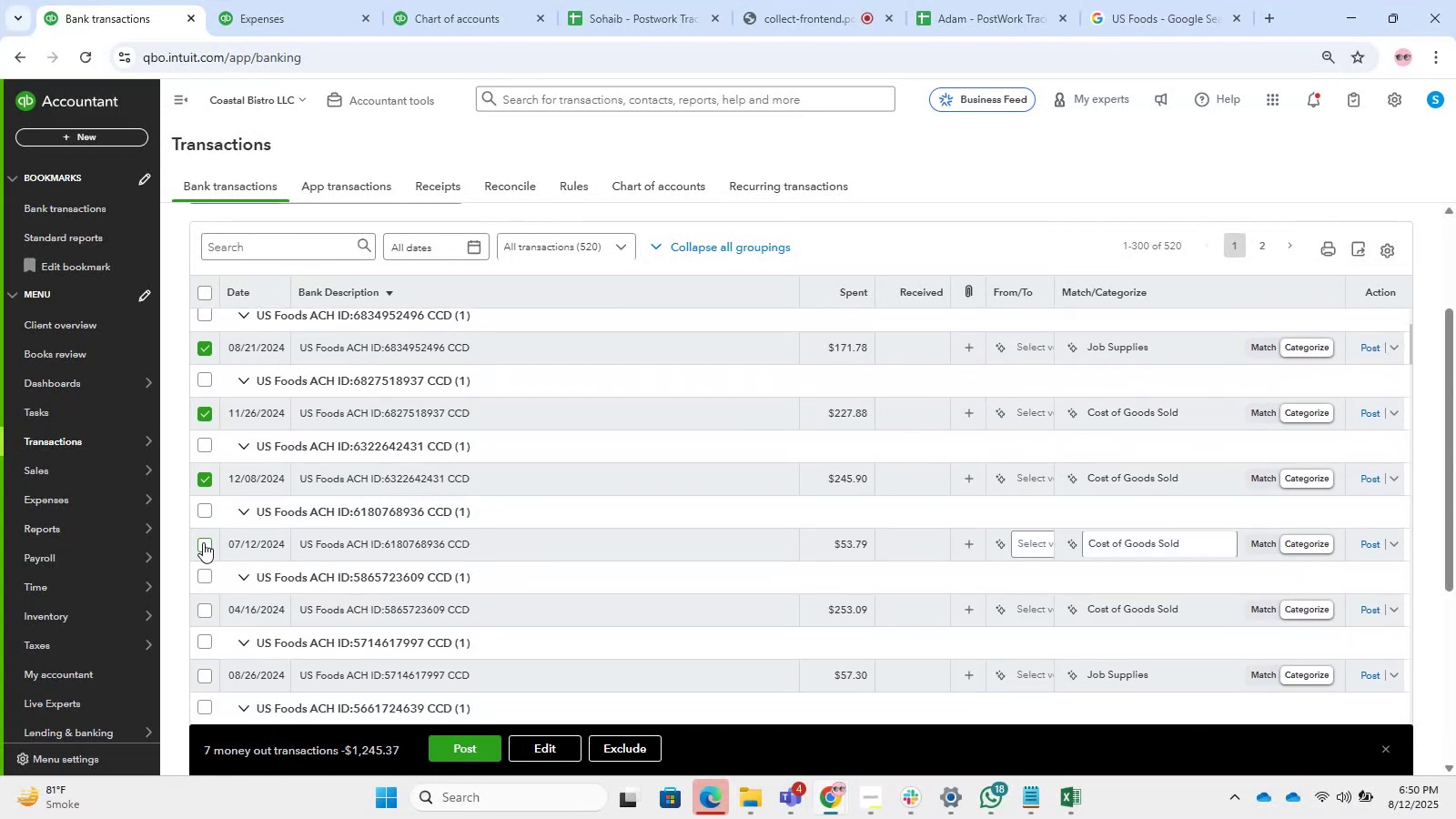 
left_click([203, 542])
 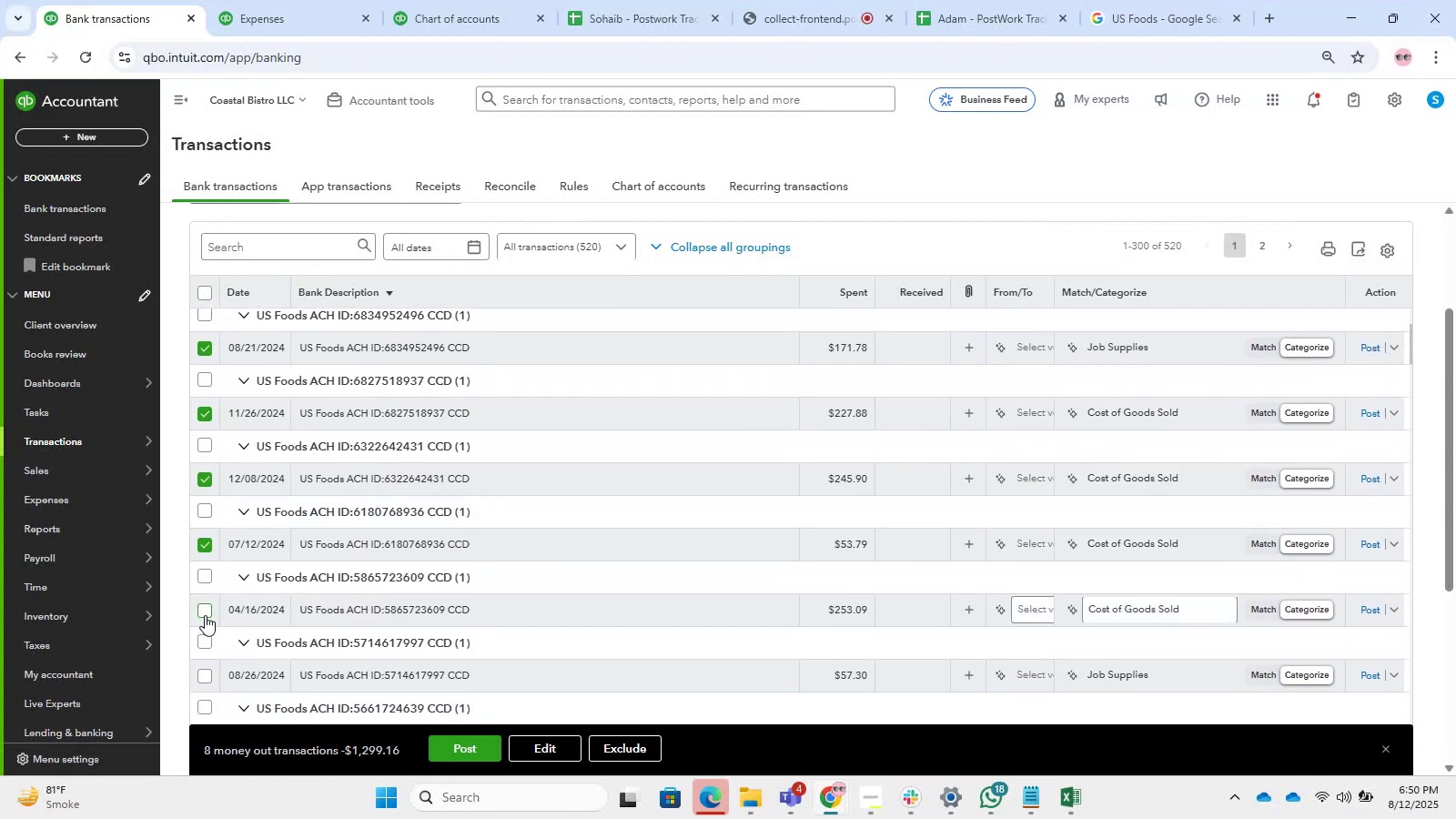 
left_click([205, 615])
 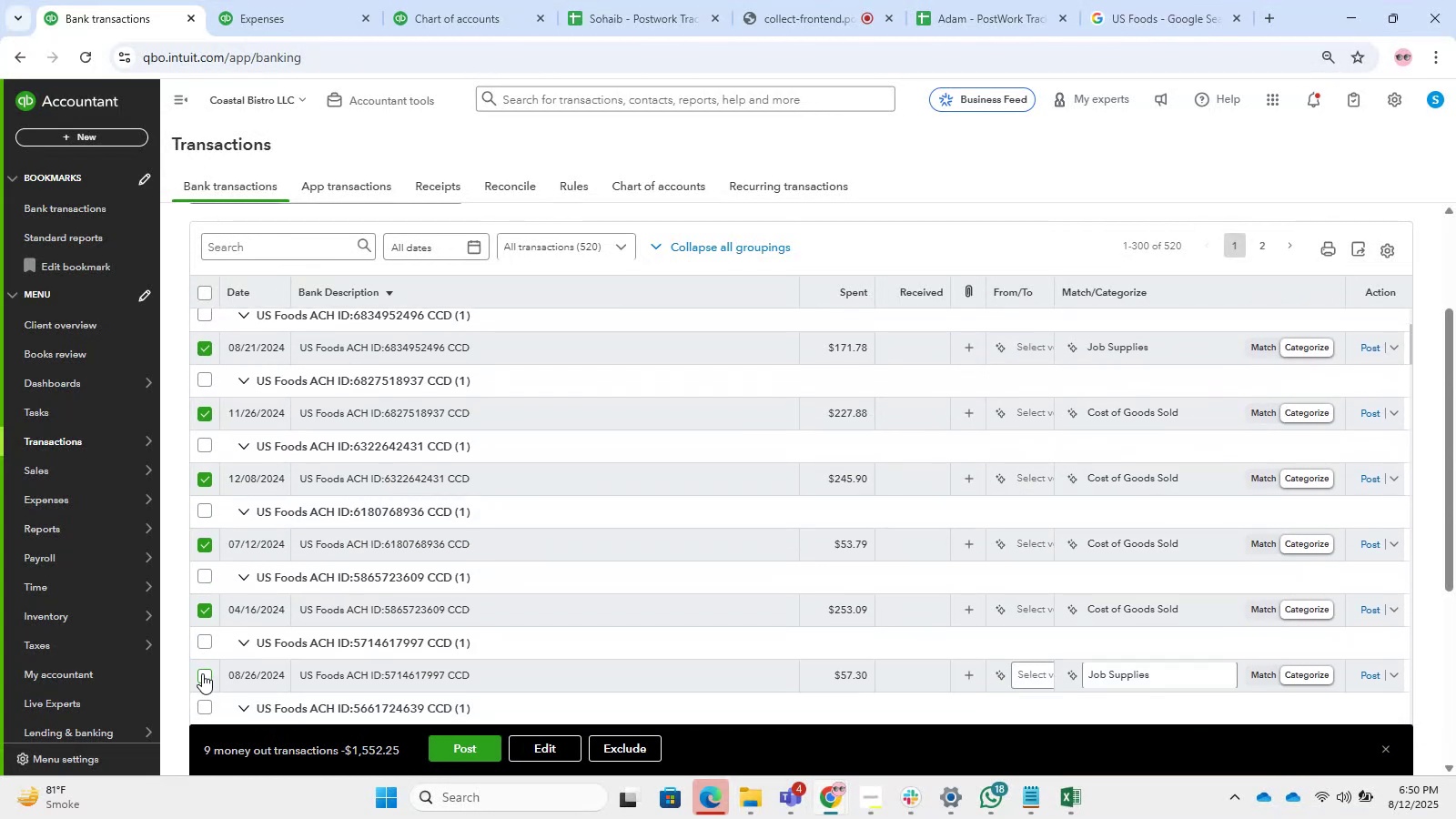 
left_click([199, 675])
 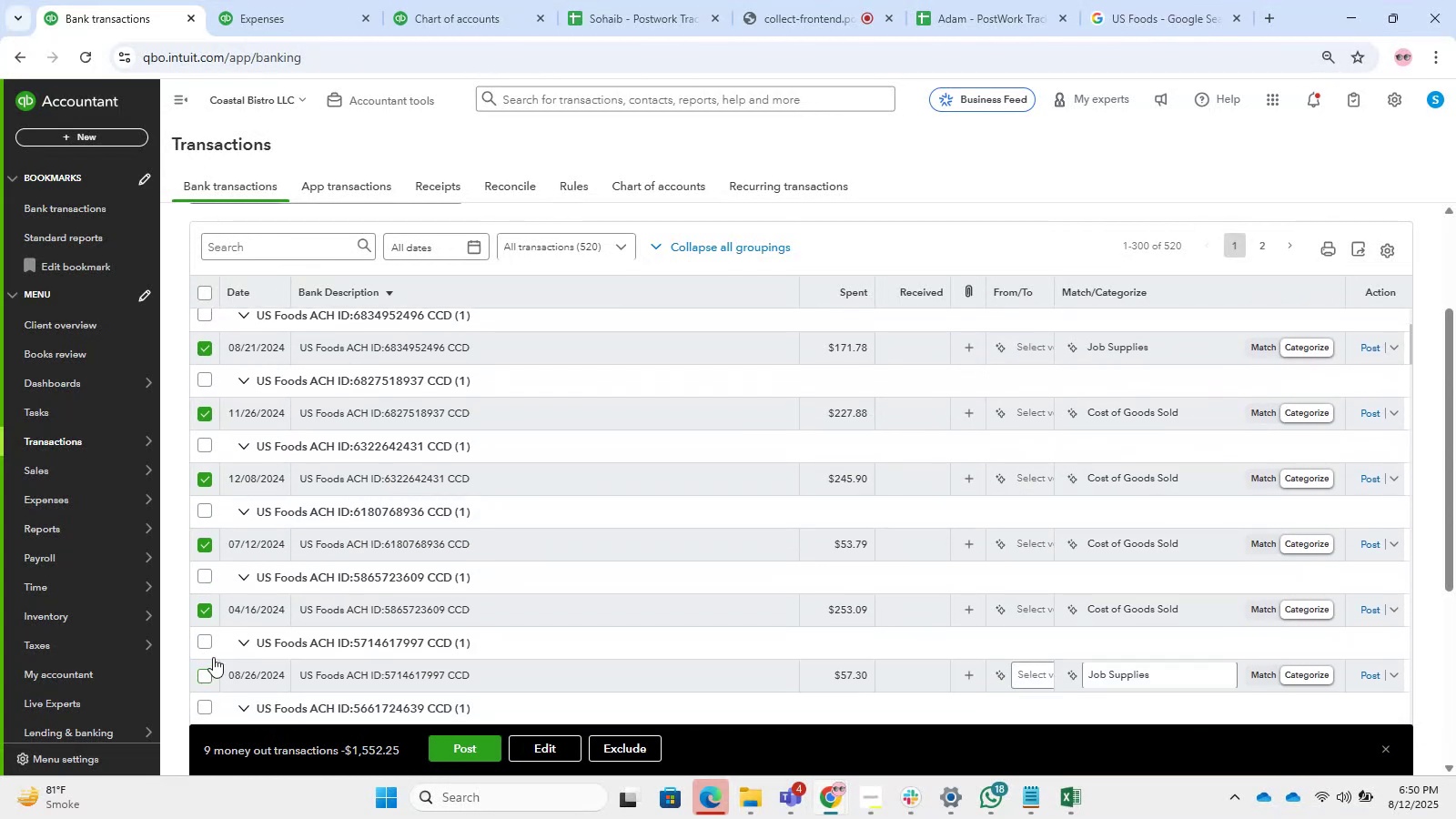 
scroll: coordinate [284, 550], scroll_direction: down, amount: 2.0
 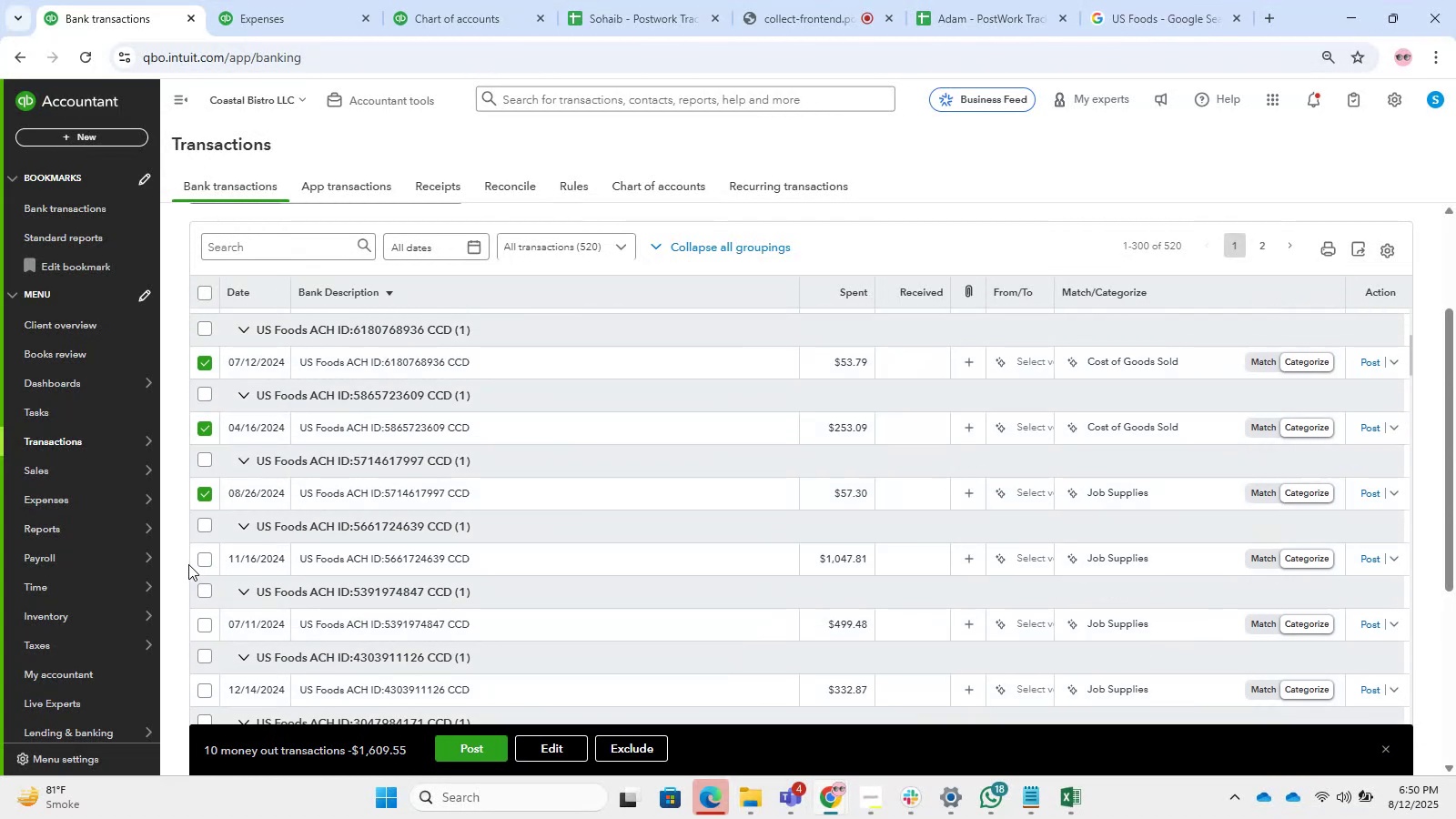 
left_click([201, 556])
 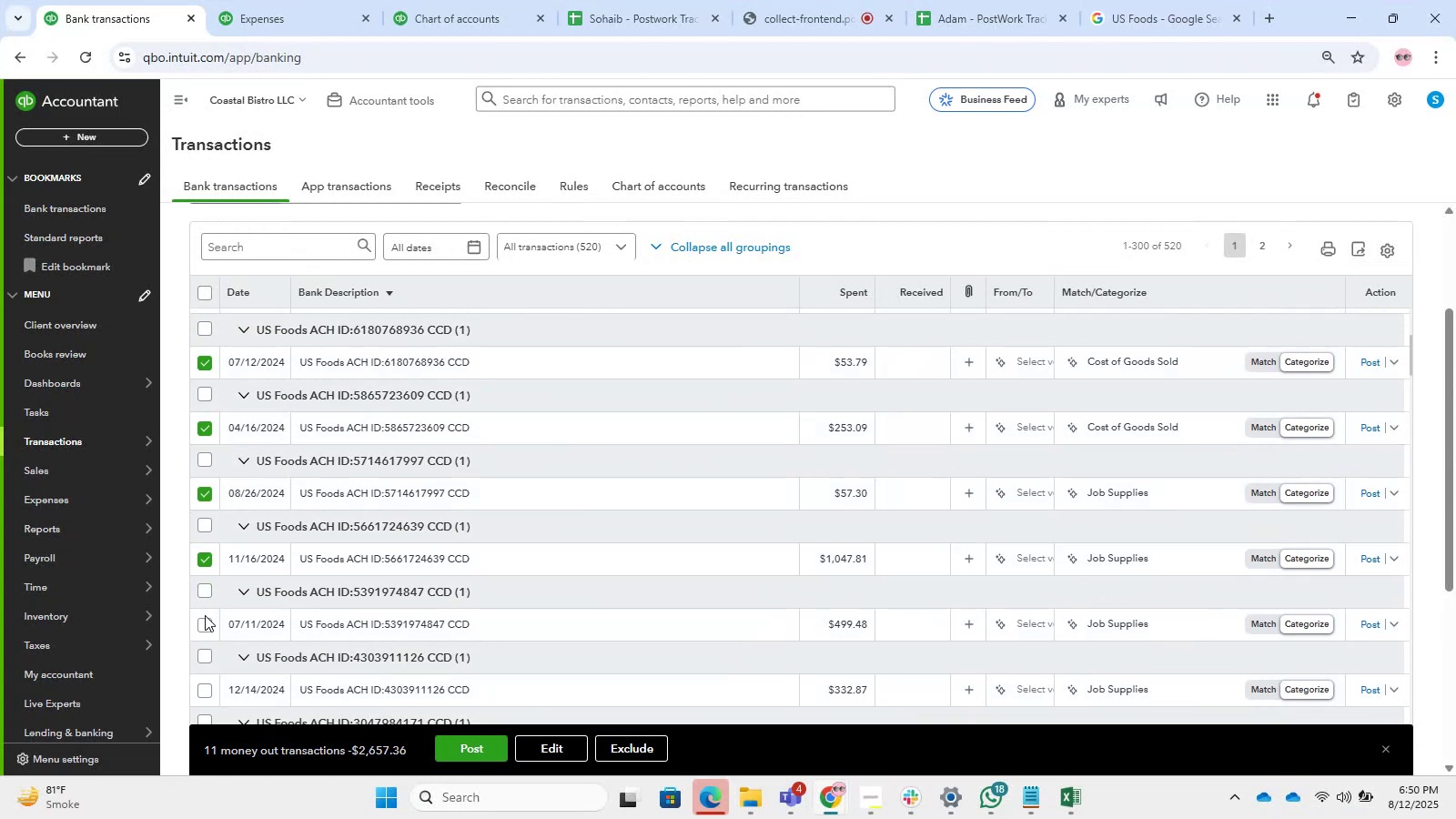 
left_click([202, 621])
 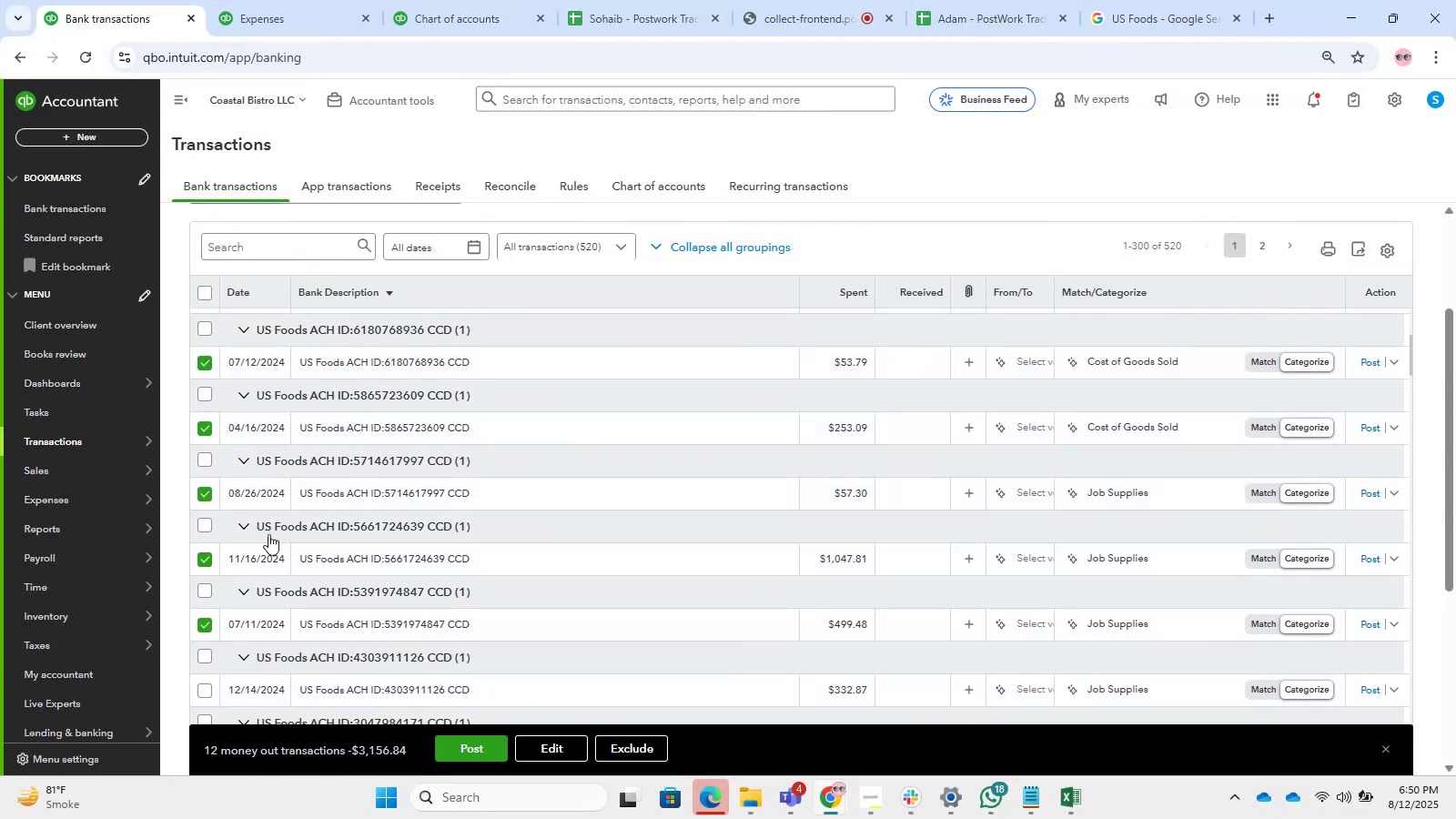 
scroll: coordinate [298, 507], scroll_direction: down, amount: 2.0
 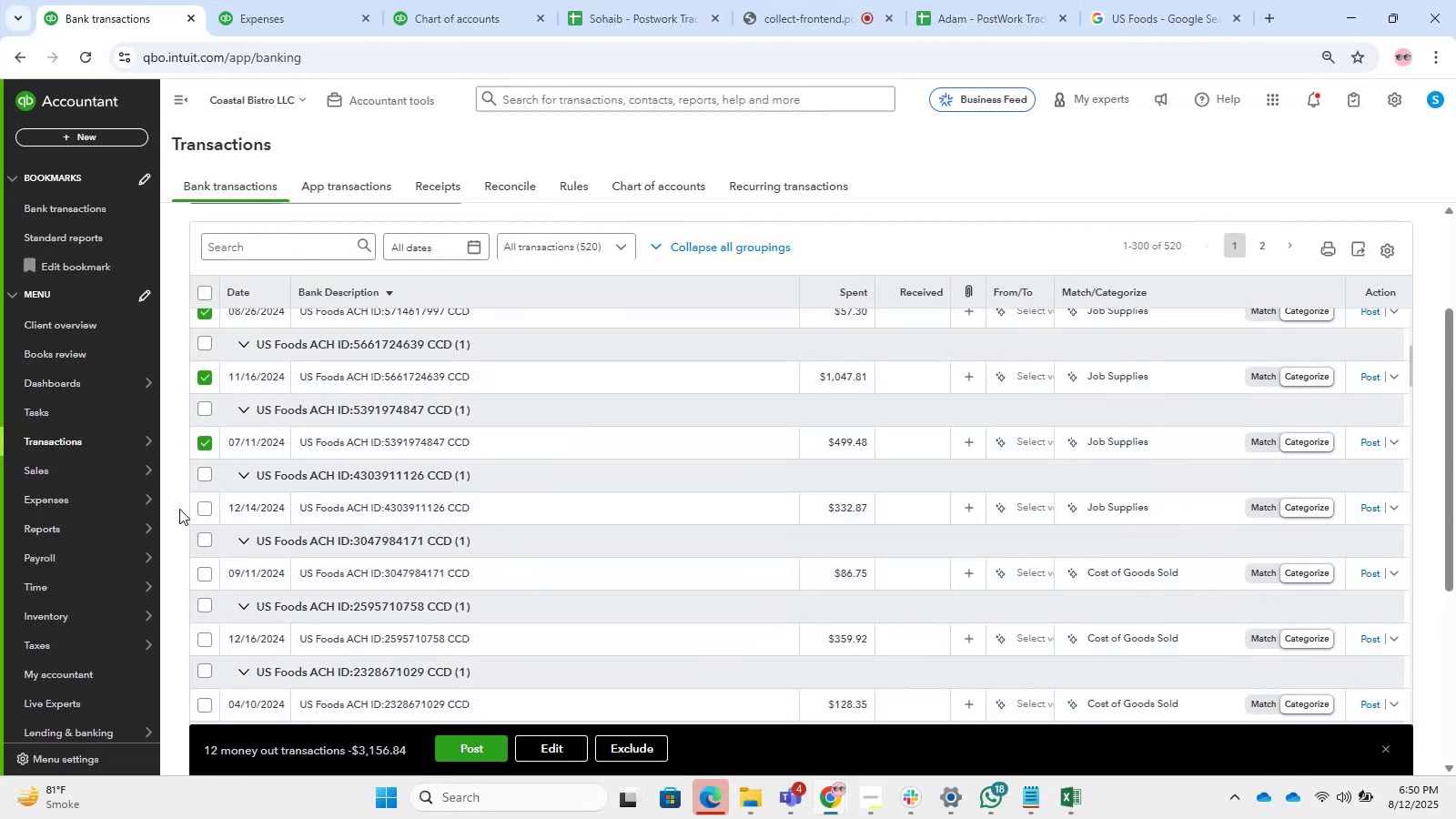 
left_click([215, 511])
 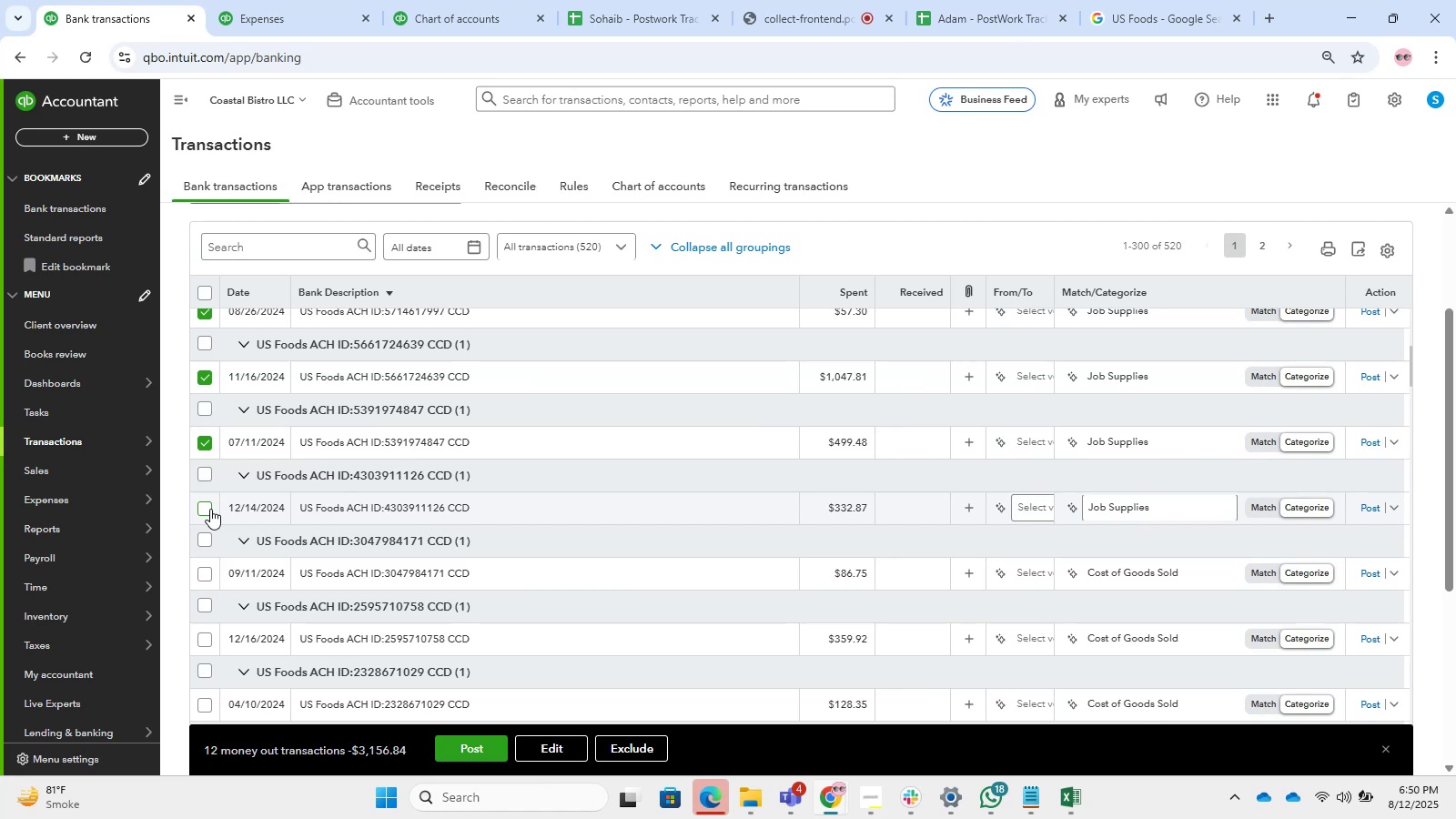 
left_click([210, 509])
 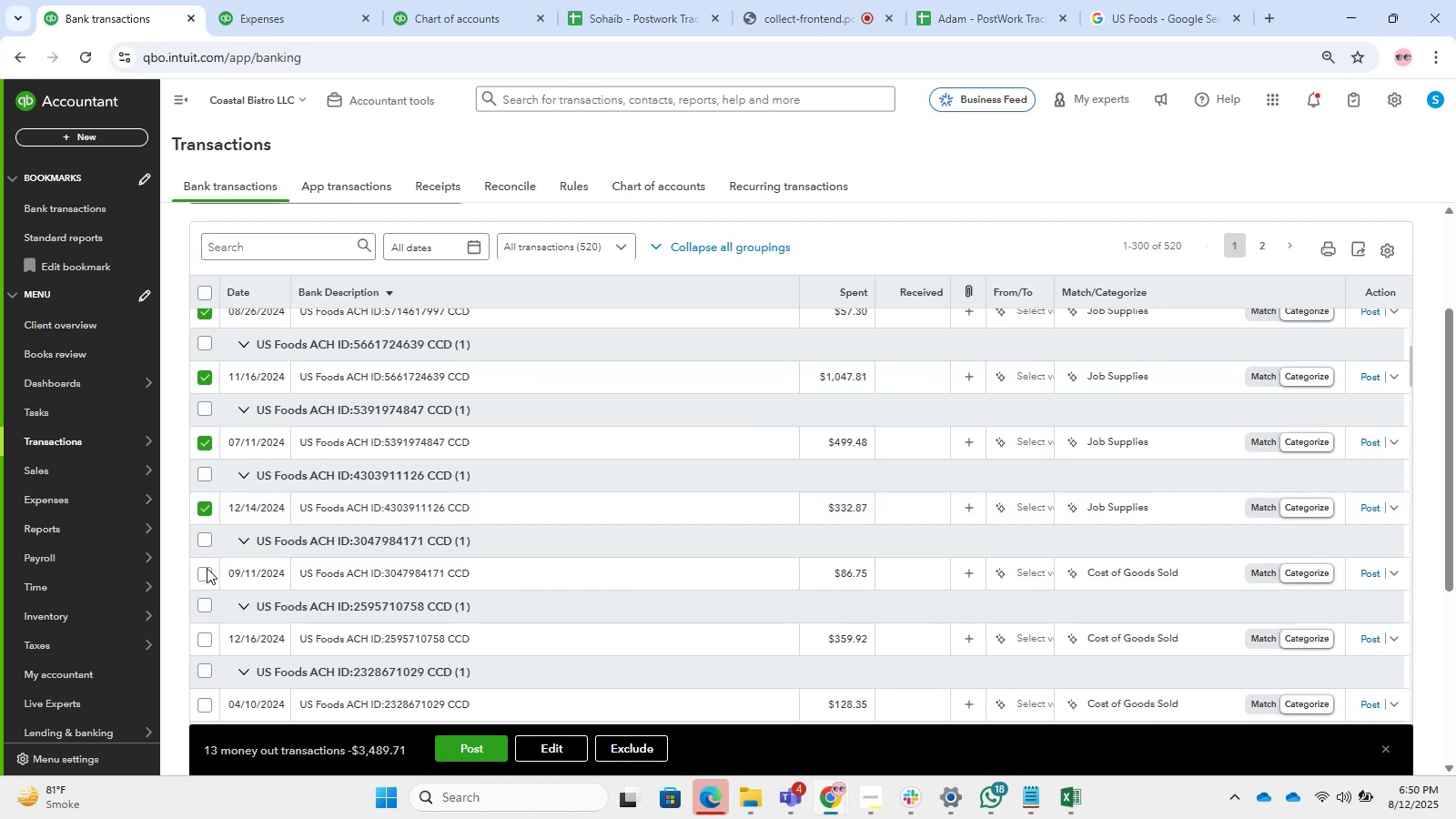 
left_click([206, 575])
 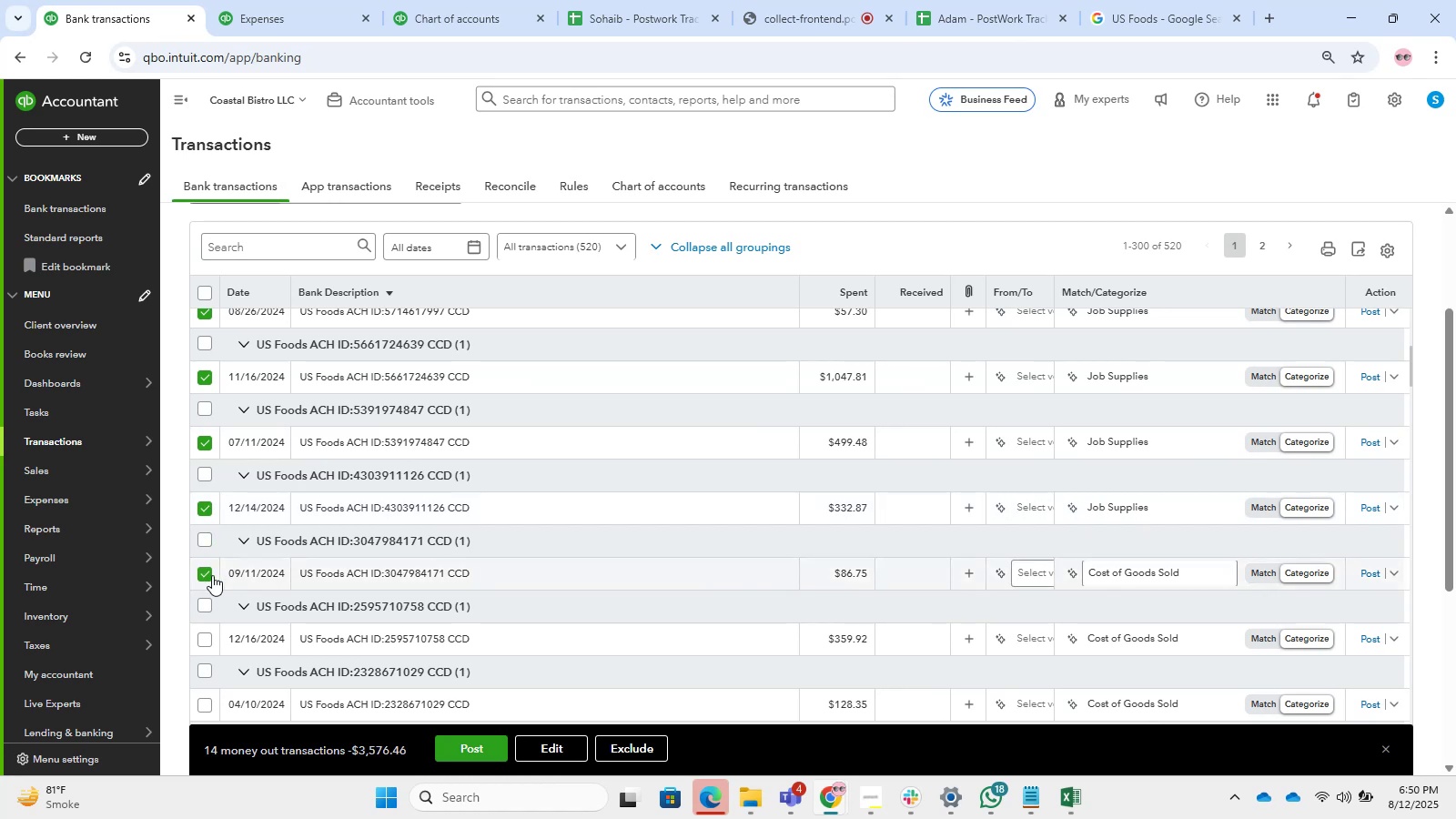 
scroll: coordinate [234, 535], scroll_direction: down, amount: 2.0
 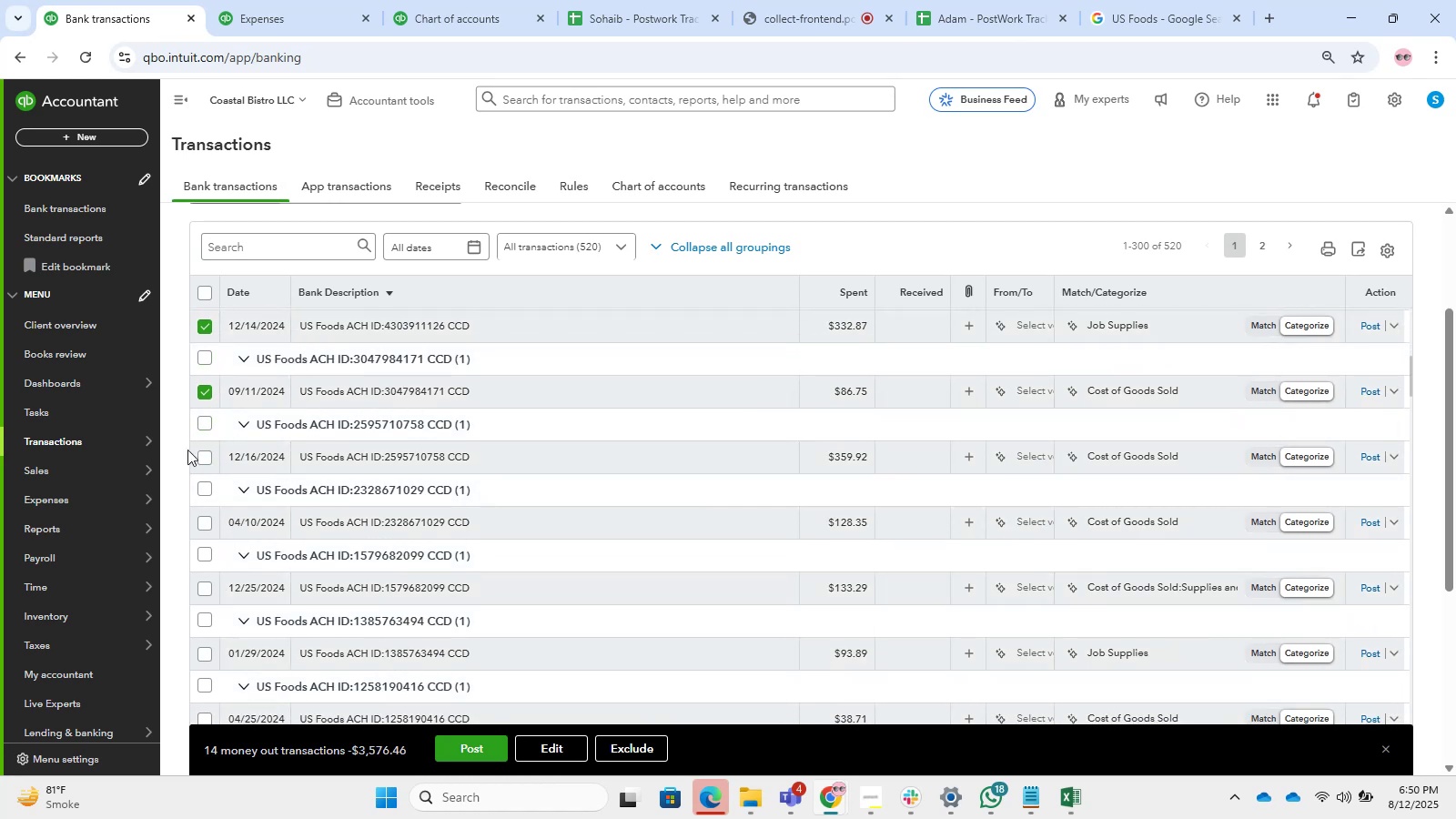 
left_click([197, 454])
 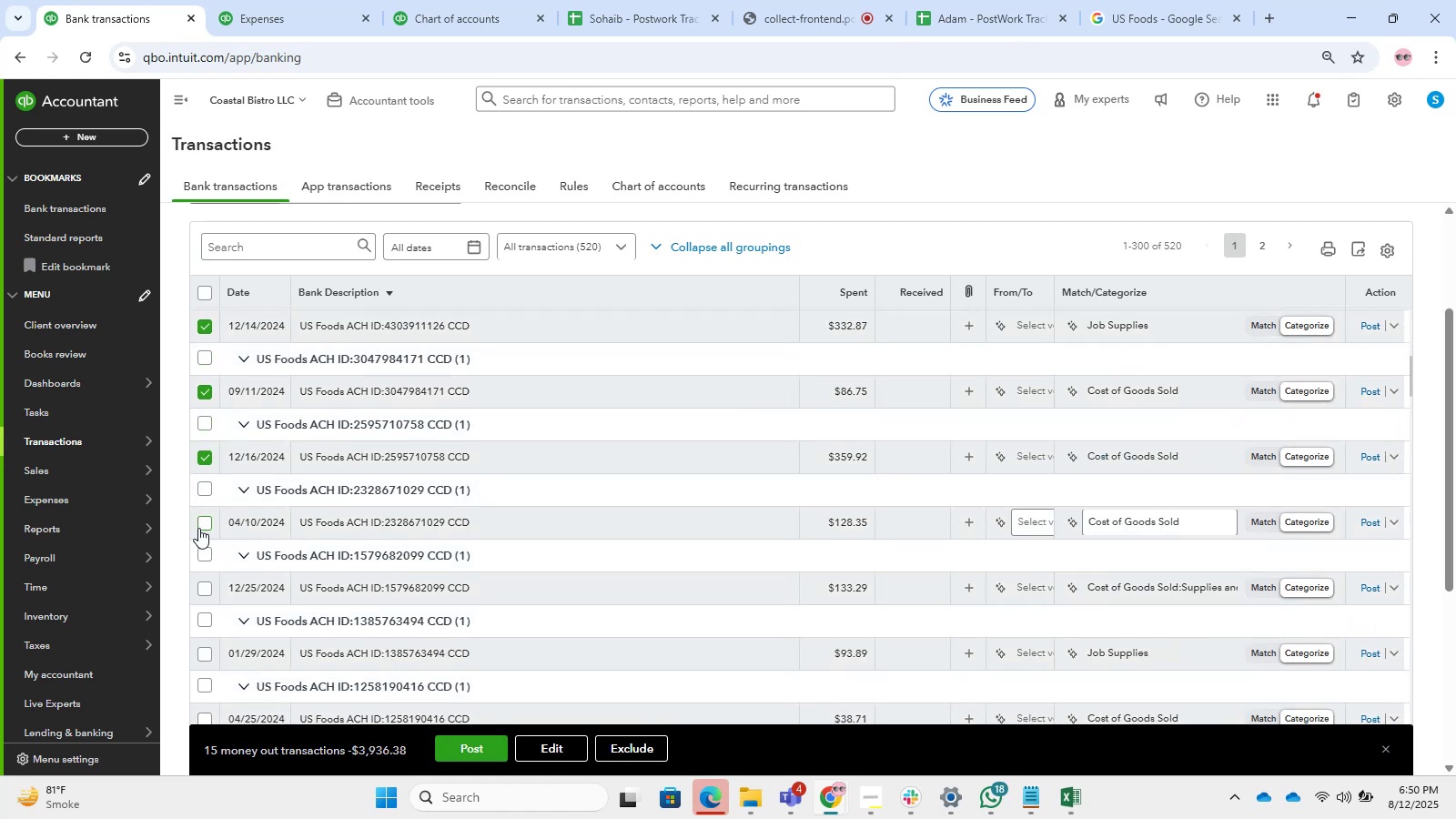 
left_click([198, 528])
 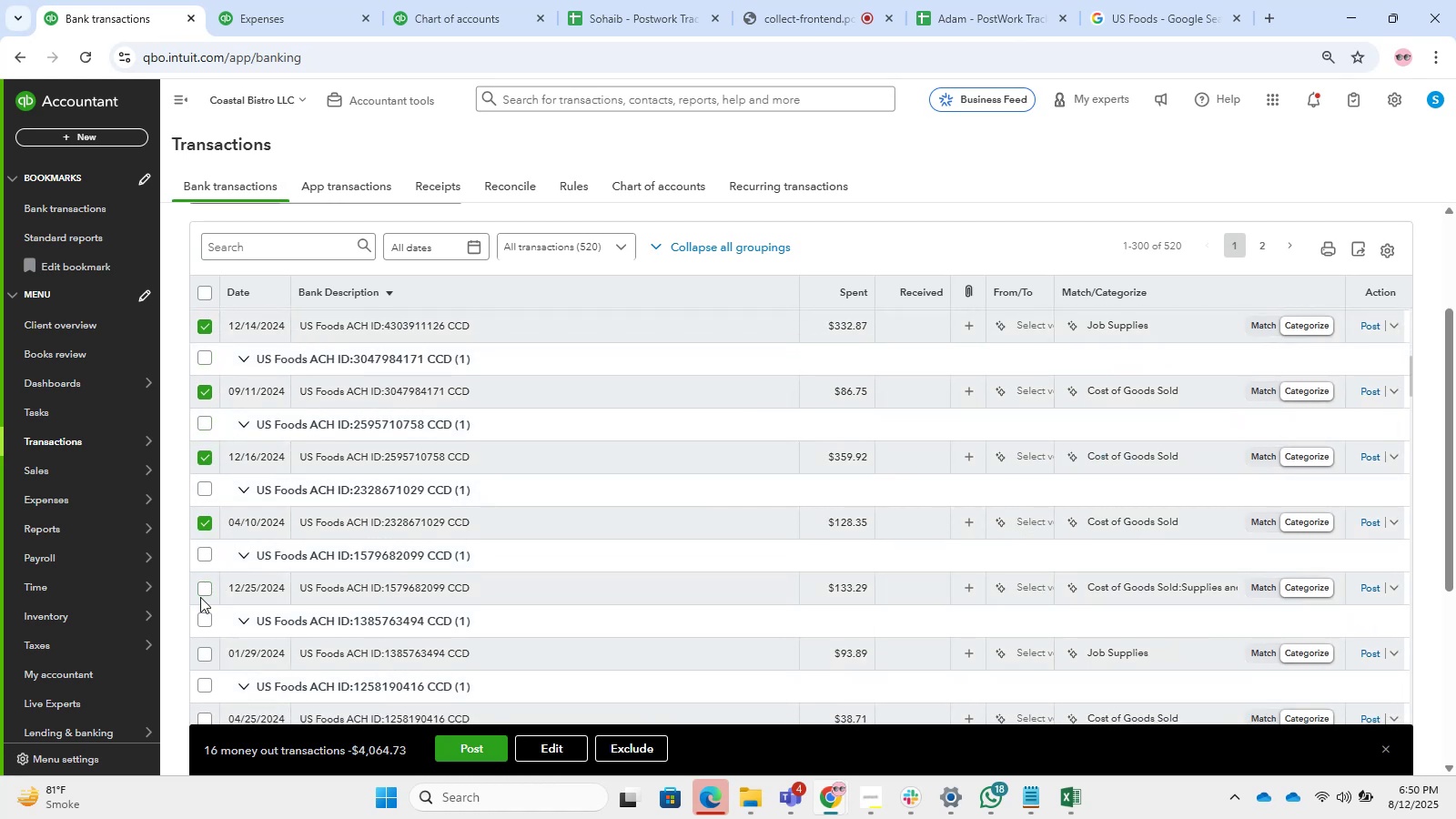 
double_click([200, 585])
 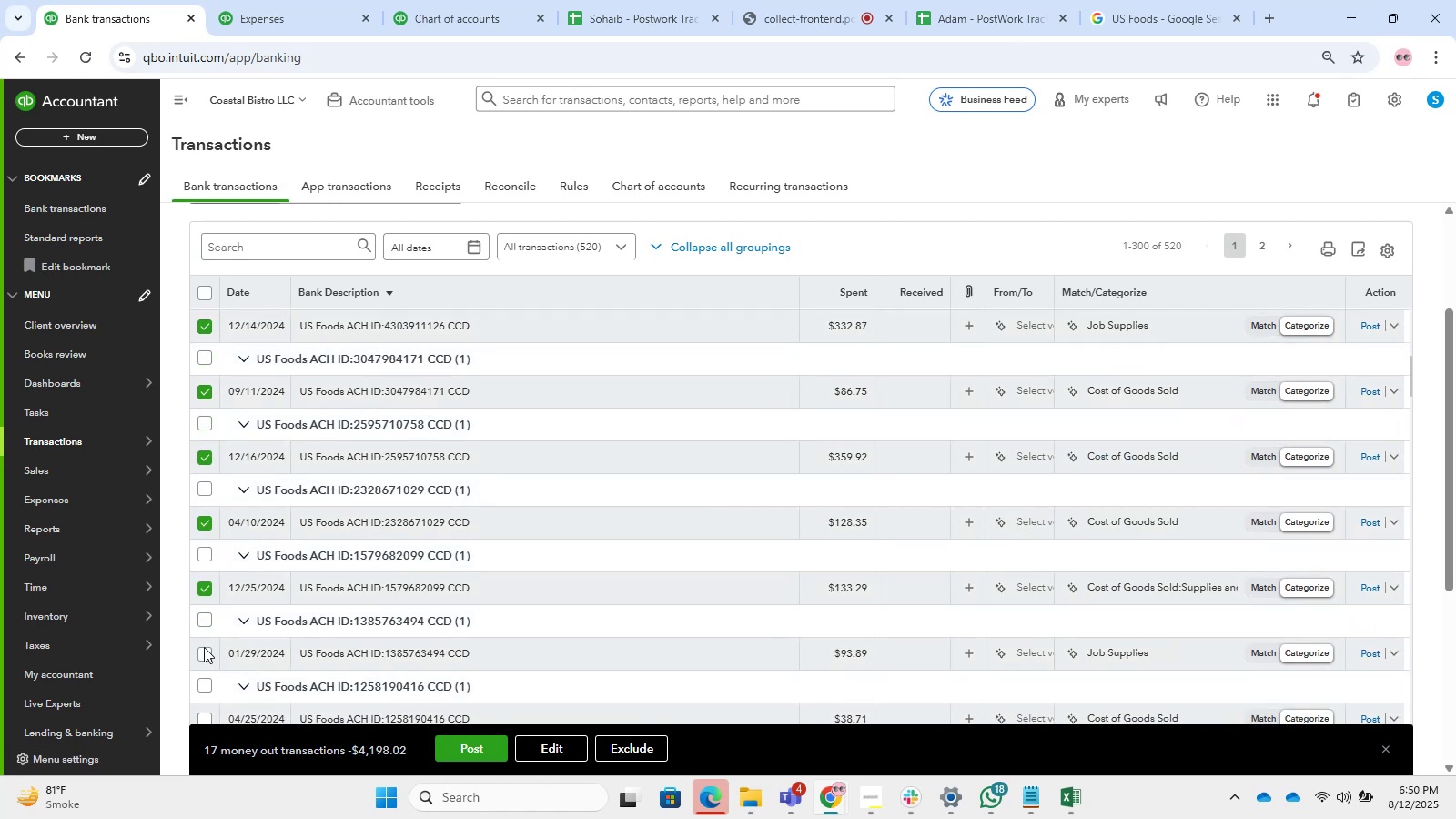 
left_click([205, 652])
 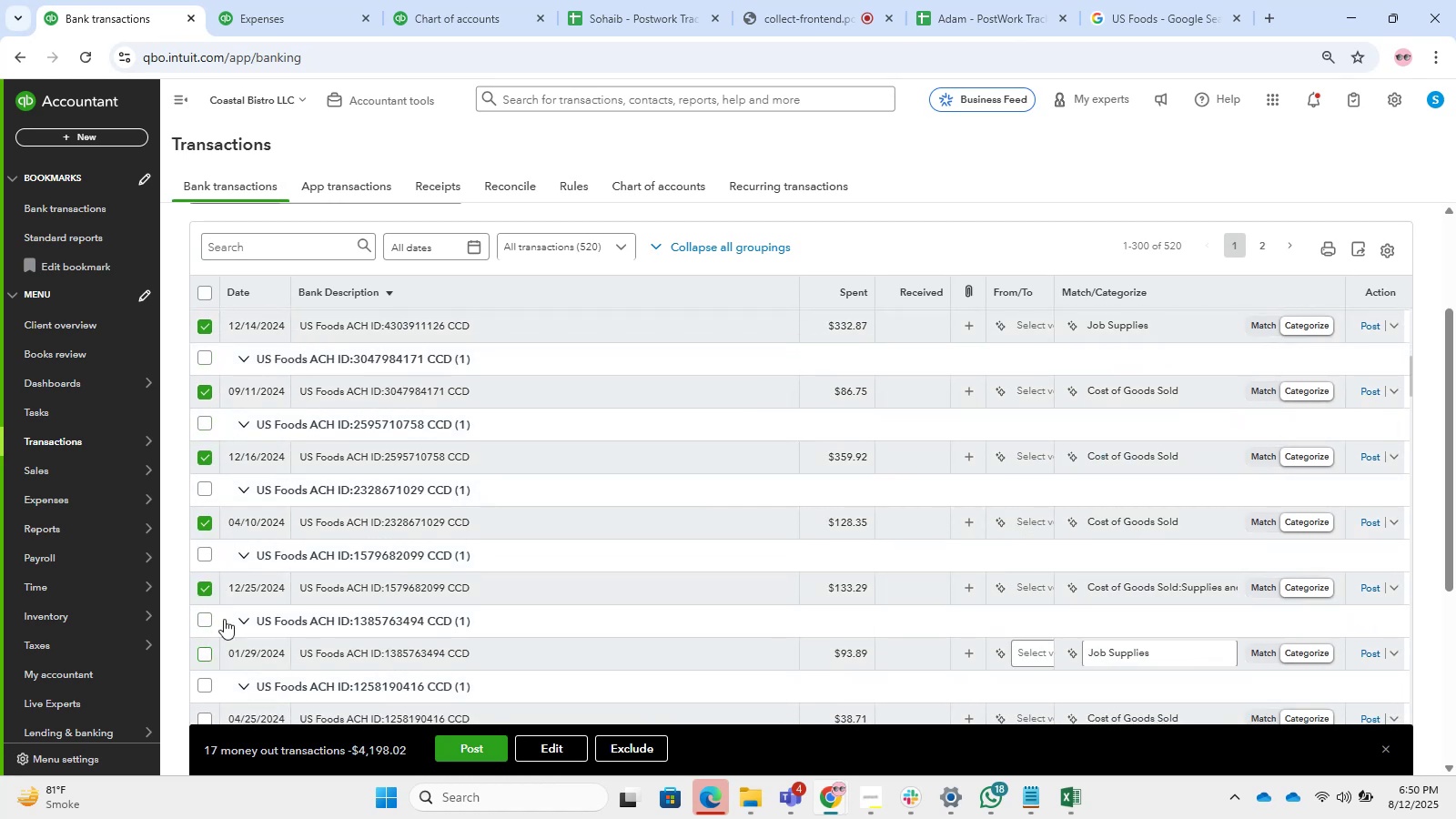 
scroll: coordinate [308, 534], scroll_direction: down, amount: 2.0
 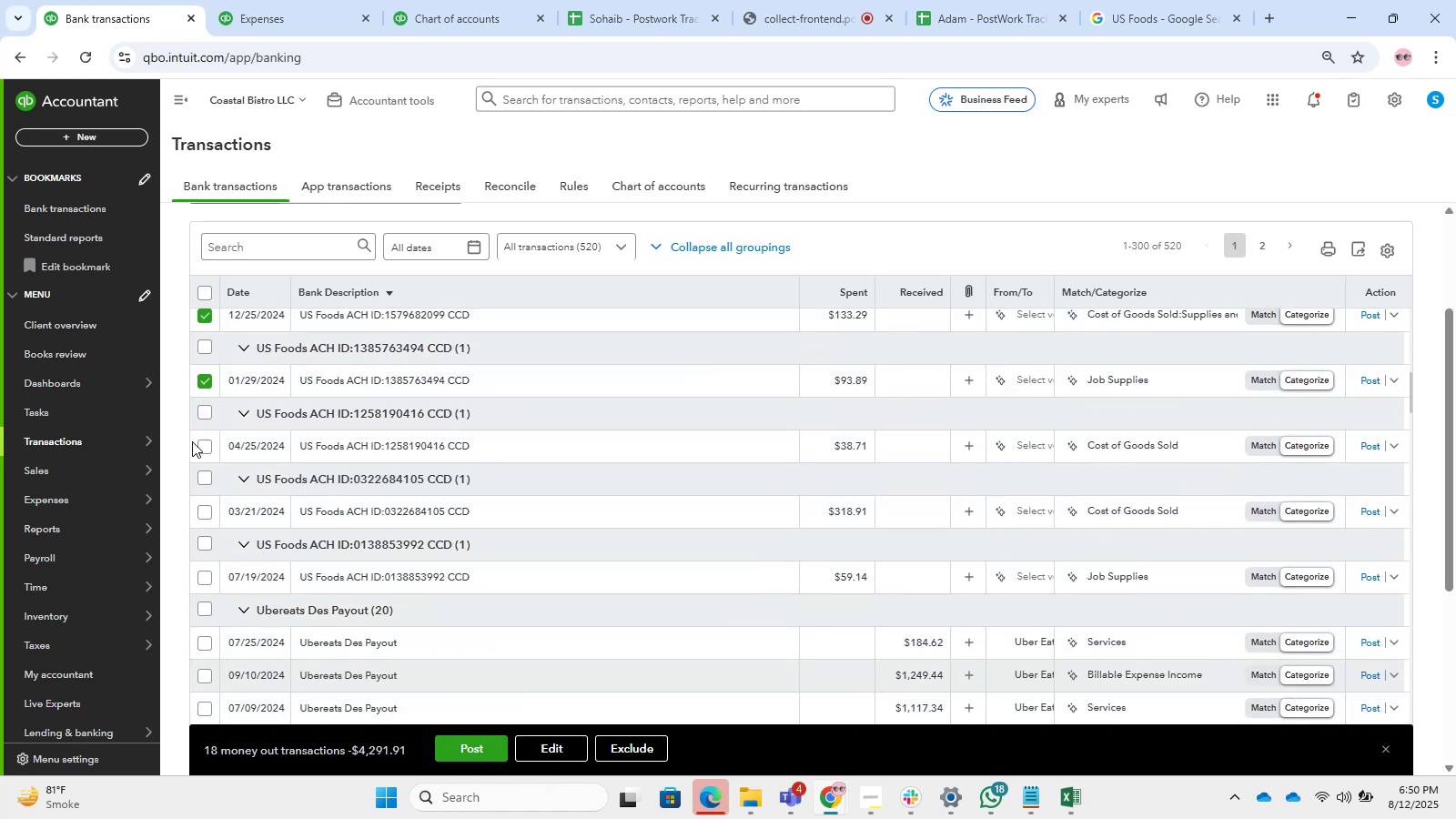 
left_click([198, 446])
 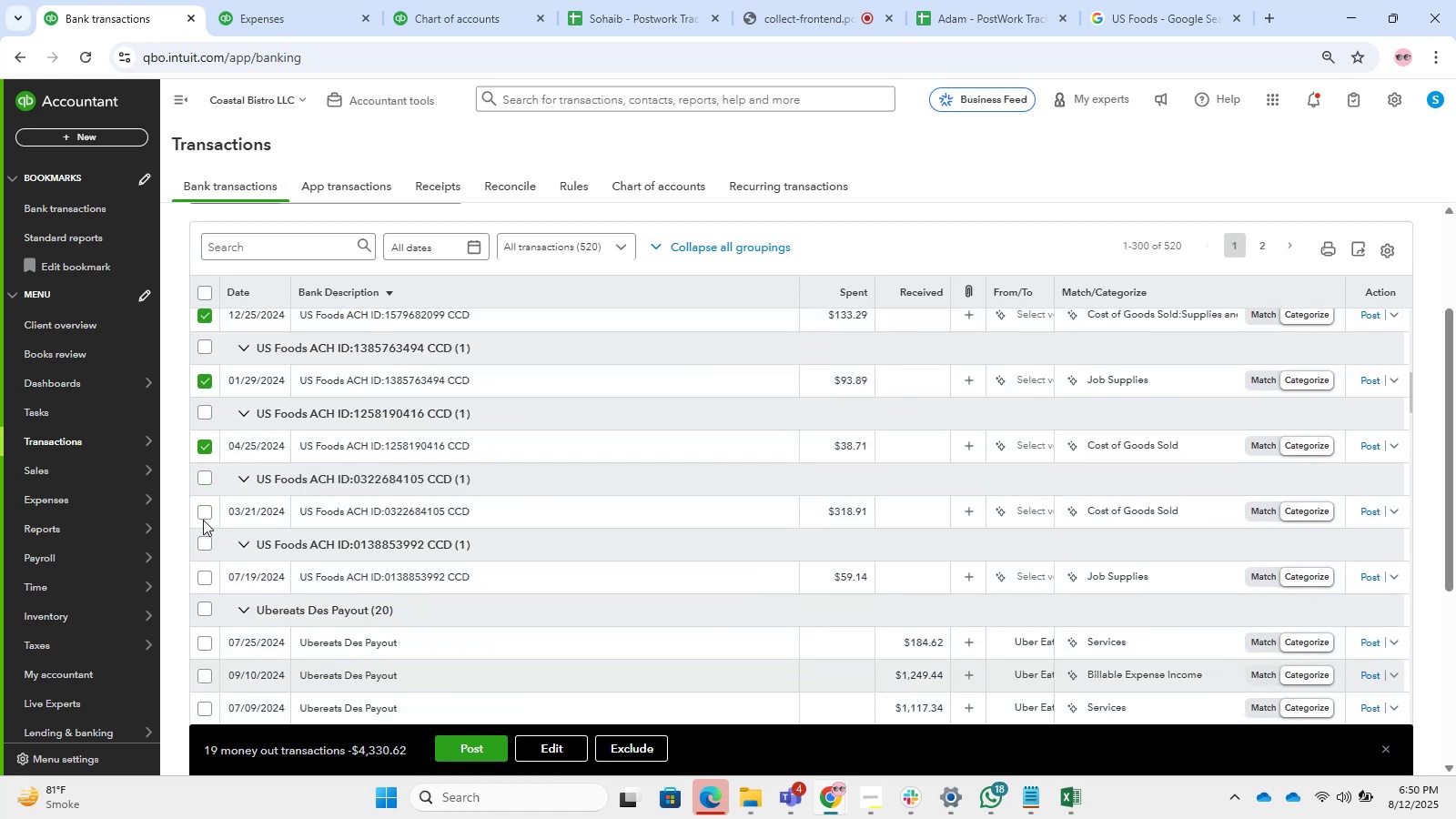 
left_click([204, 521])
 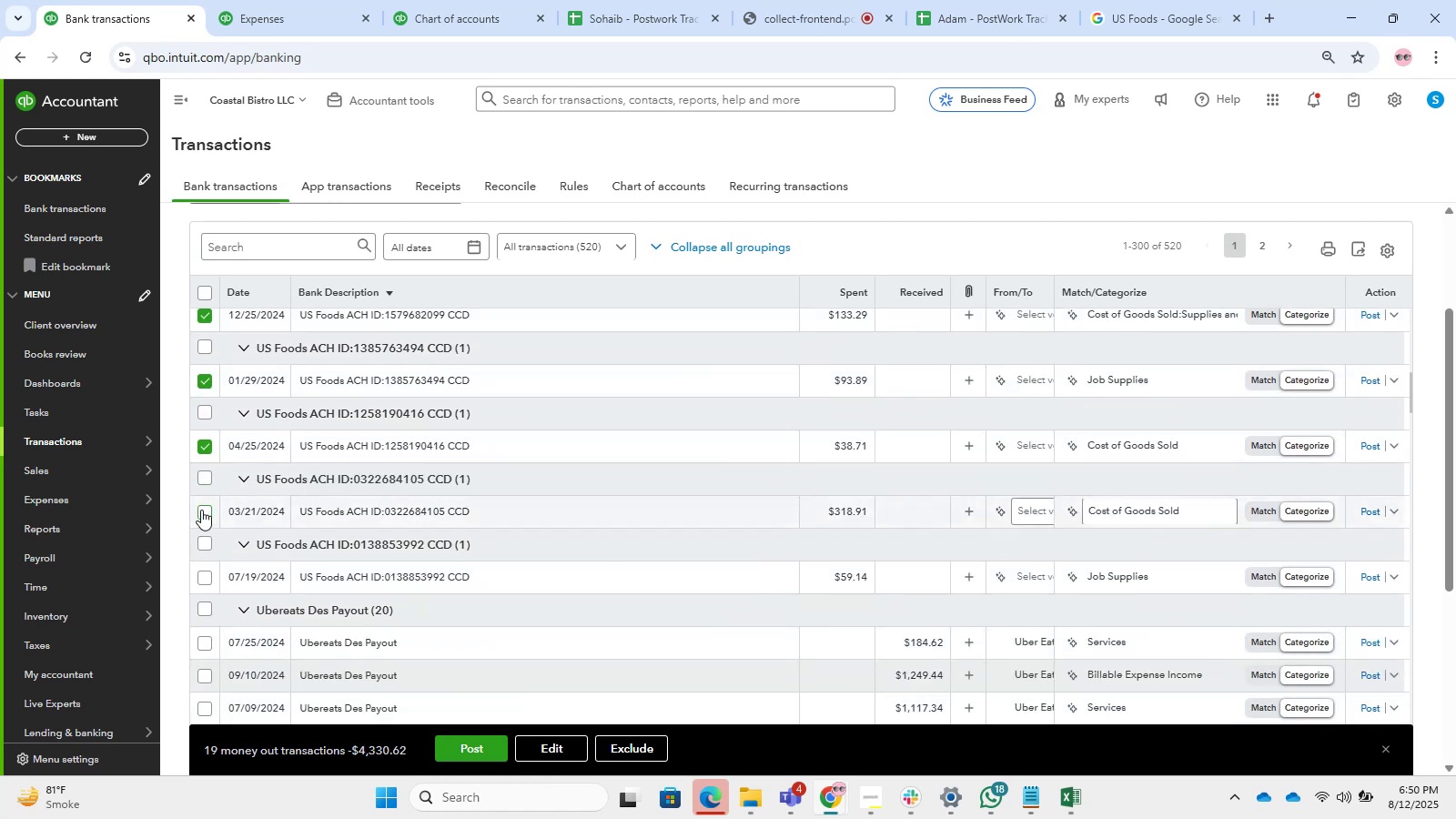 
left_click([201, 504])
 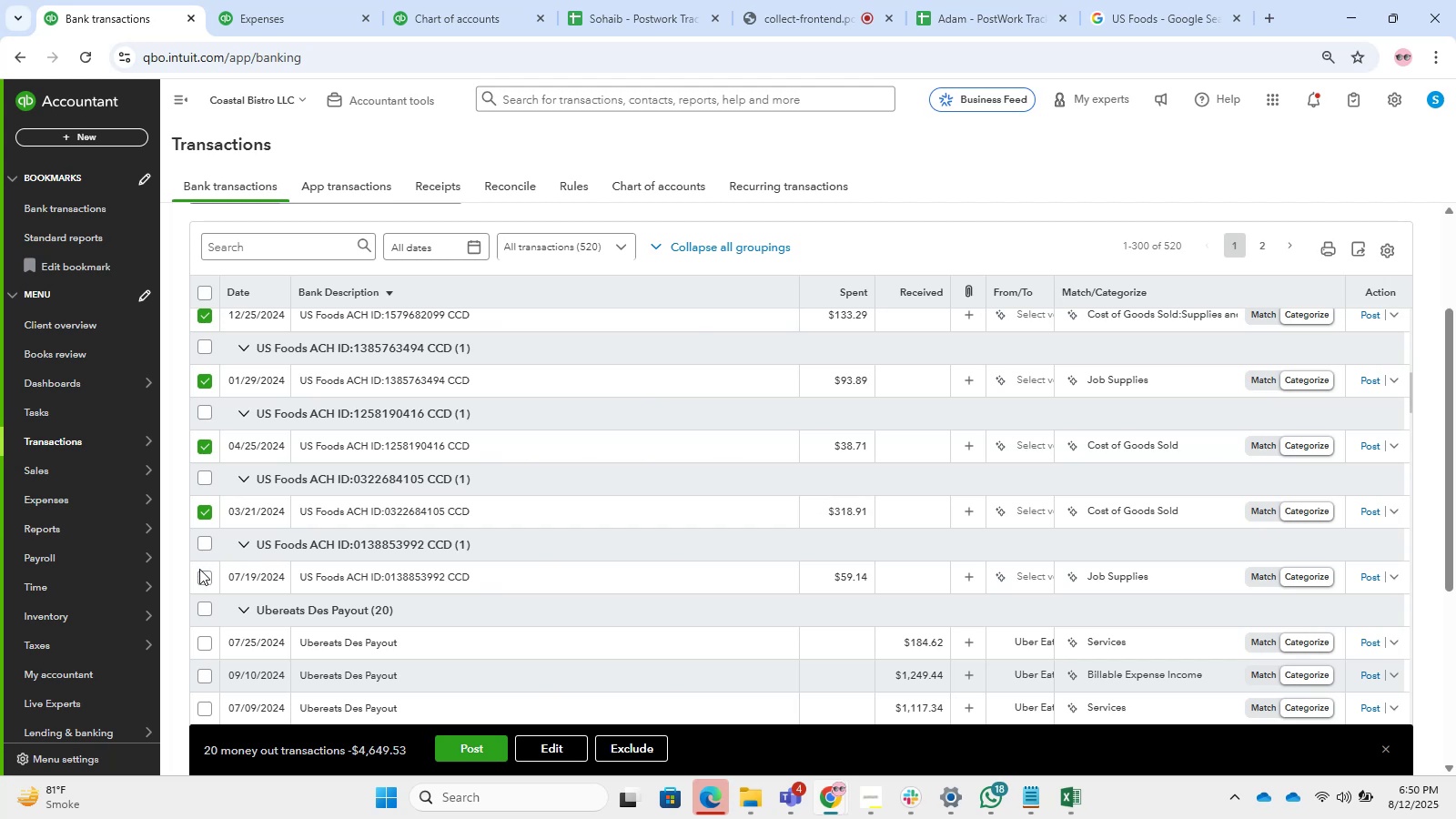 
left_click([199, 575])
 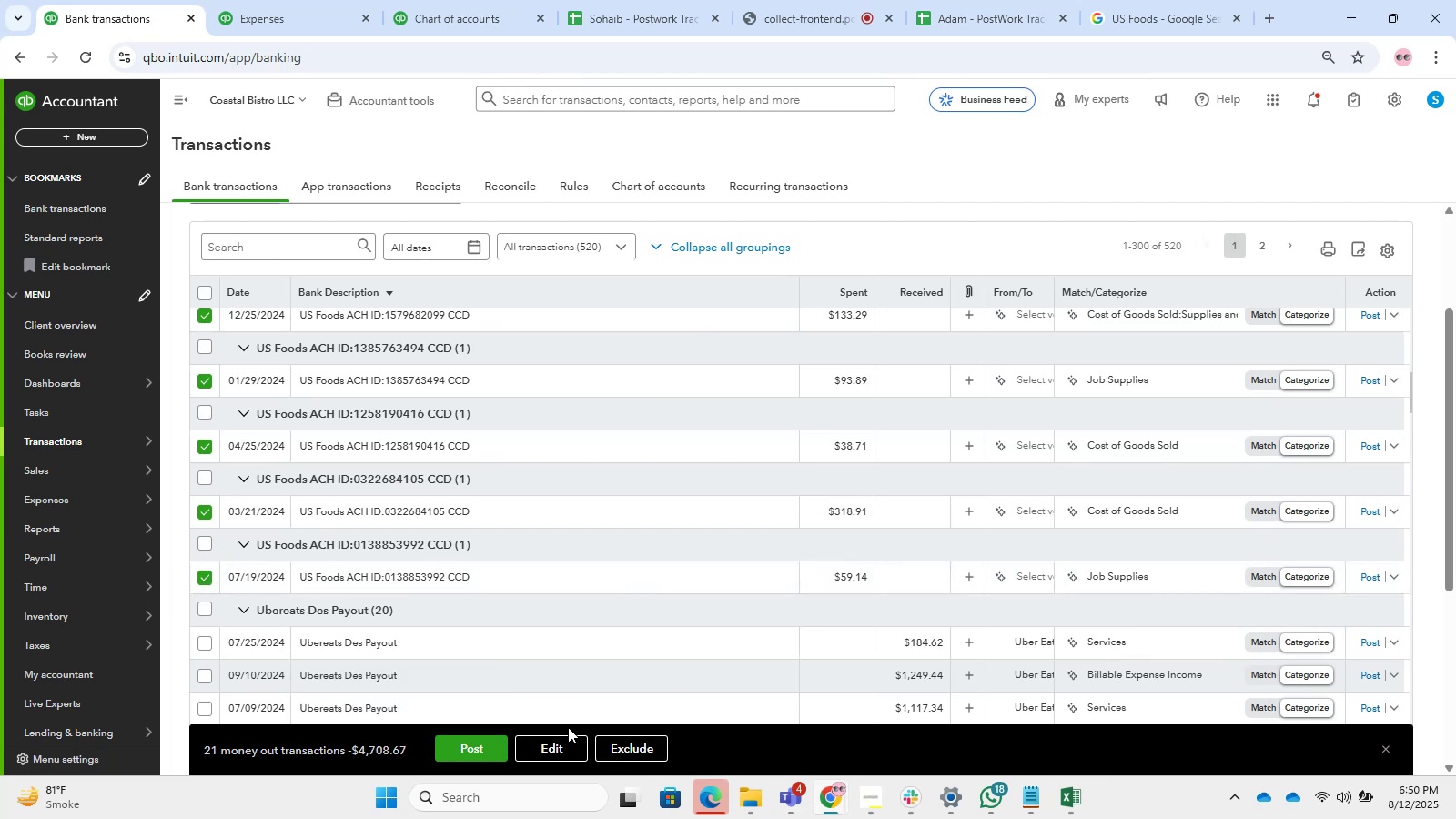 
left_click([563, 736])
 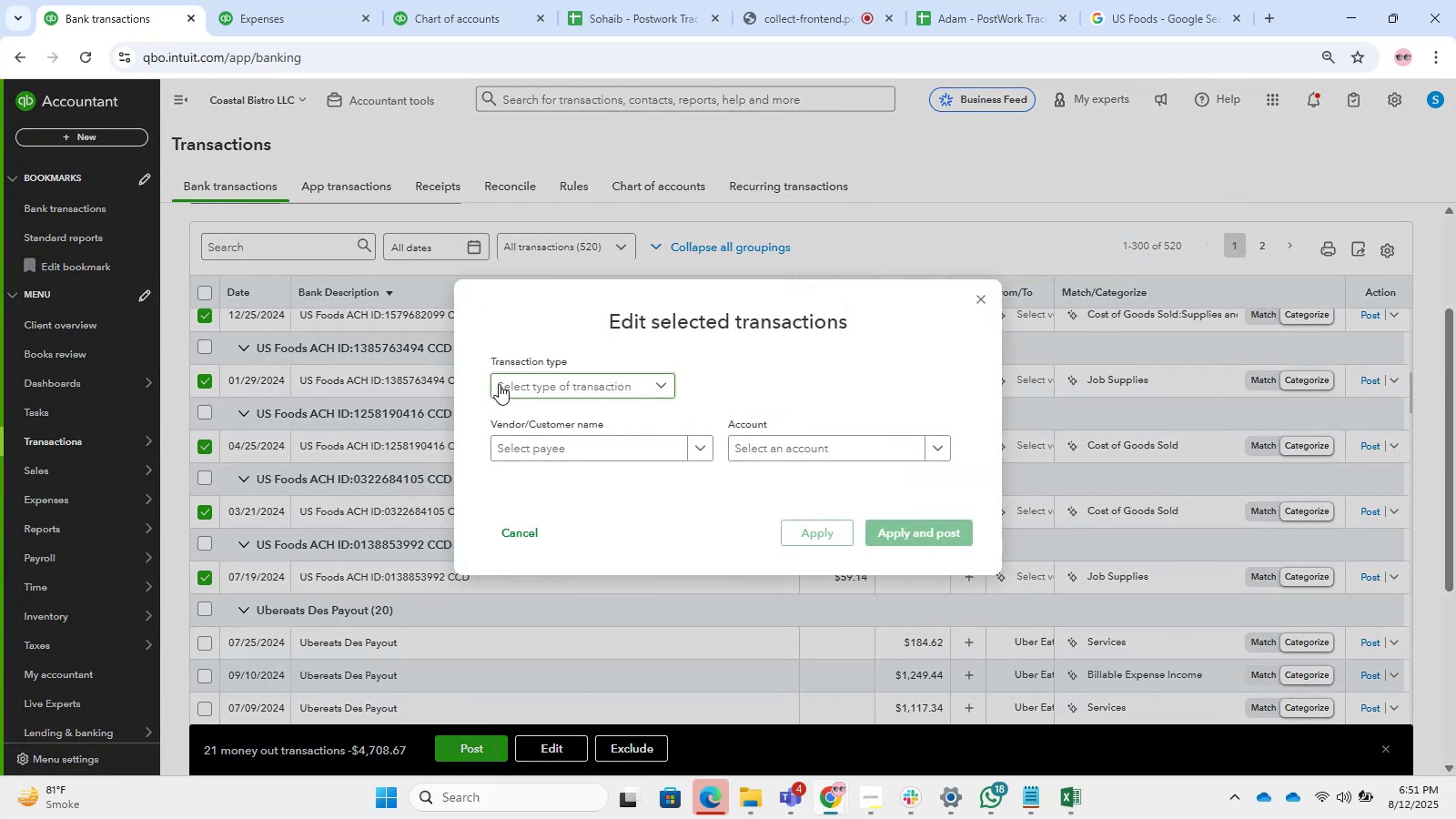 
left_click([589, 387])
 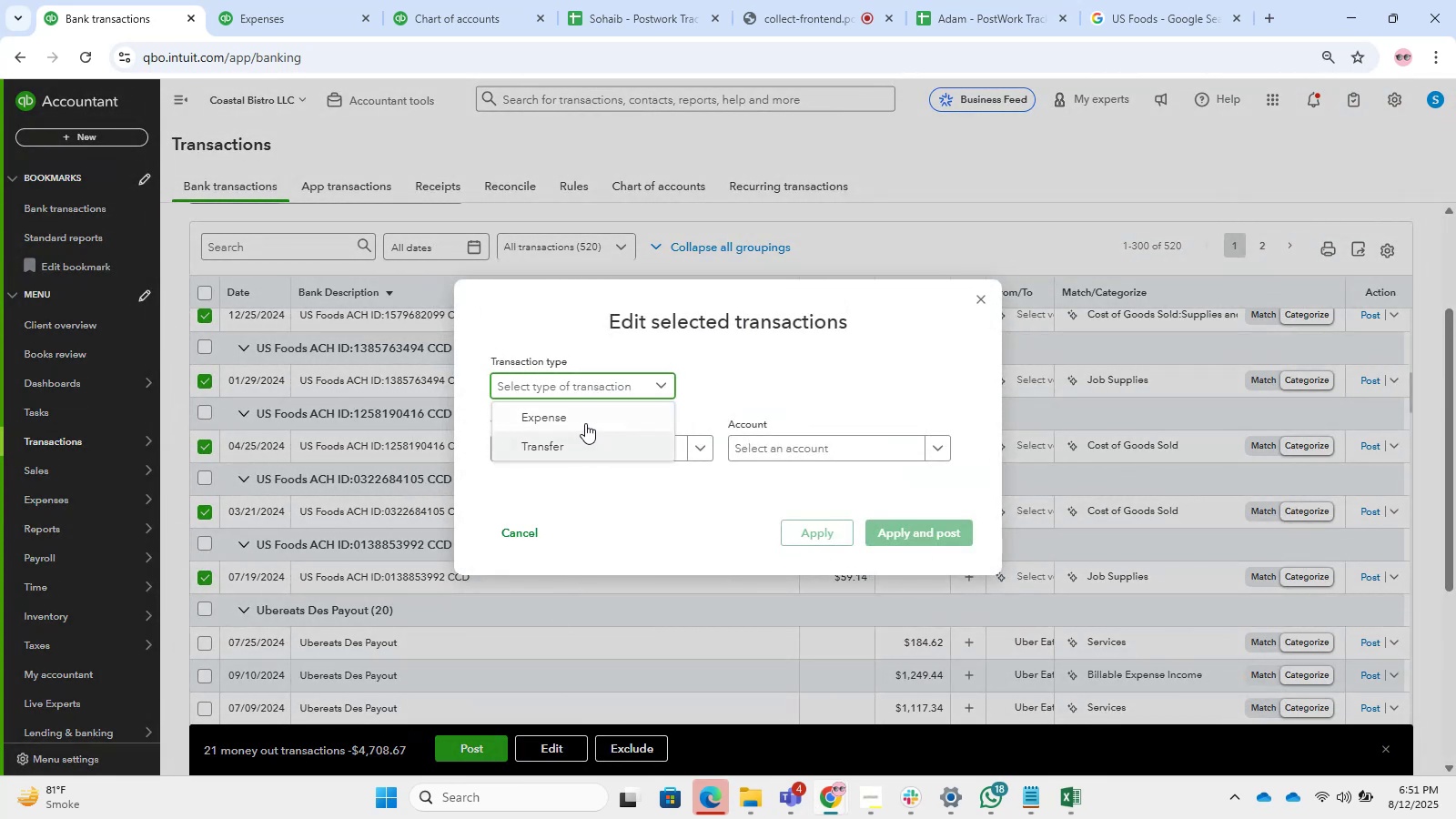 
left_click([585, 419])
 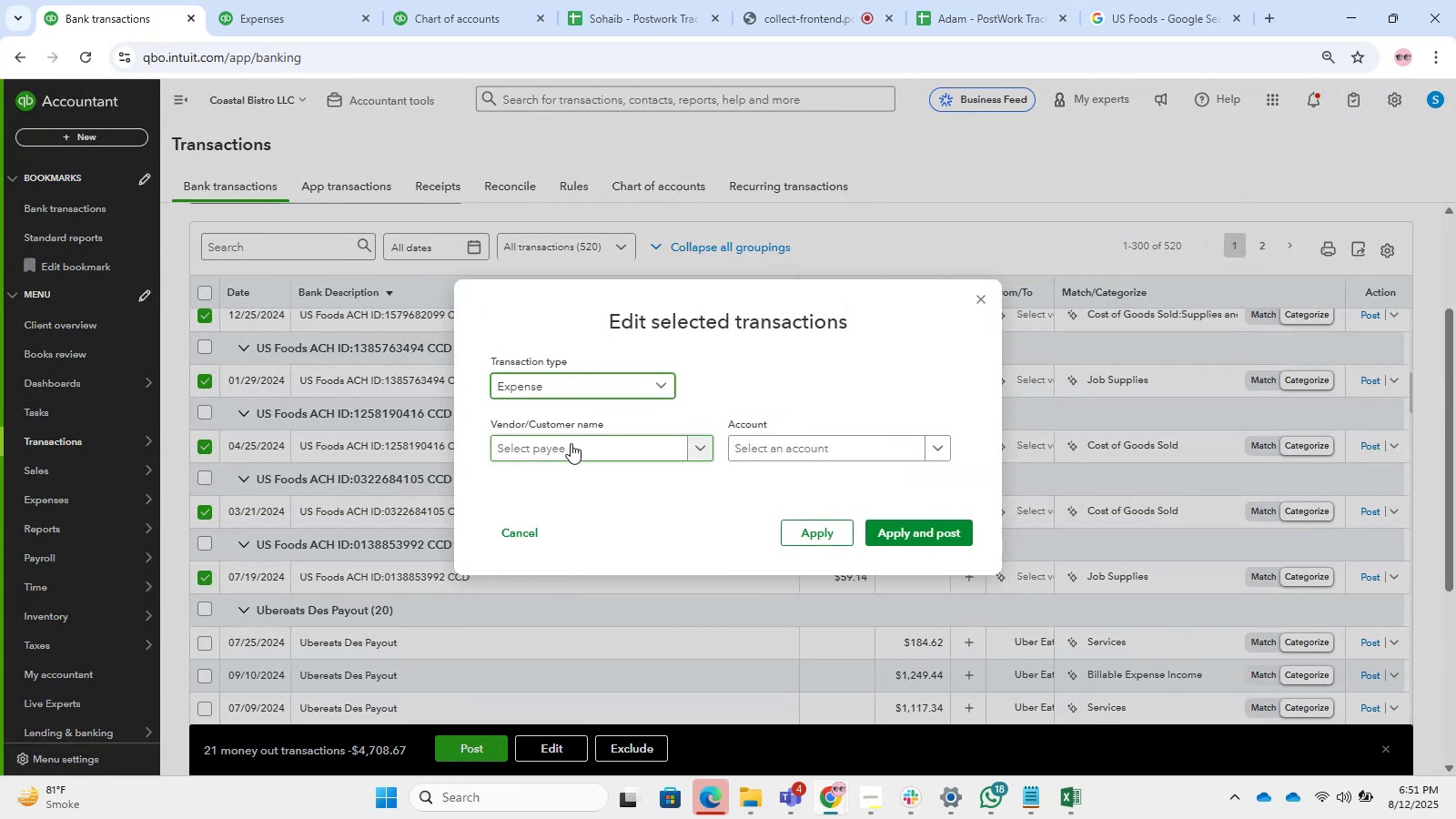 
left_click([571, 443])
 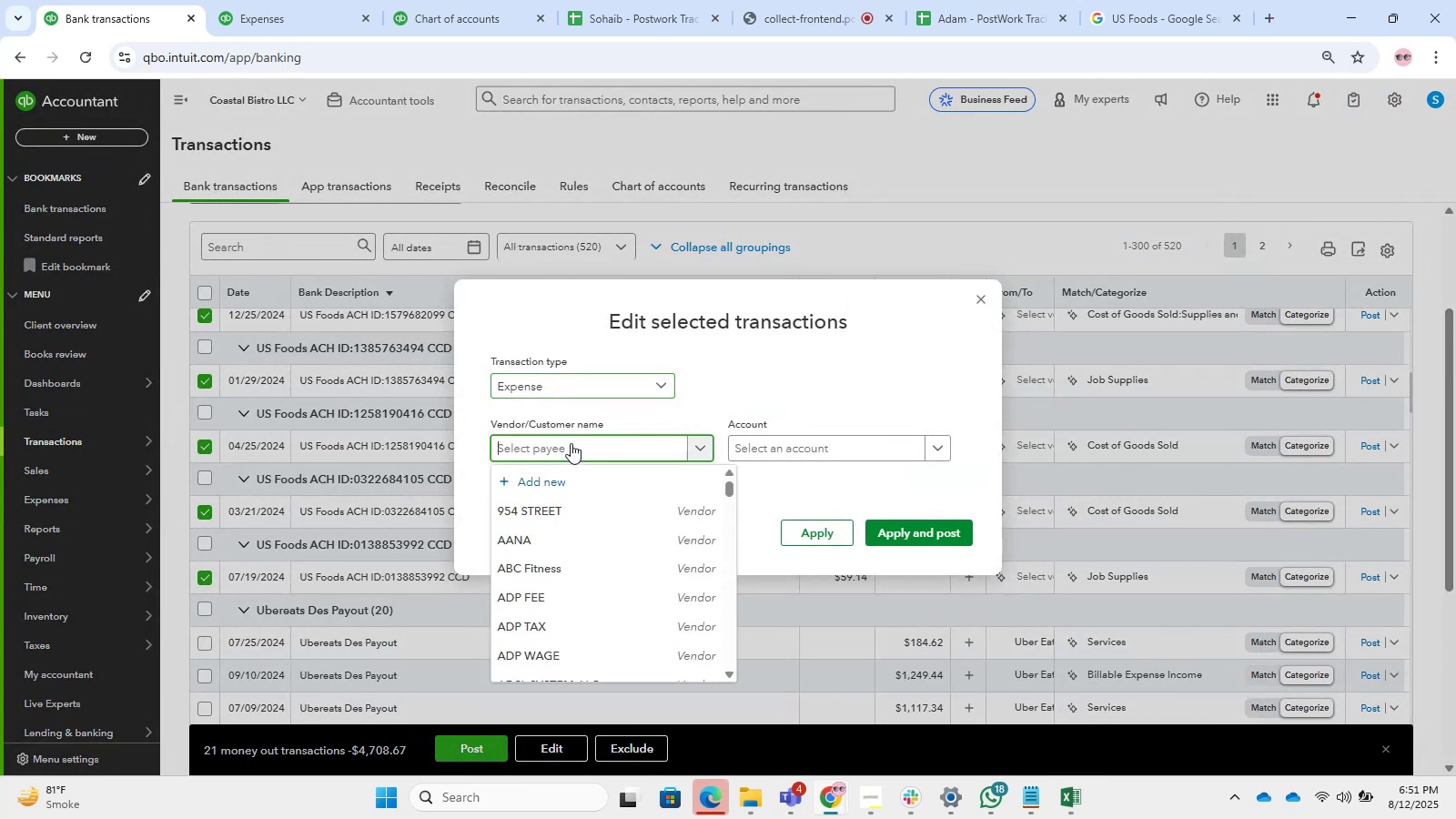 
key(Control+V)
 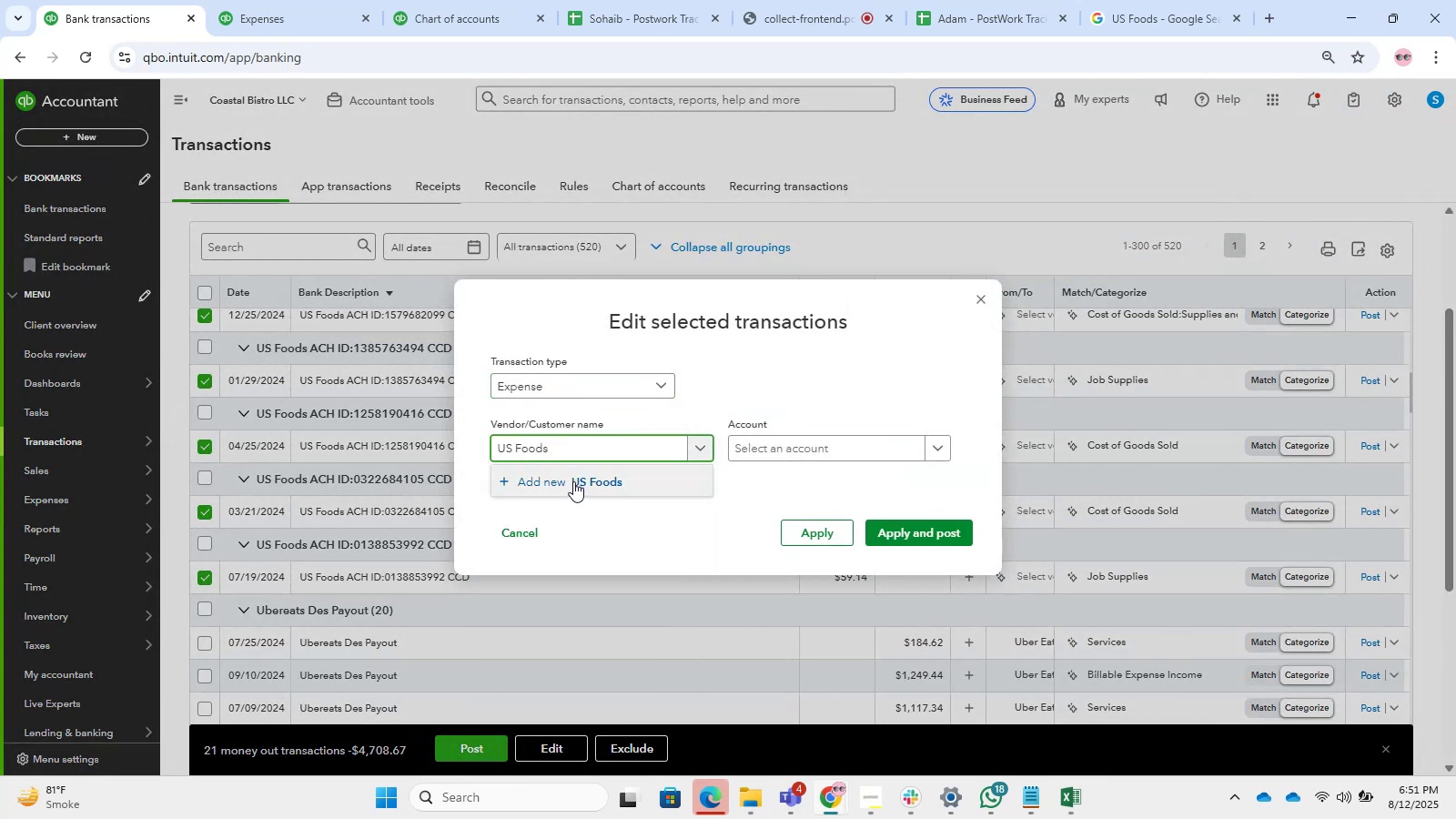 
left_click([573, 481])
 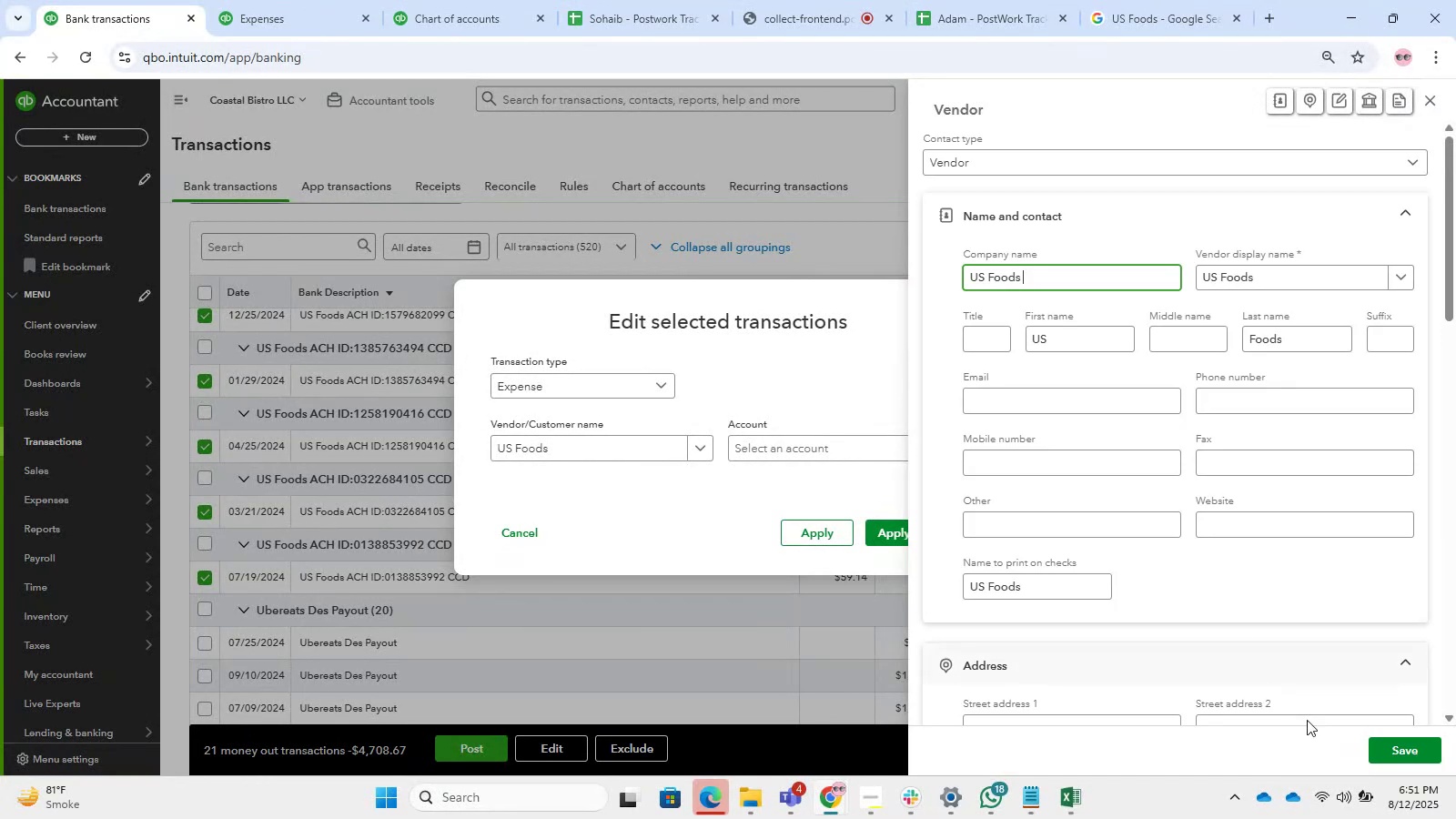 
left_click([1413, 753])
 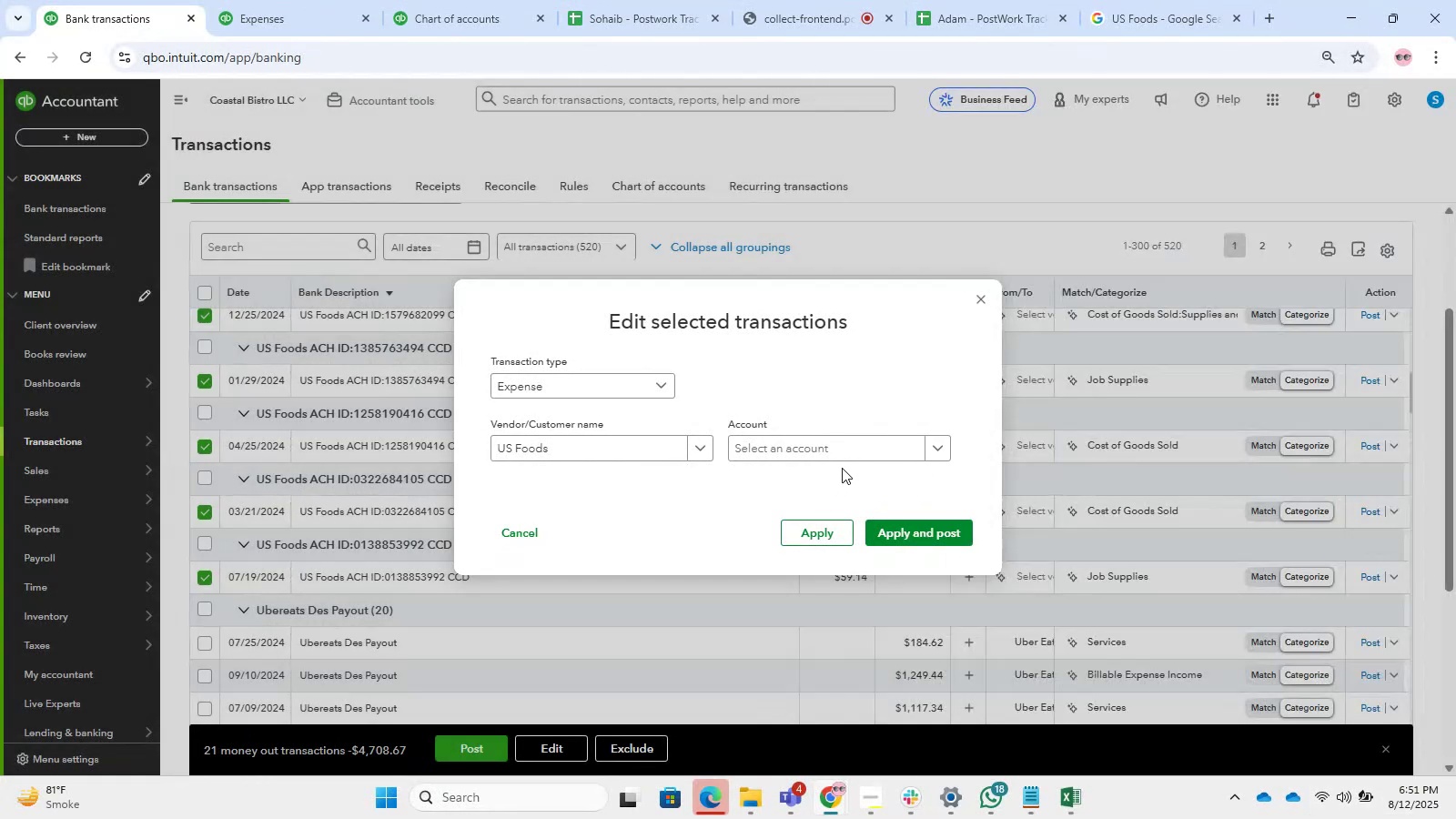 
left_click([842, 453])
 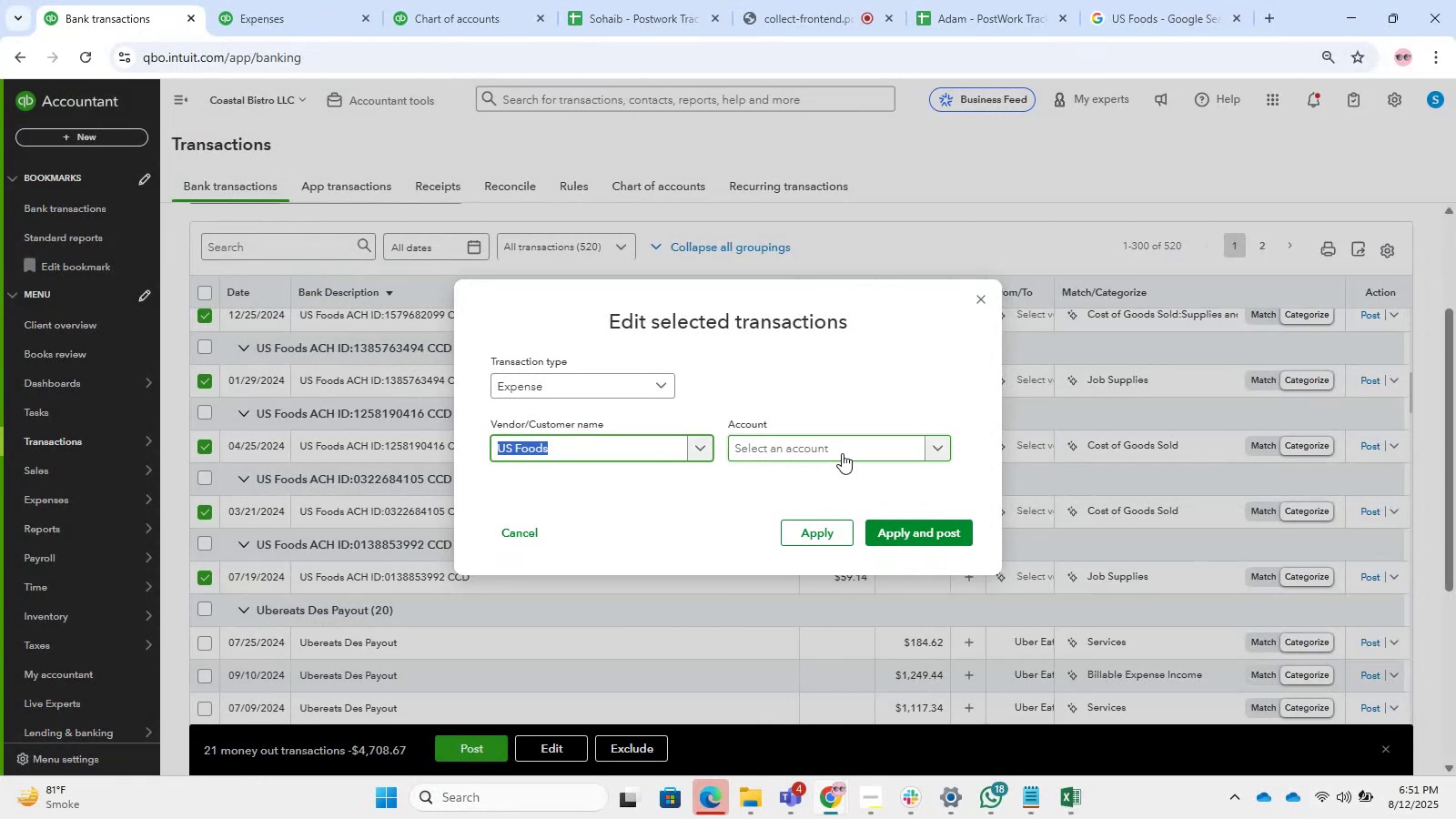 
left_click([842, 453])
 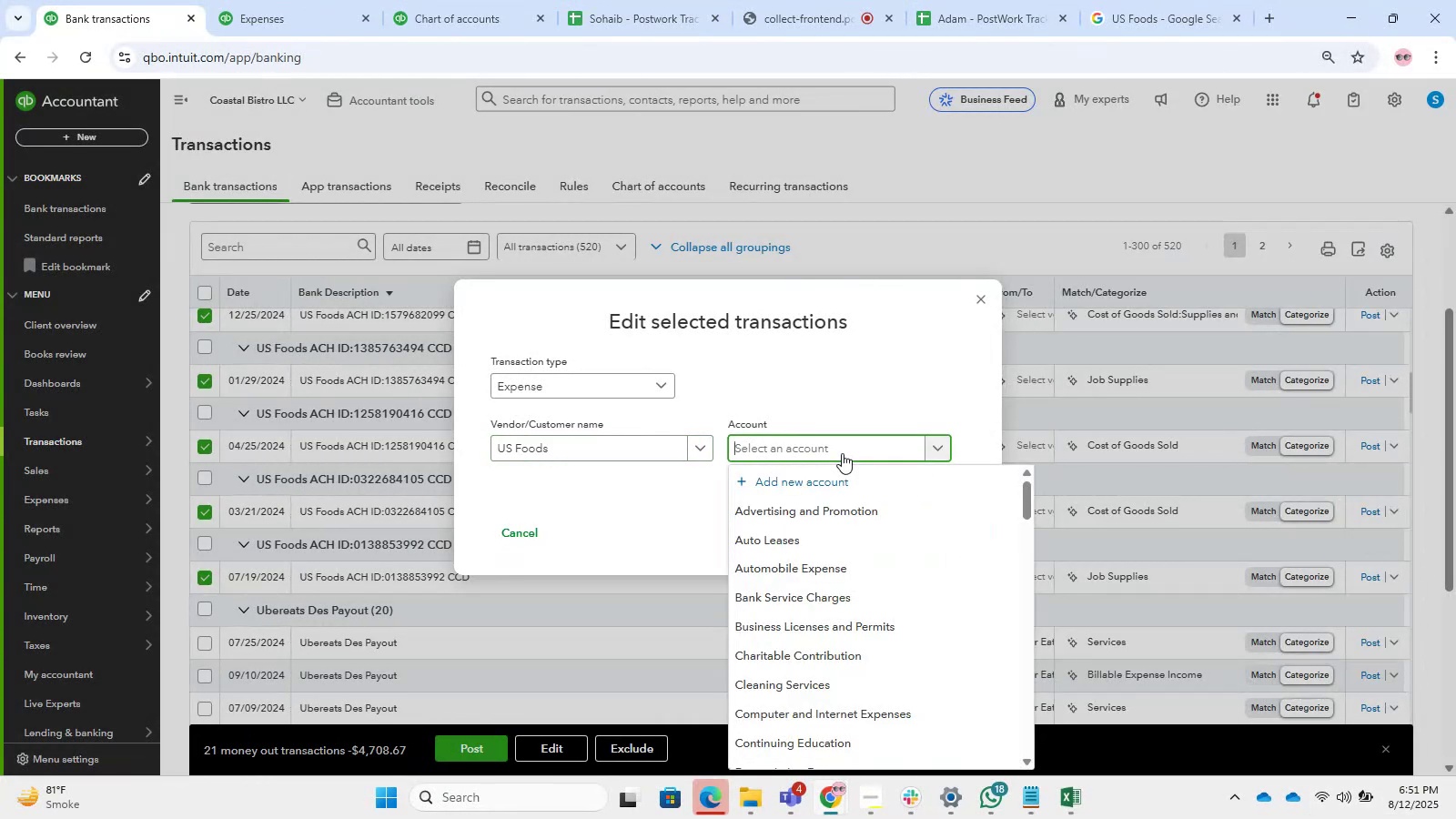 
type(Supplies)
 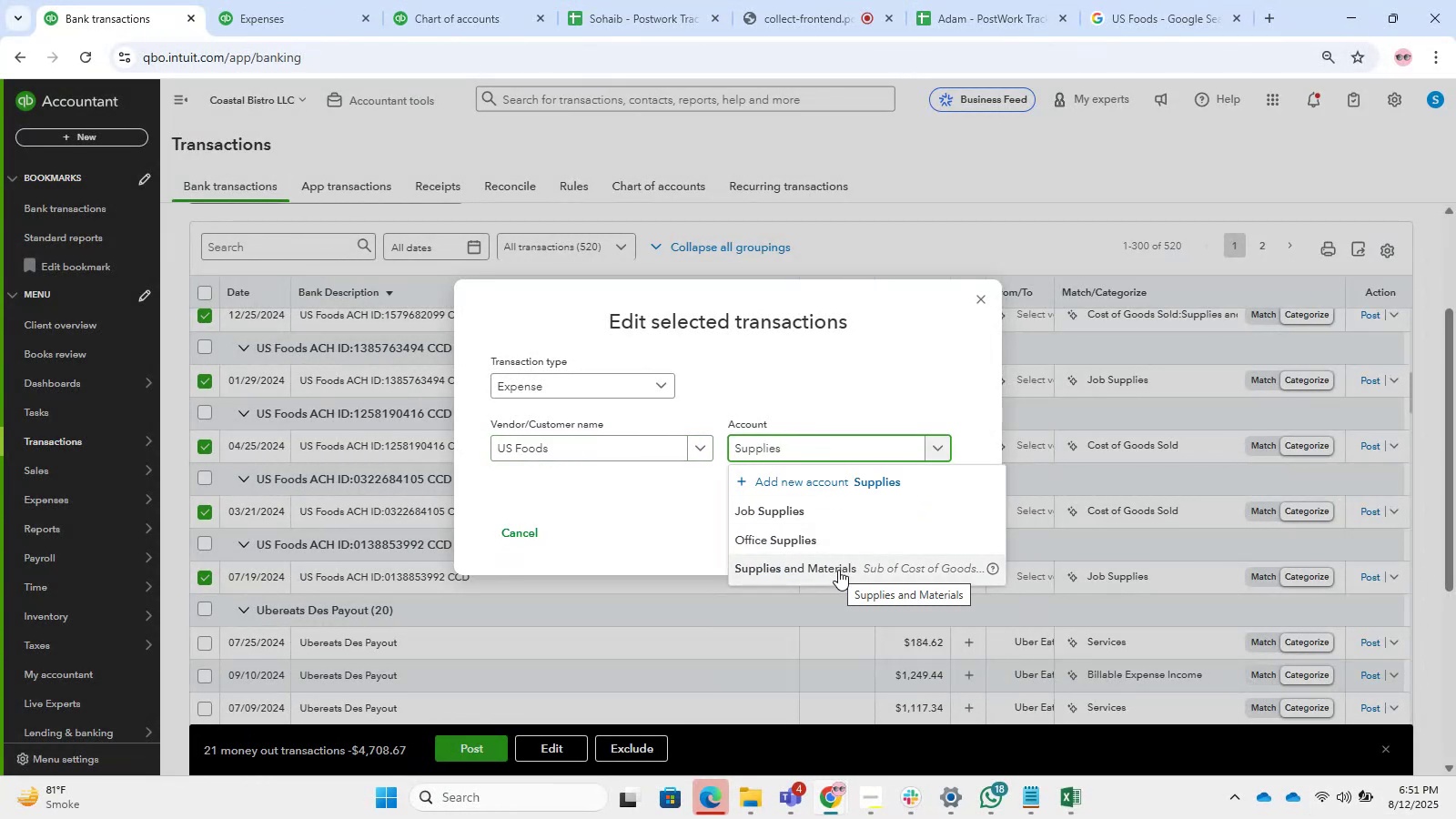 
left_click([838, 570])
 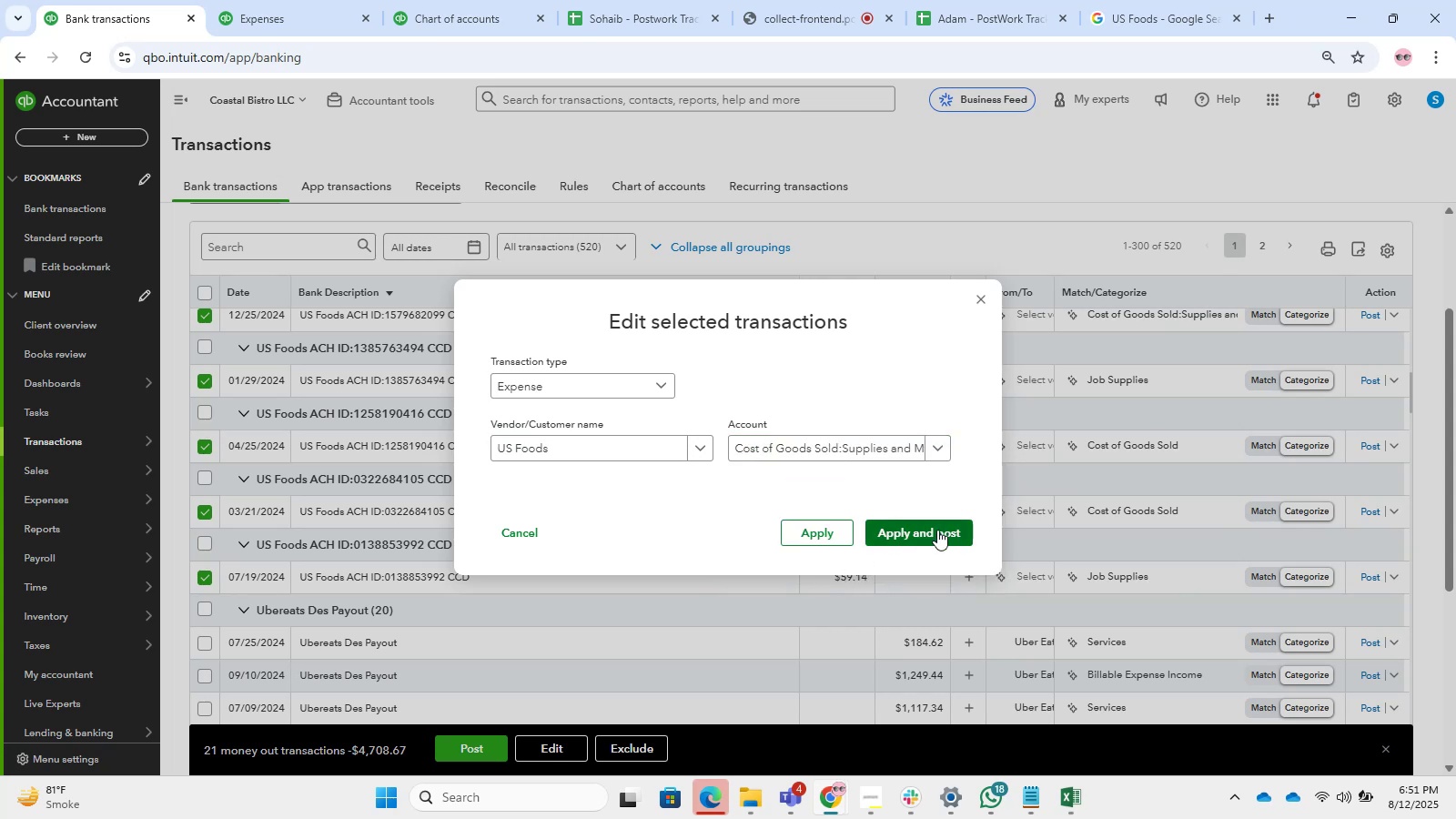 
left_click([937, 530])
 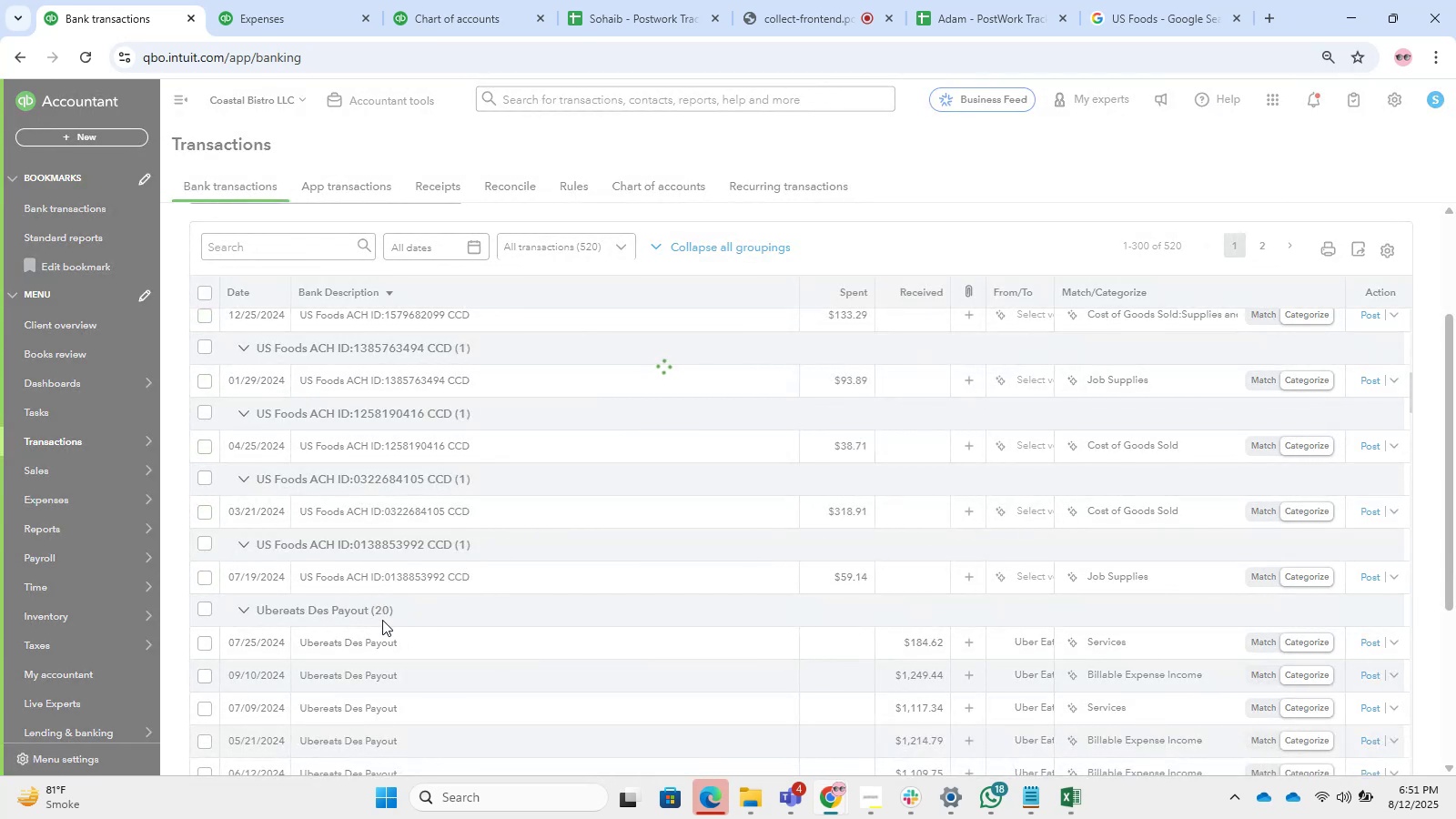 
wait(5.11)
 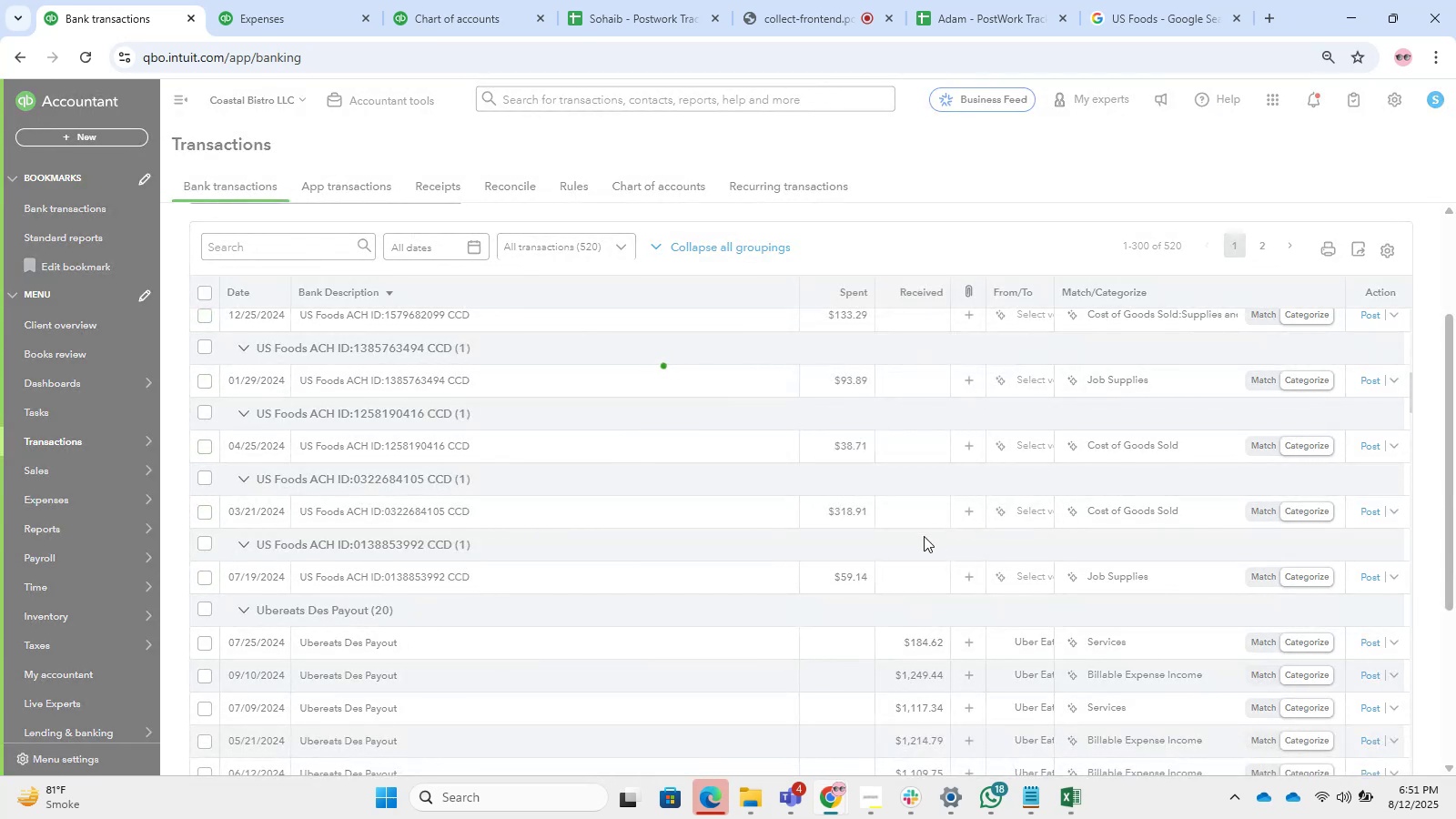 
scroll: coordinate [563, 561], scroll_direction: up, amount: 21.0
 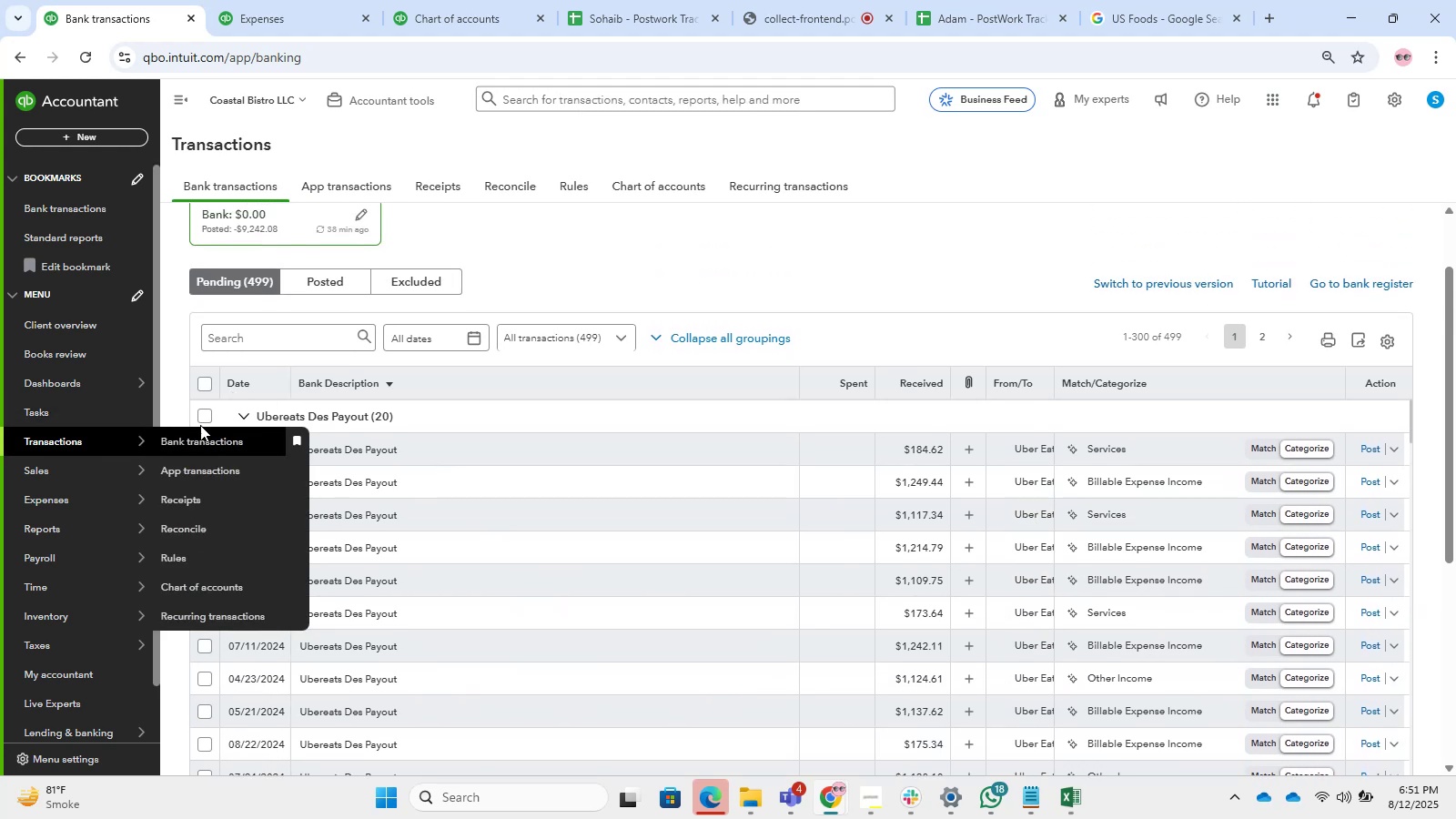 
left_click([203, 416])
 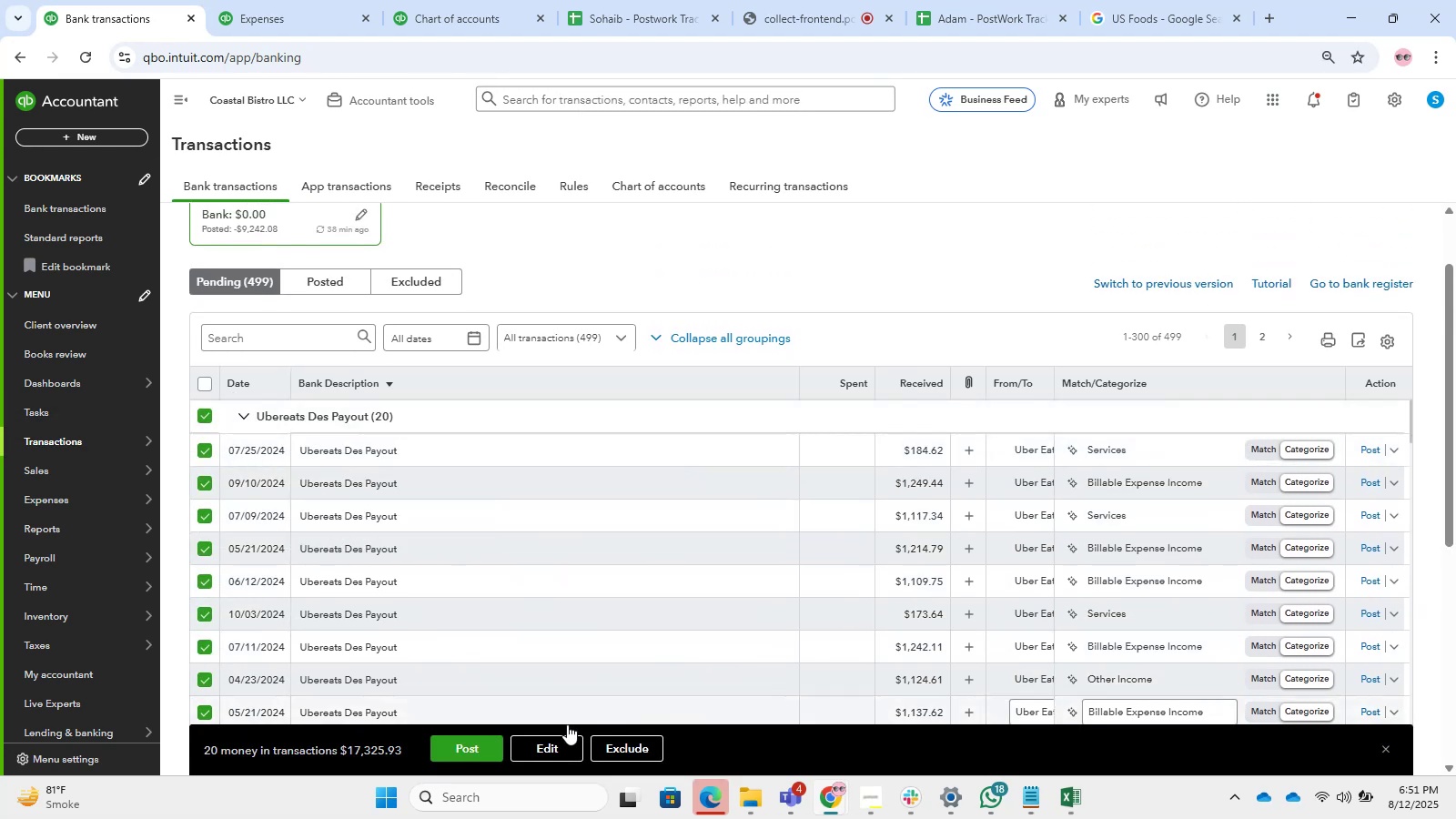 
left_click([548, 739])
 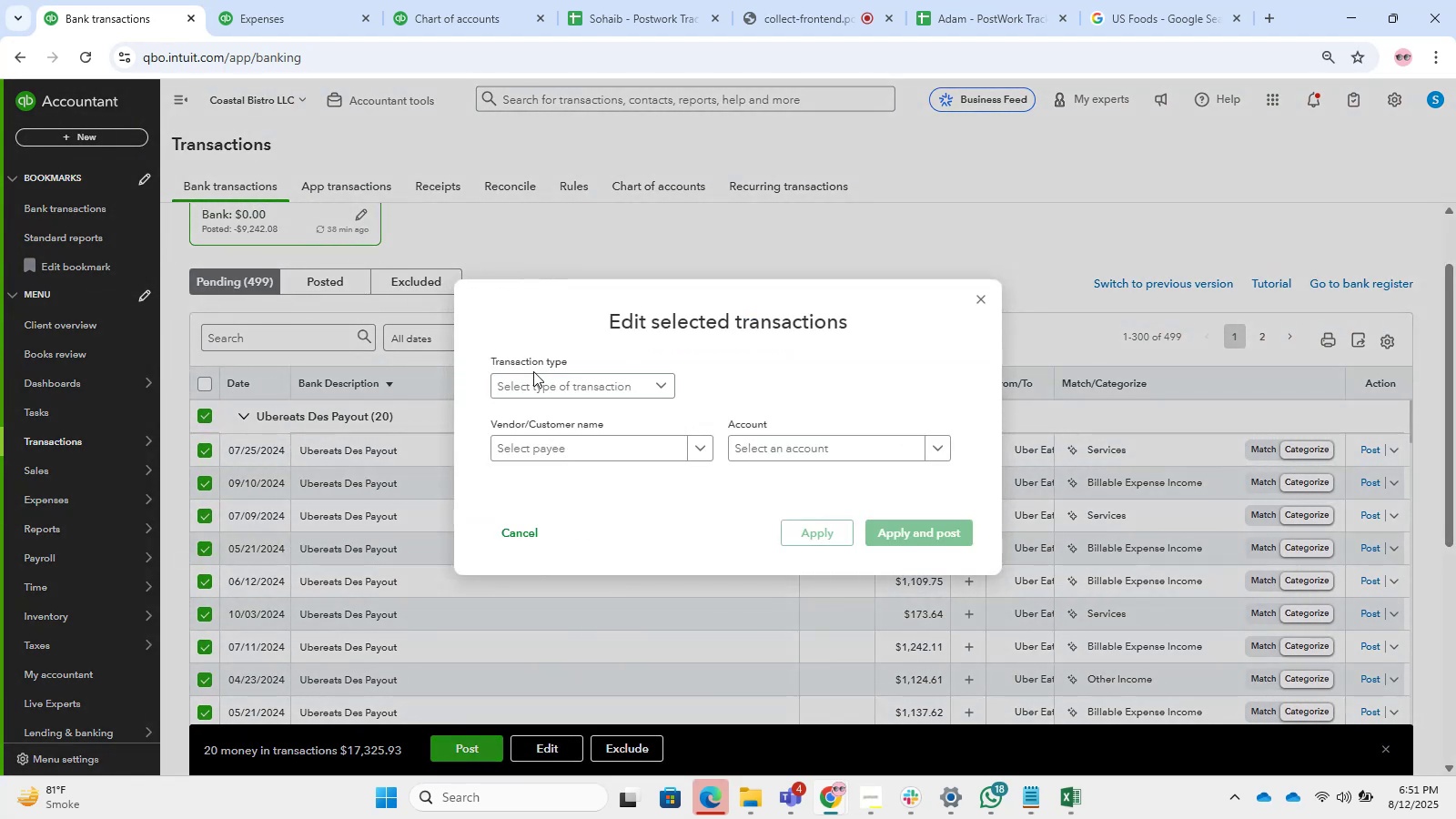 
double_click([533, 387])
 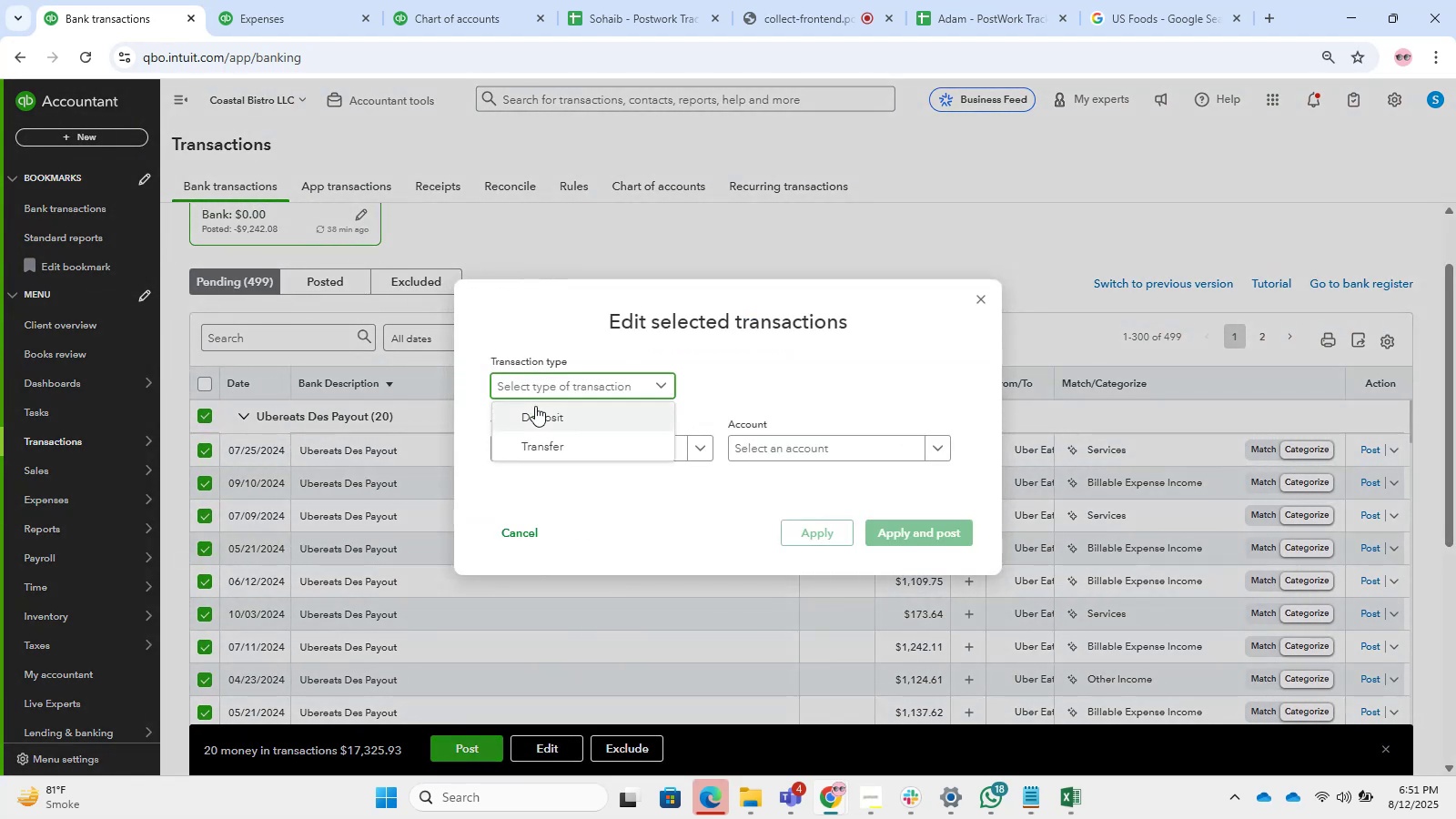 
triple_click([535, 406])
 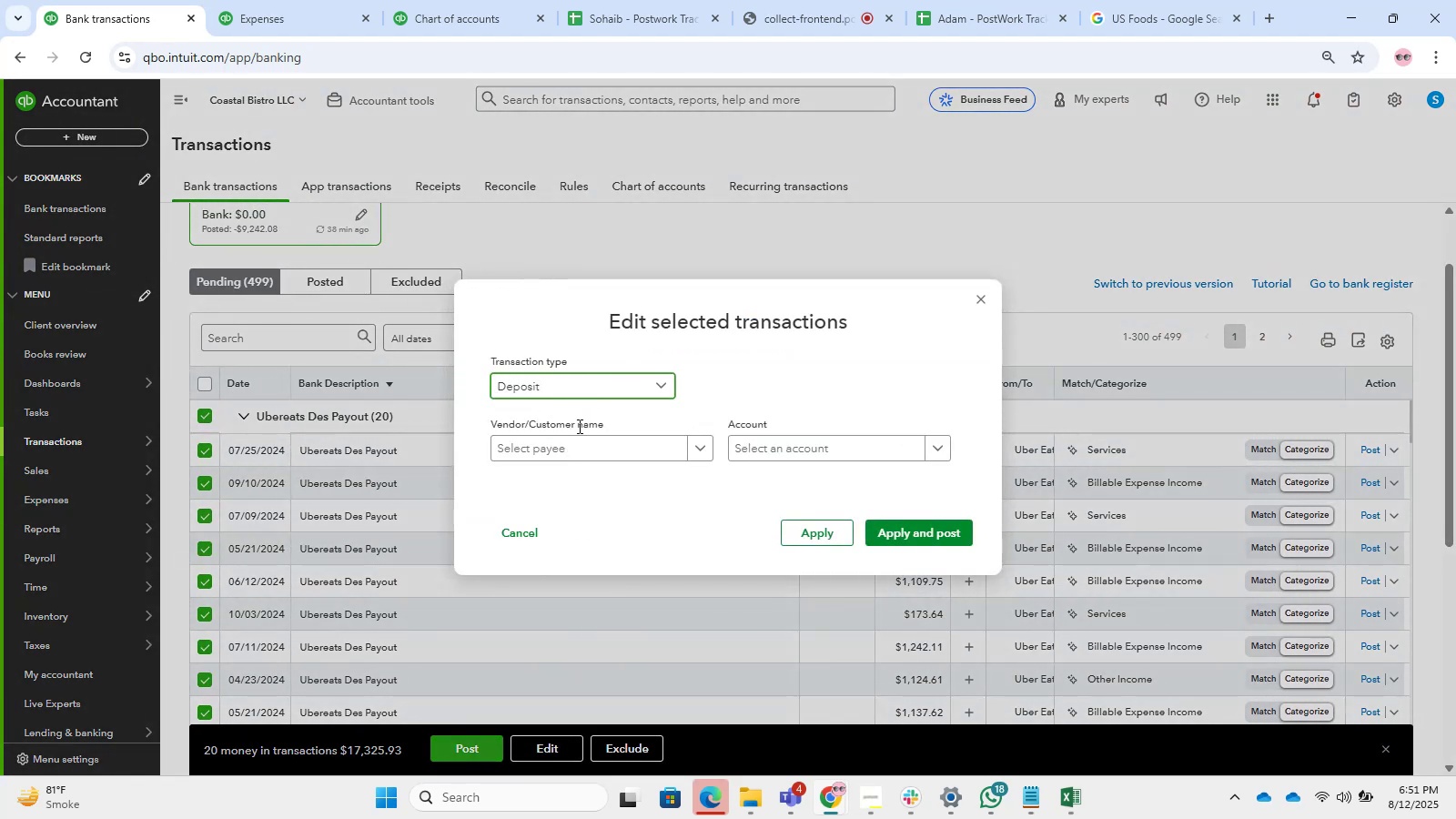 
left_click([578, 447])
 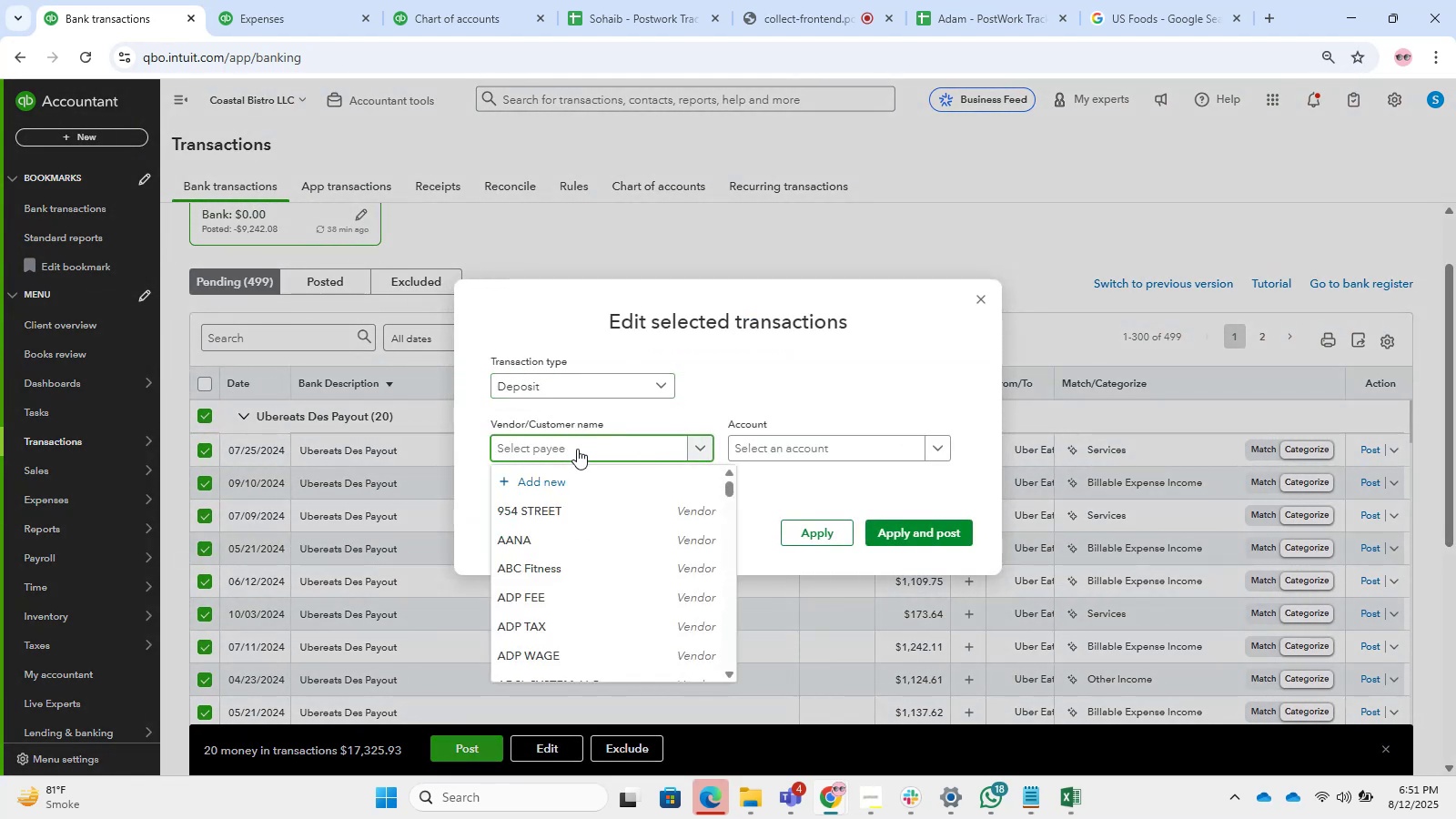 
type(Uber eats)
 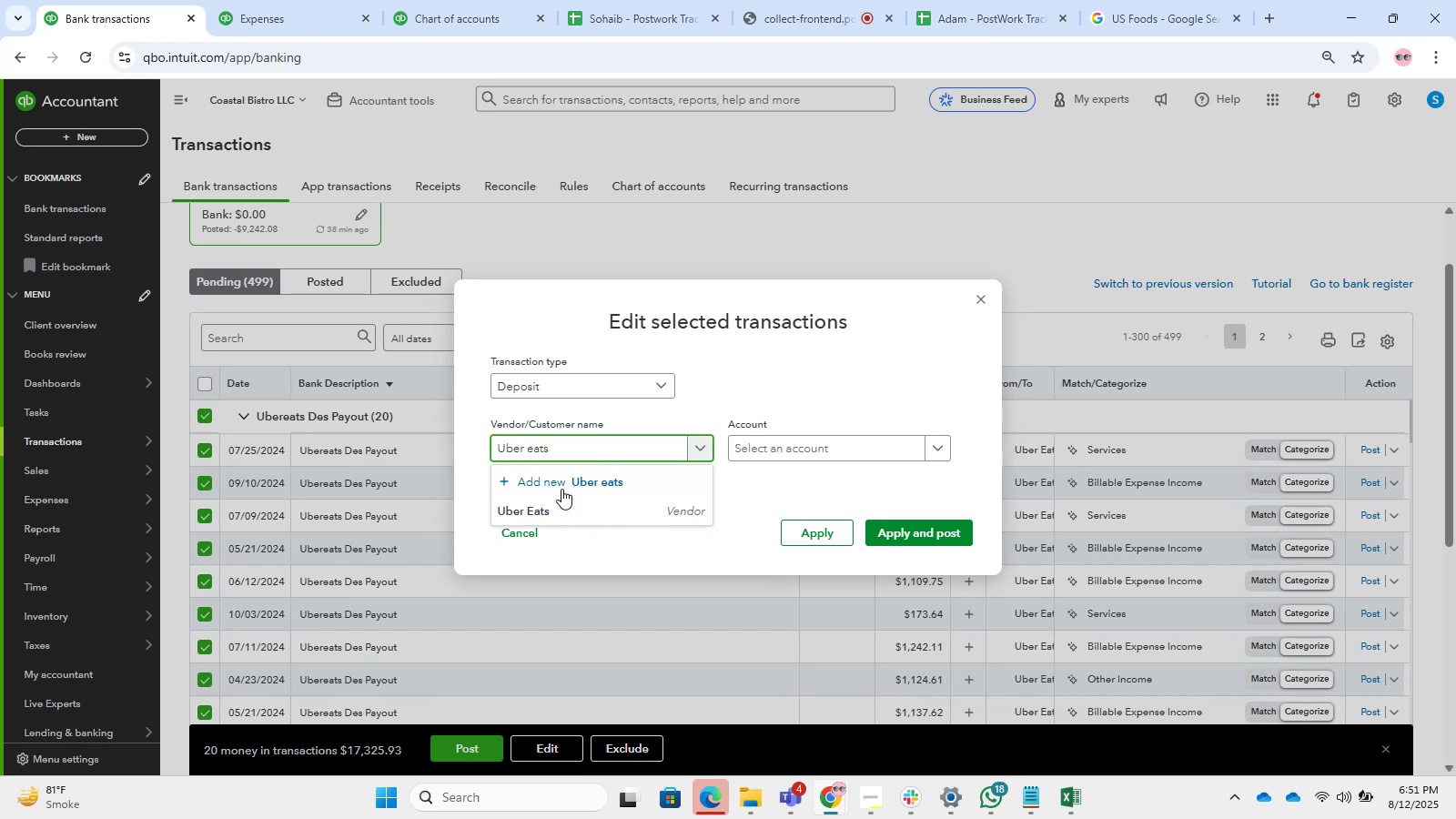 
left_click([560, 523])
 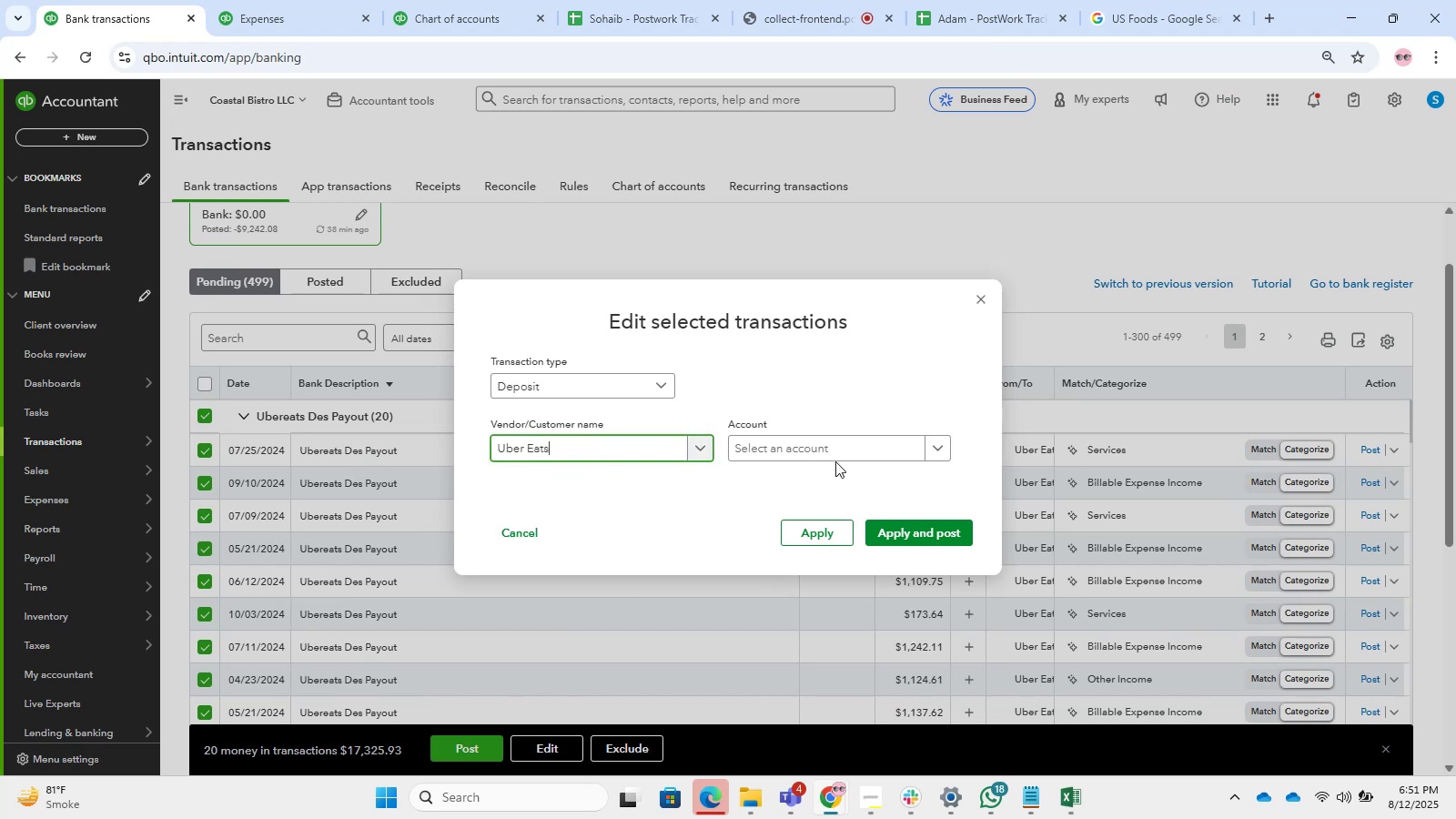 
left_click([836, 461])
 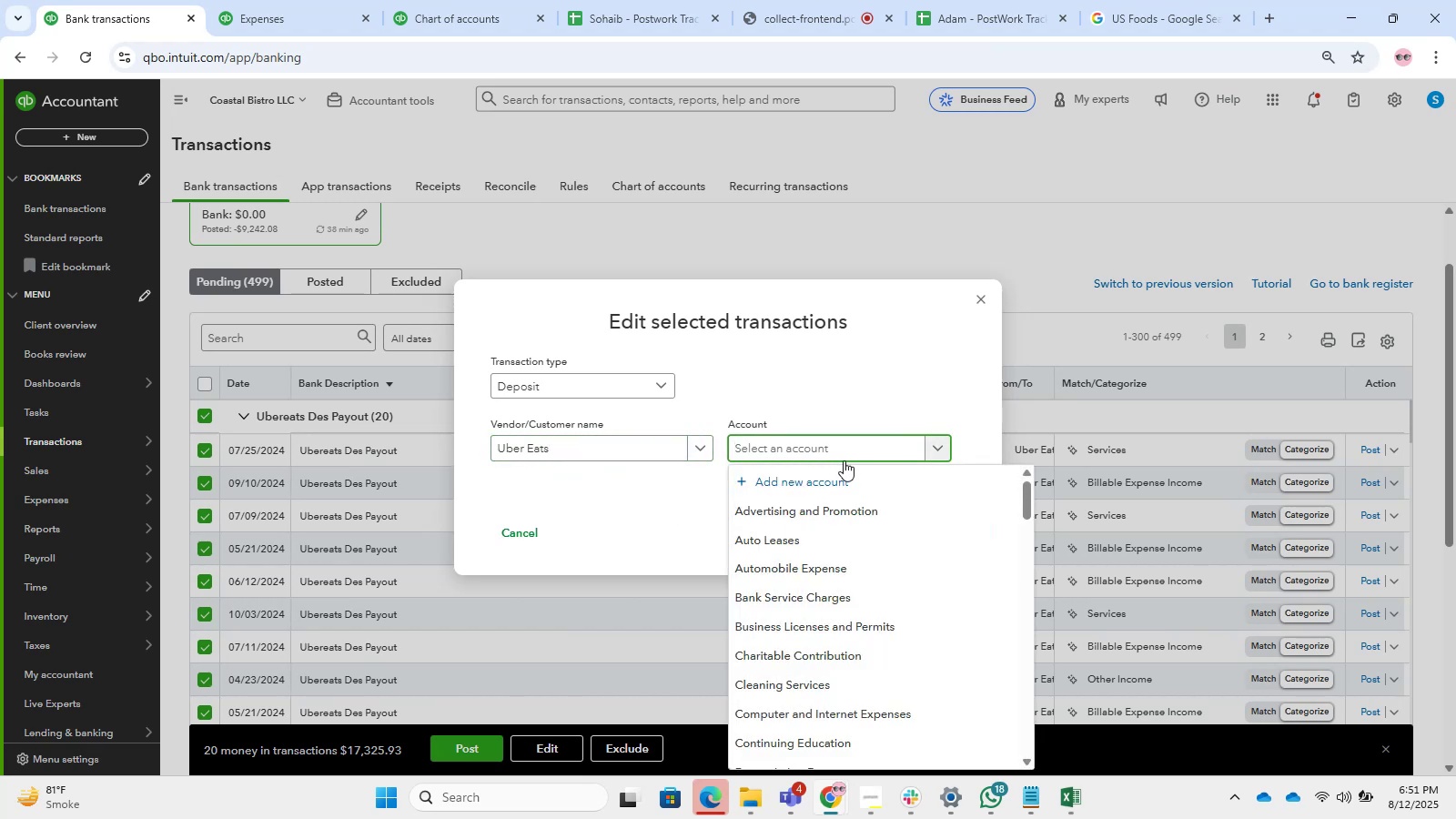 
type(Ubre)
key(Backspace)
key(Backspace)
type(er EAts Income)
 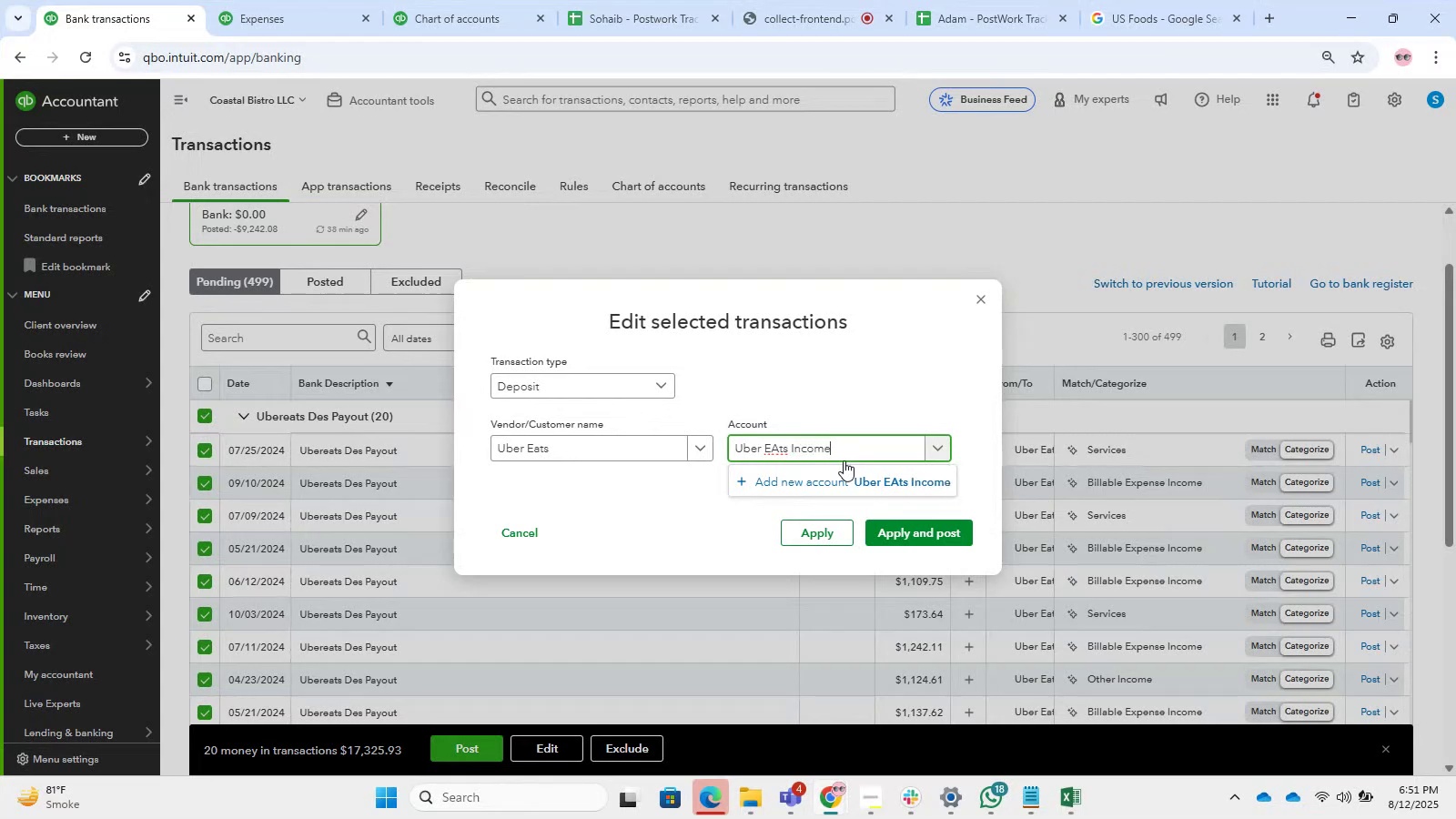 
left_click([783, 446])
 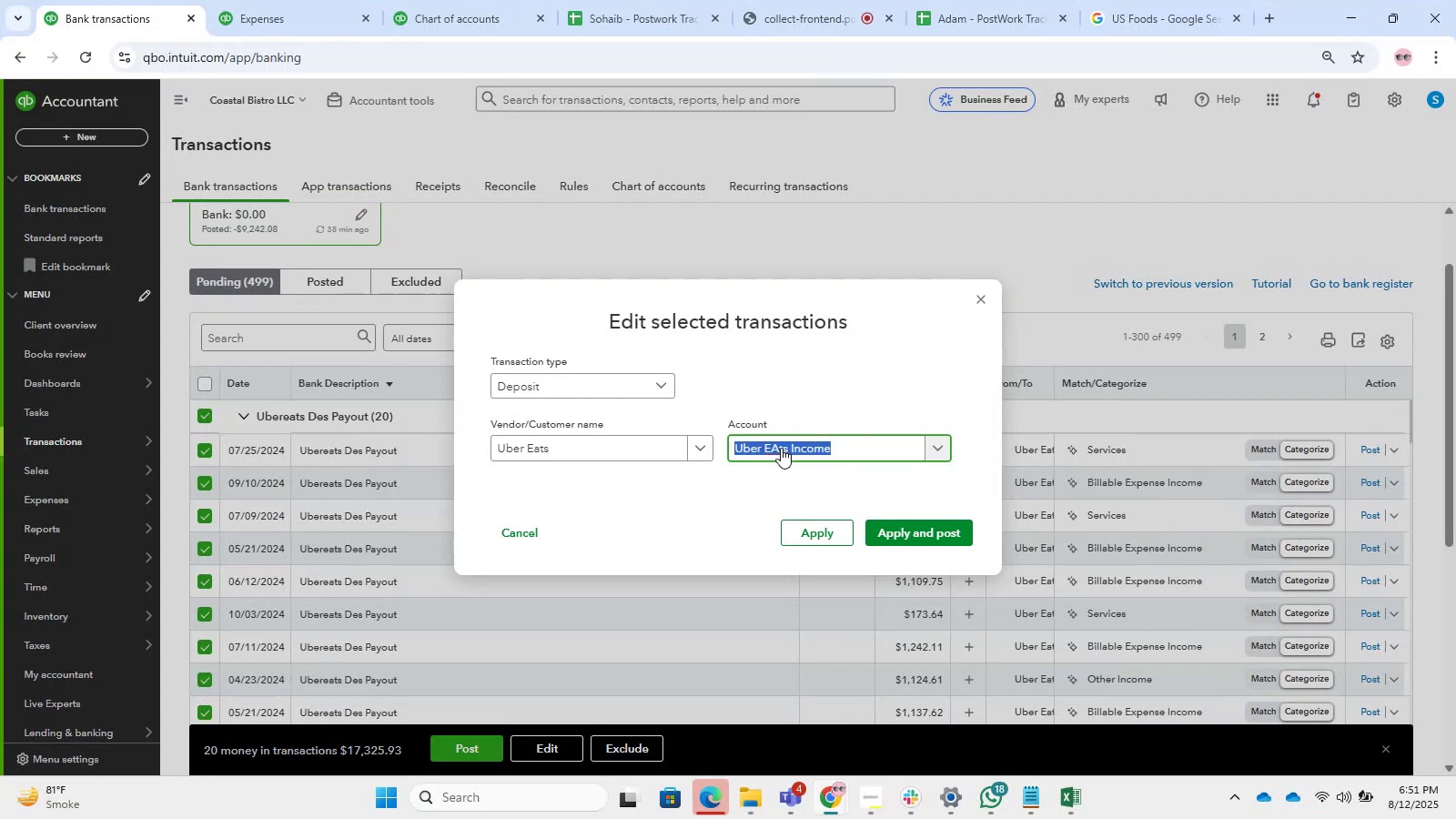 
left_click([781, 448])
 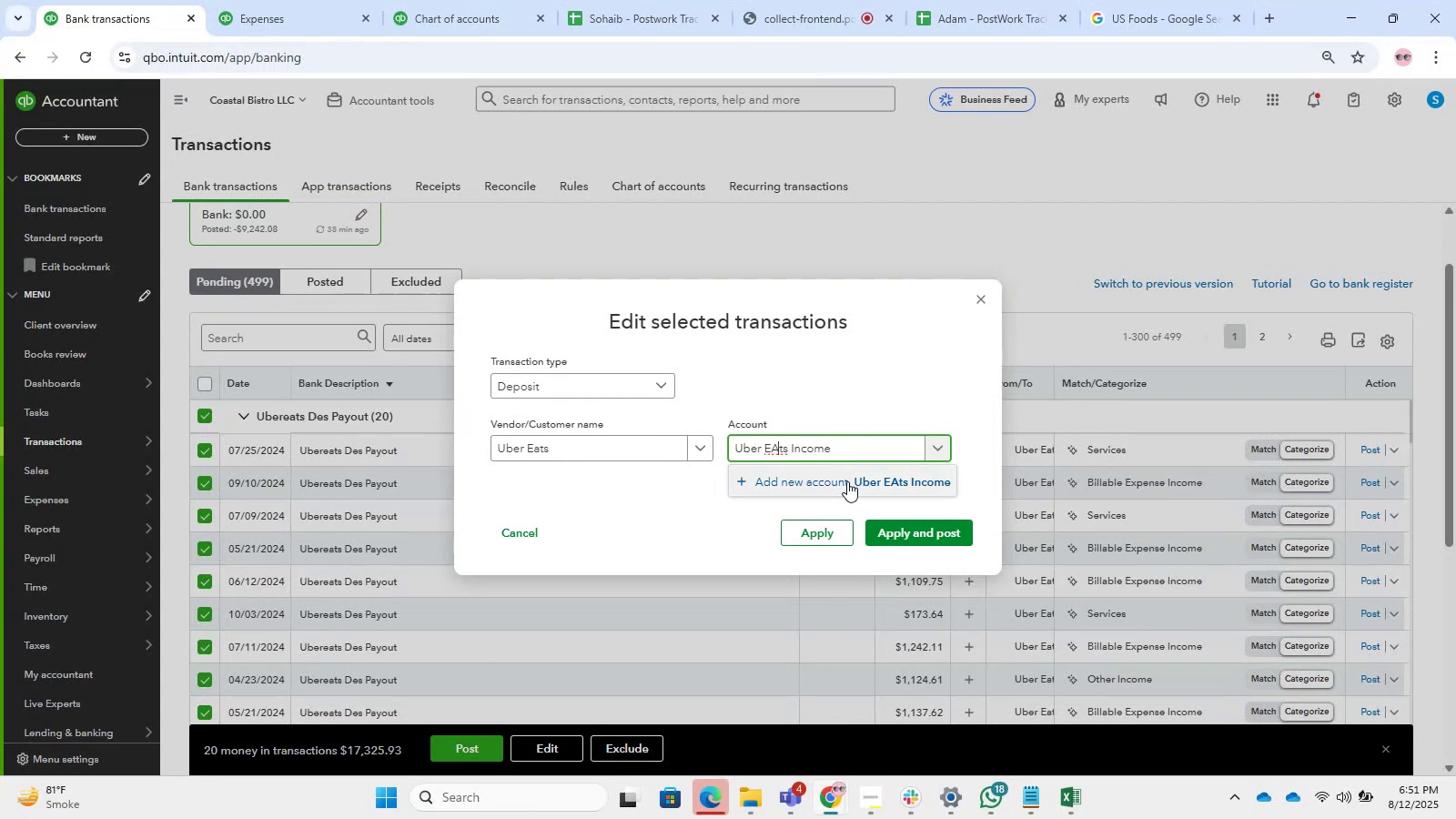 
key(Backspace)
 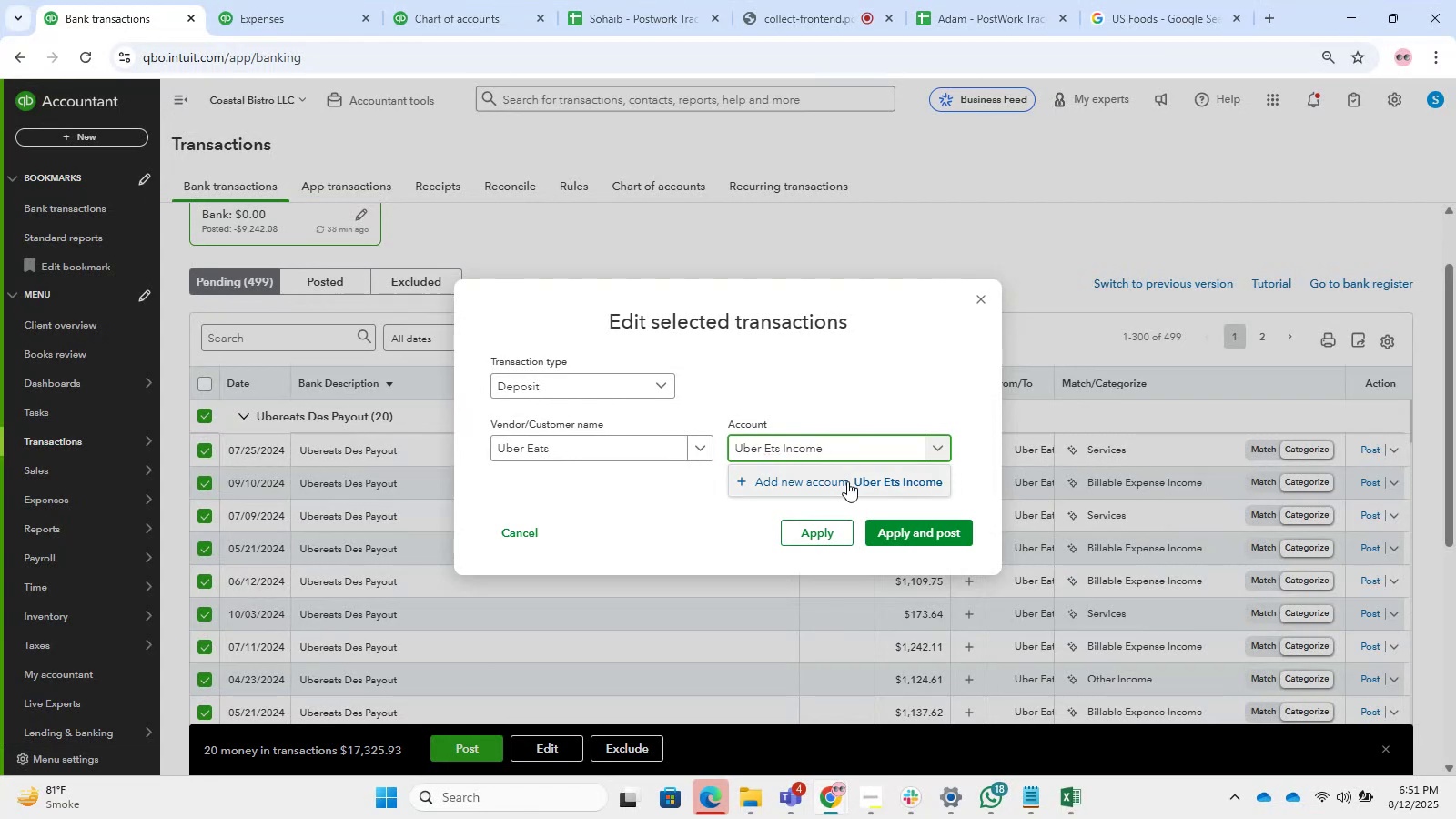 
key(A)
 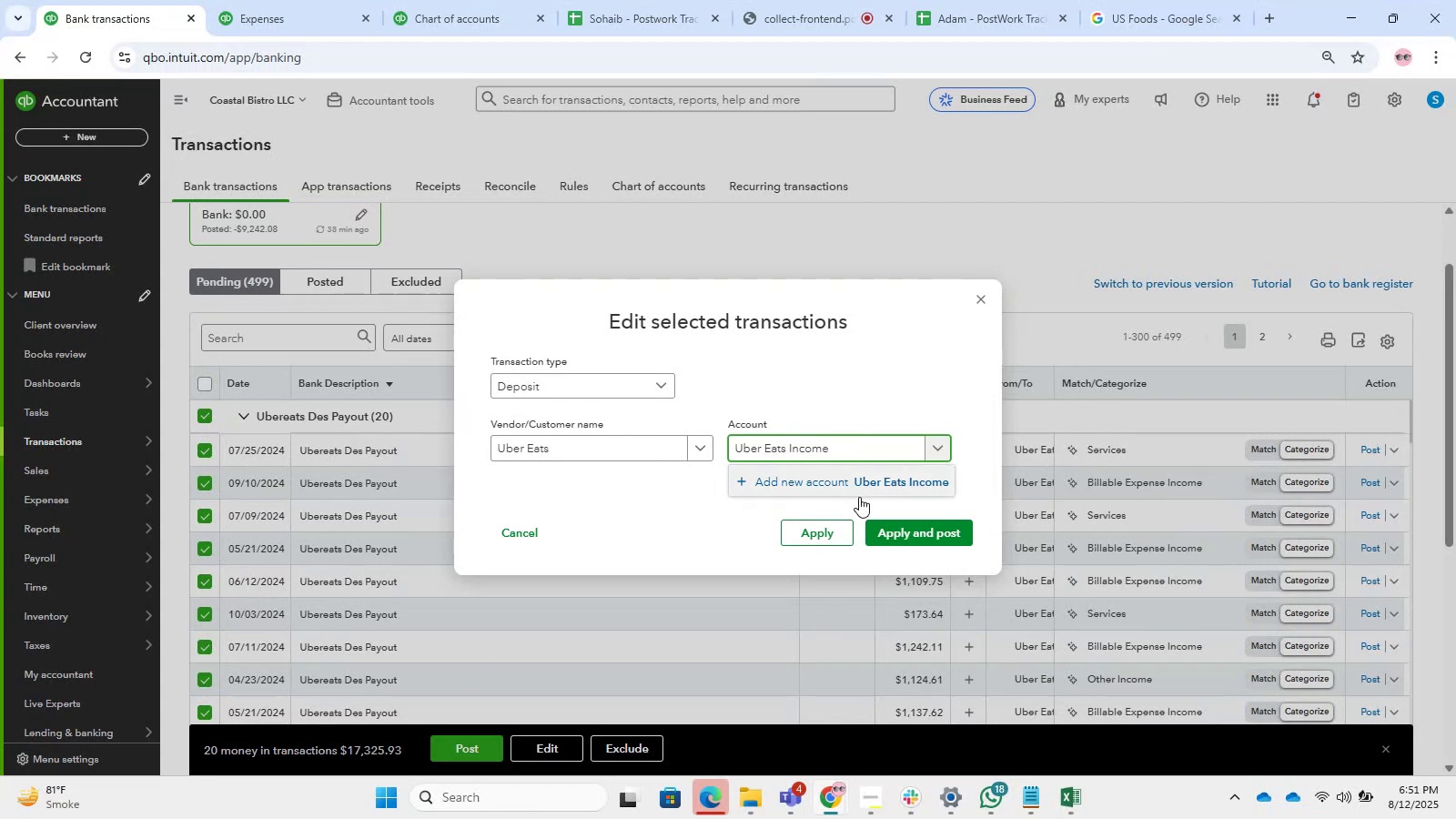 
left_click([859, 476])
 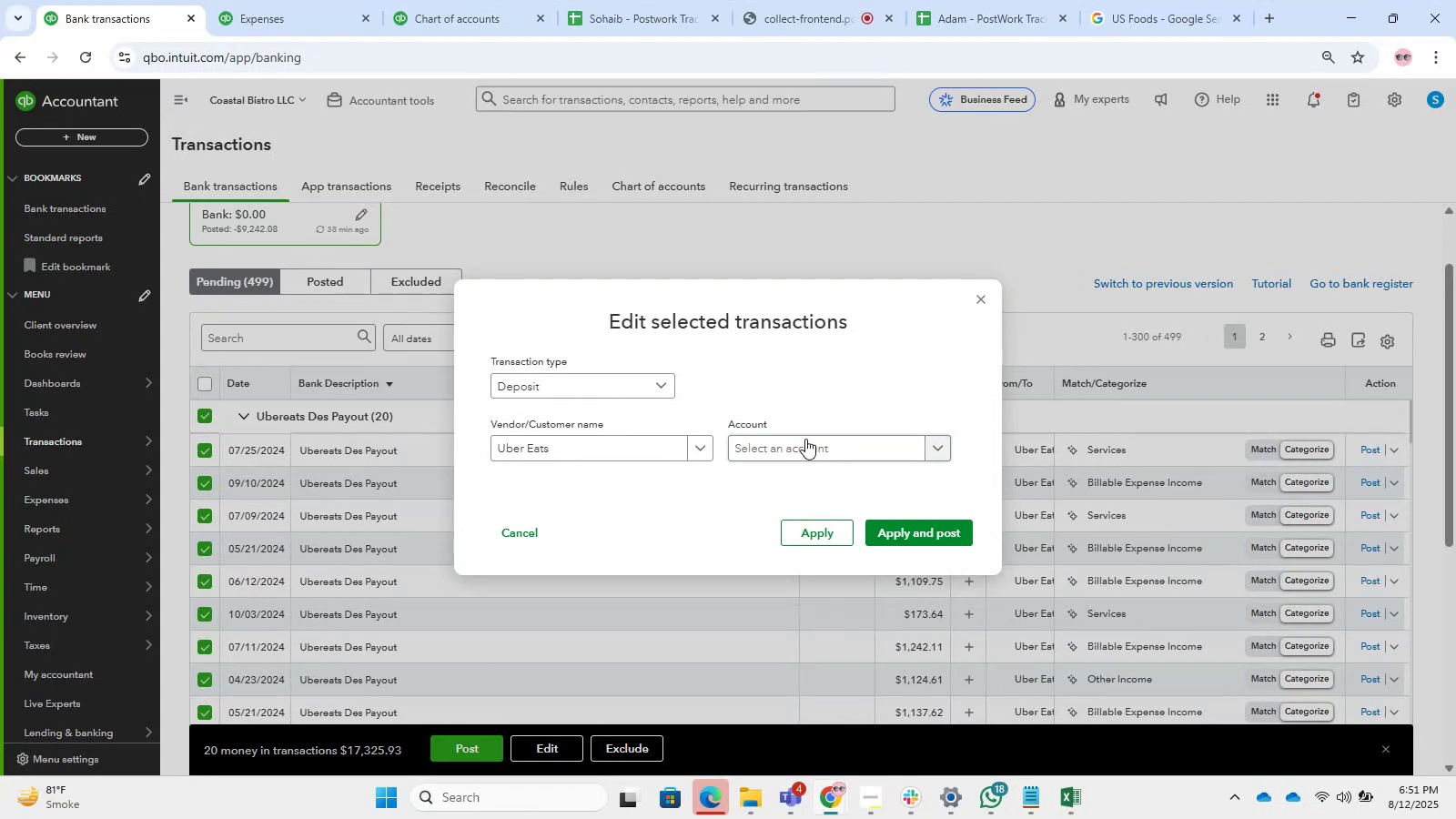 
double_click([814, 480])
 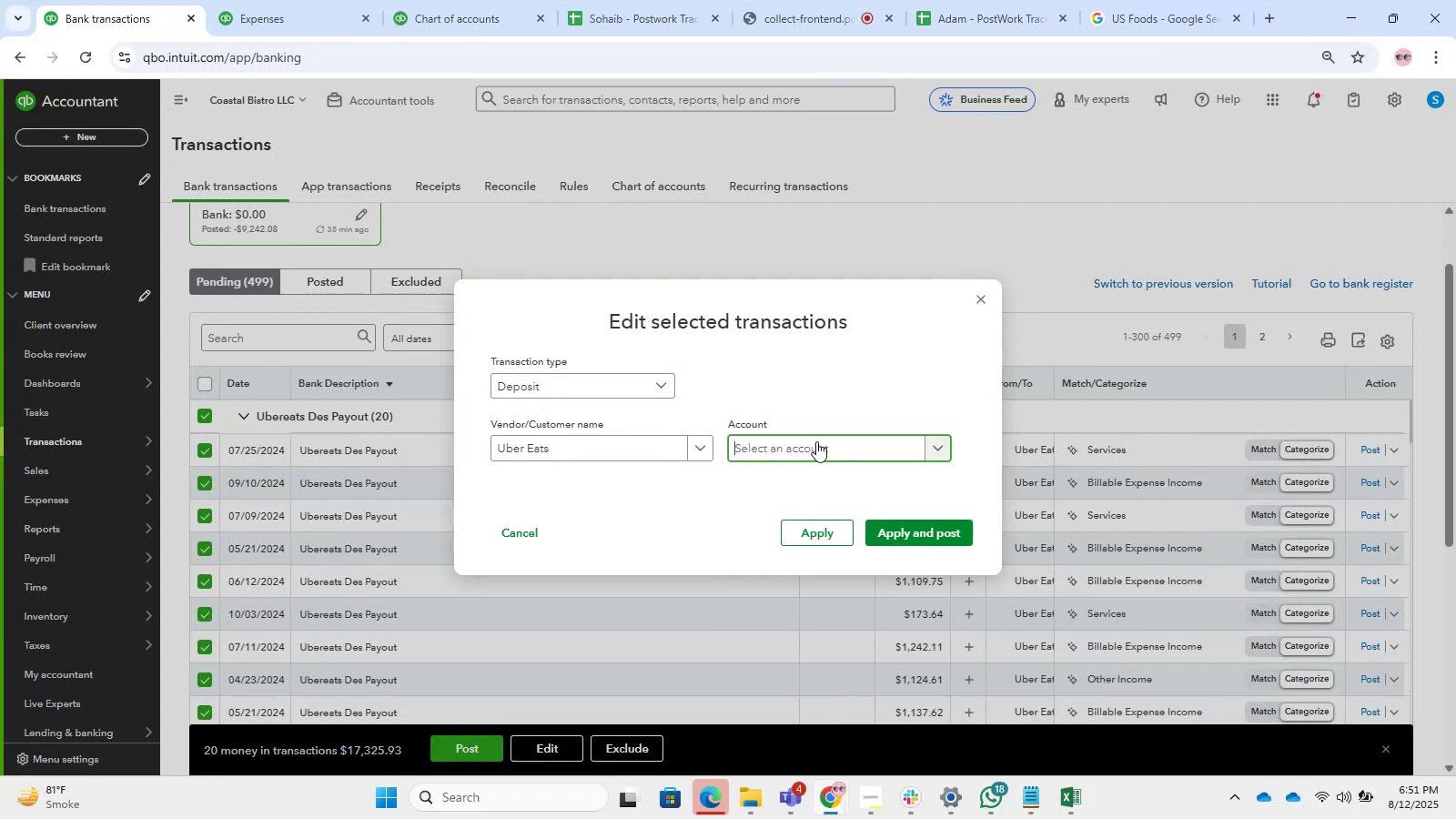 
double_click([811, 480])
 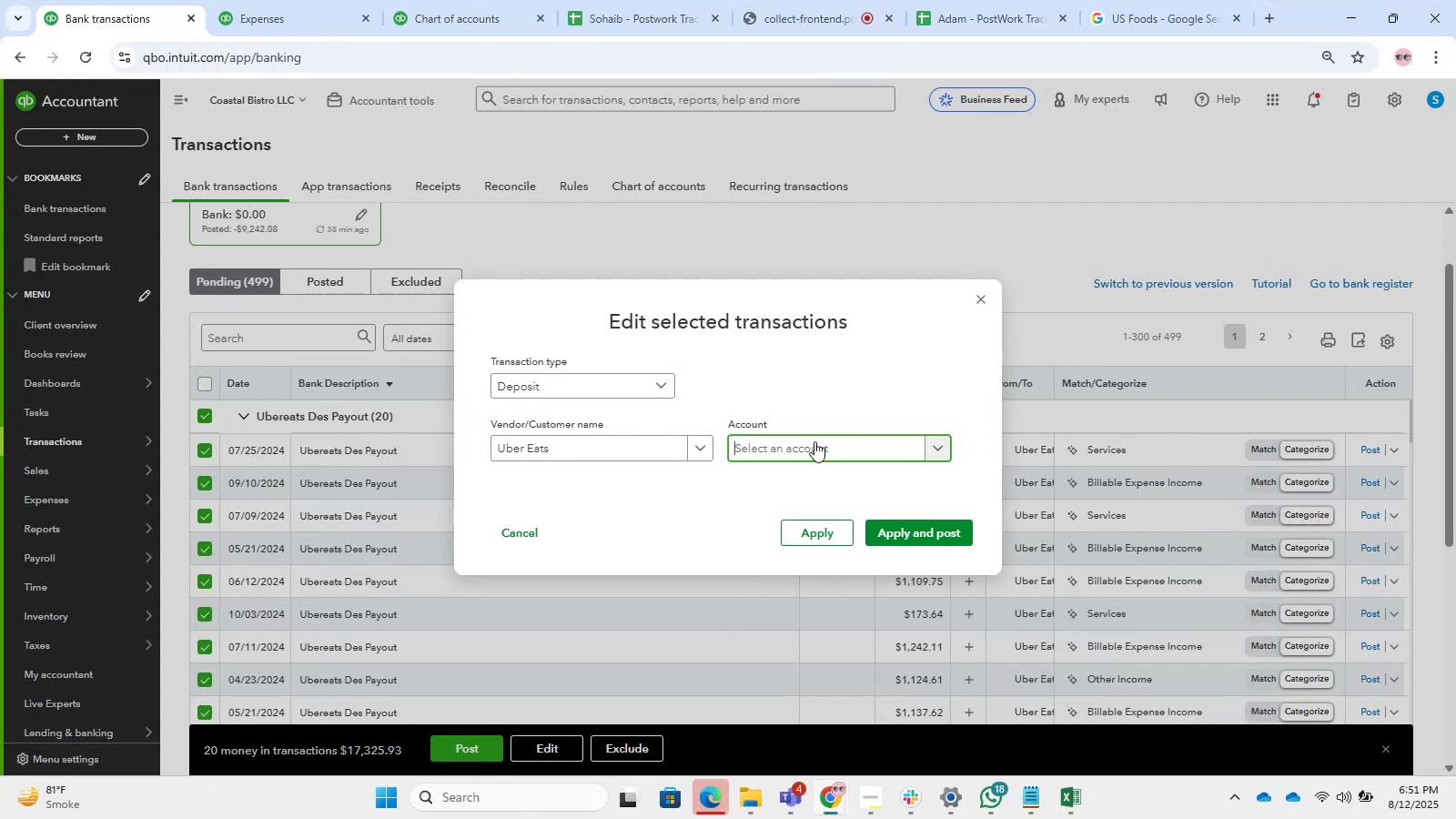 
left_click([816, 439])
 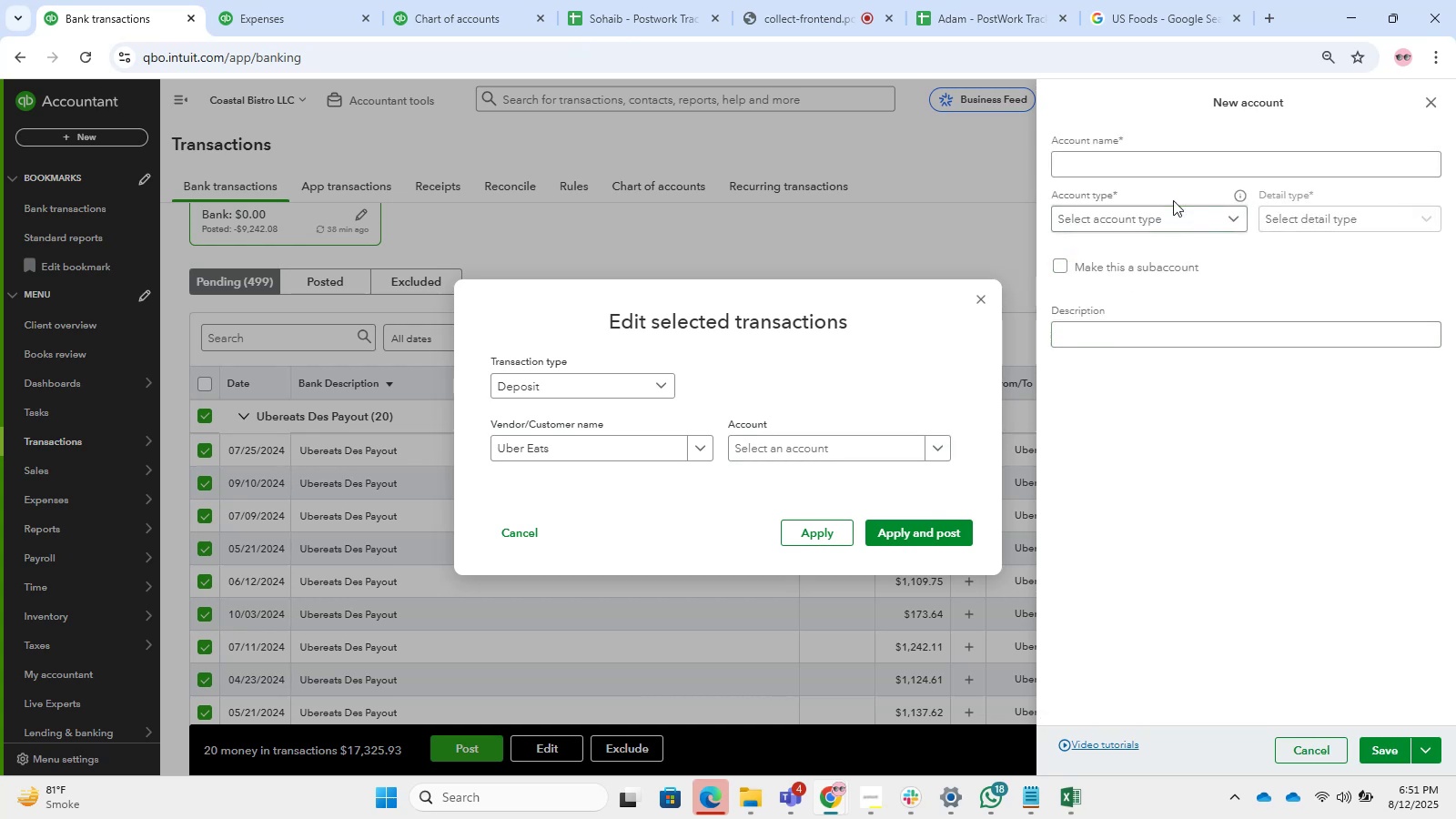 
left_click([1172, 166])
 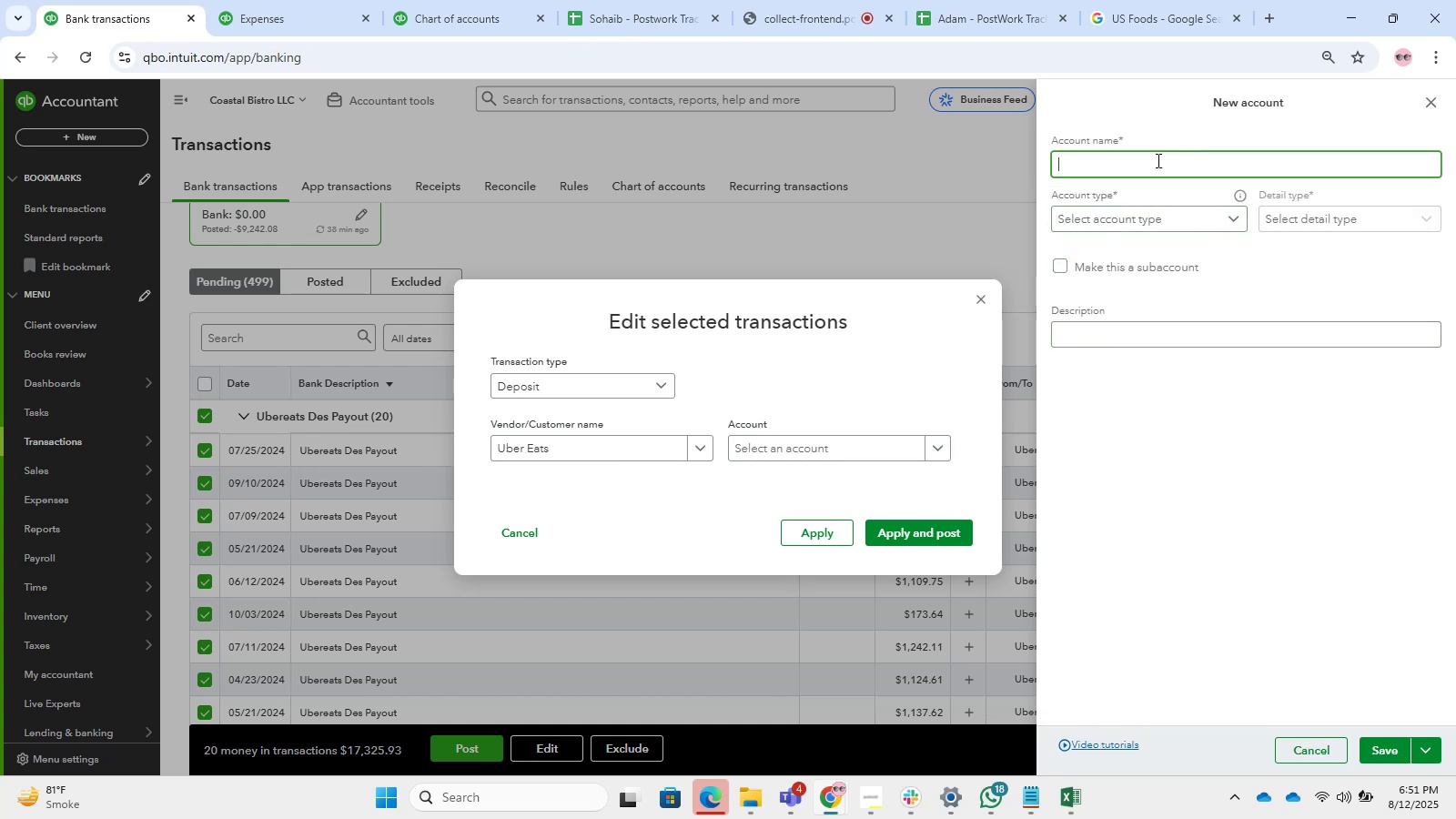 
type(Uber Eats Income)
 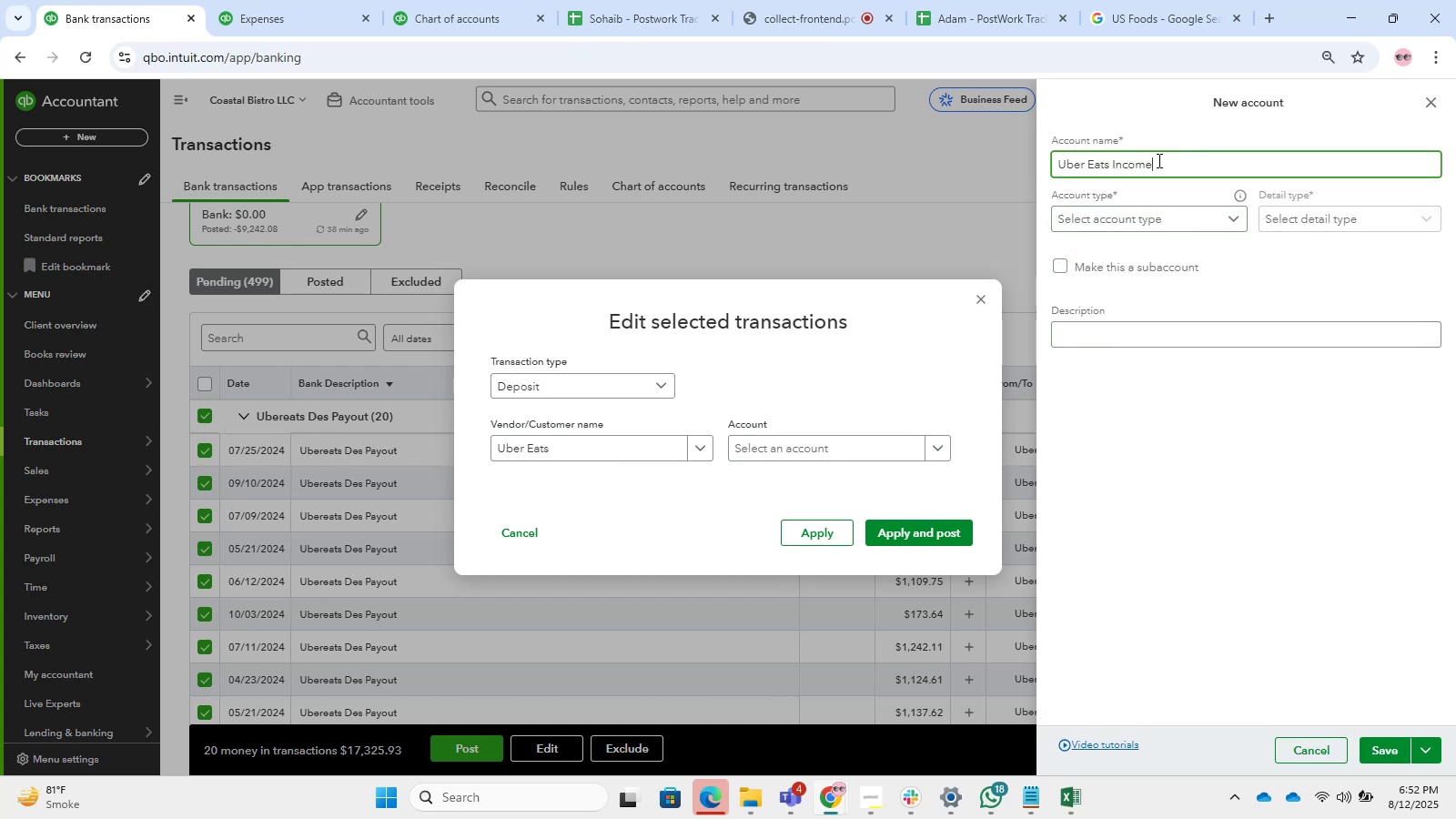 
left_click([1158, 212])
 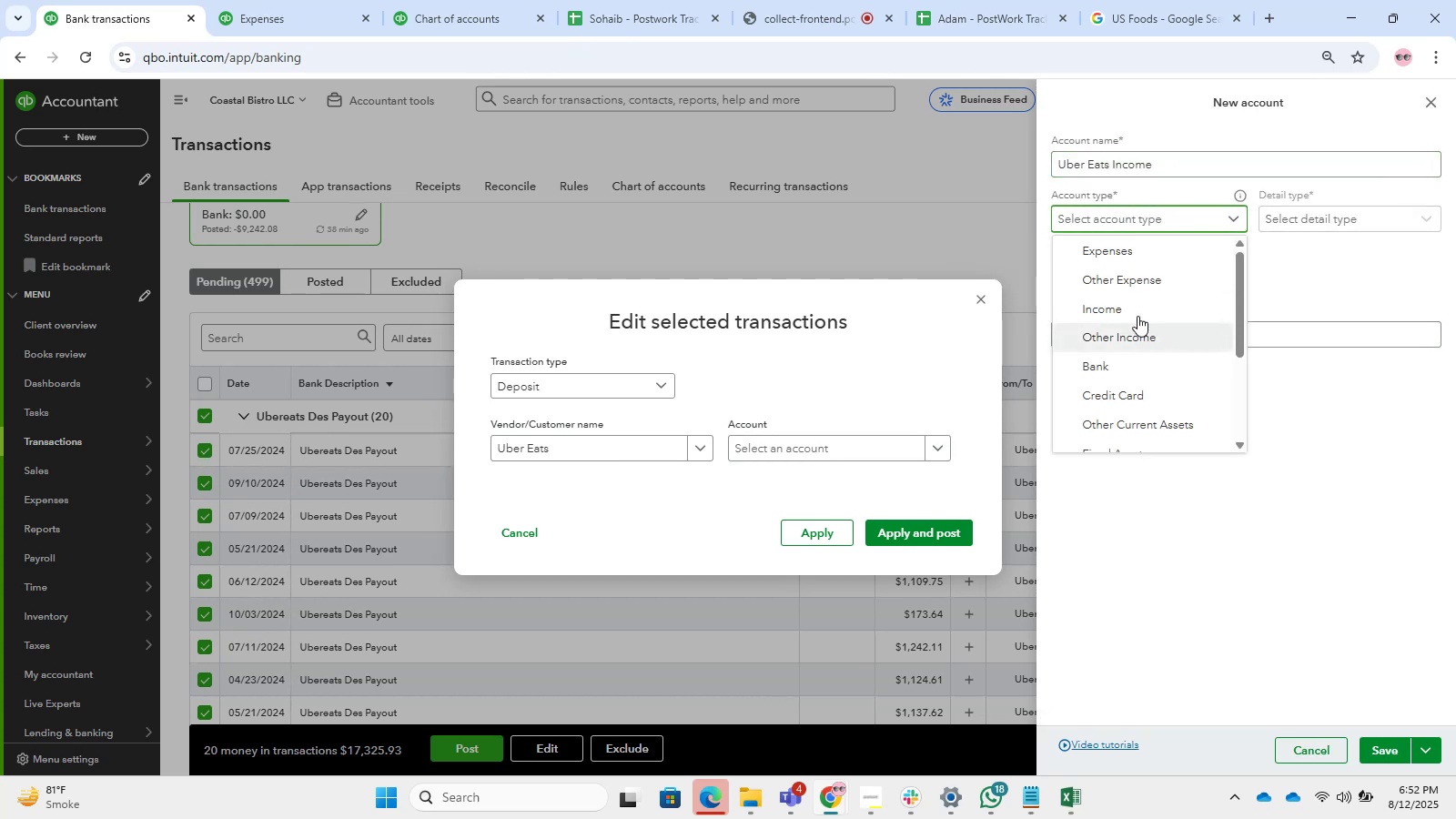 
left_click([1136, 313])
 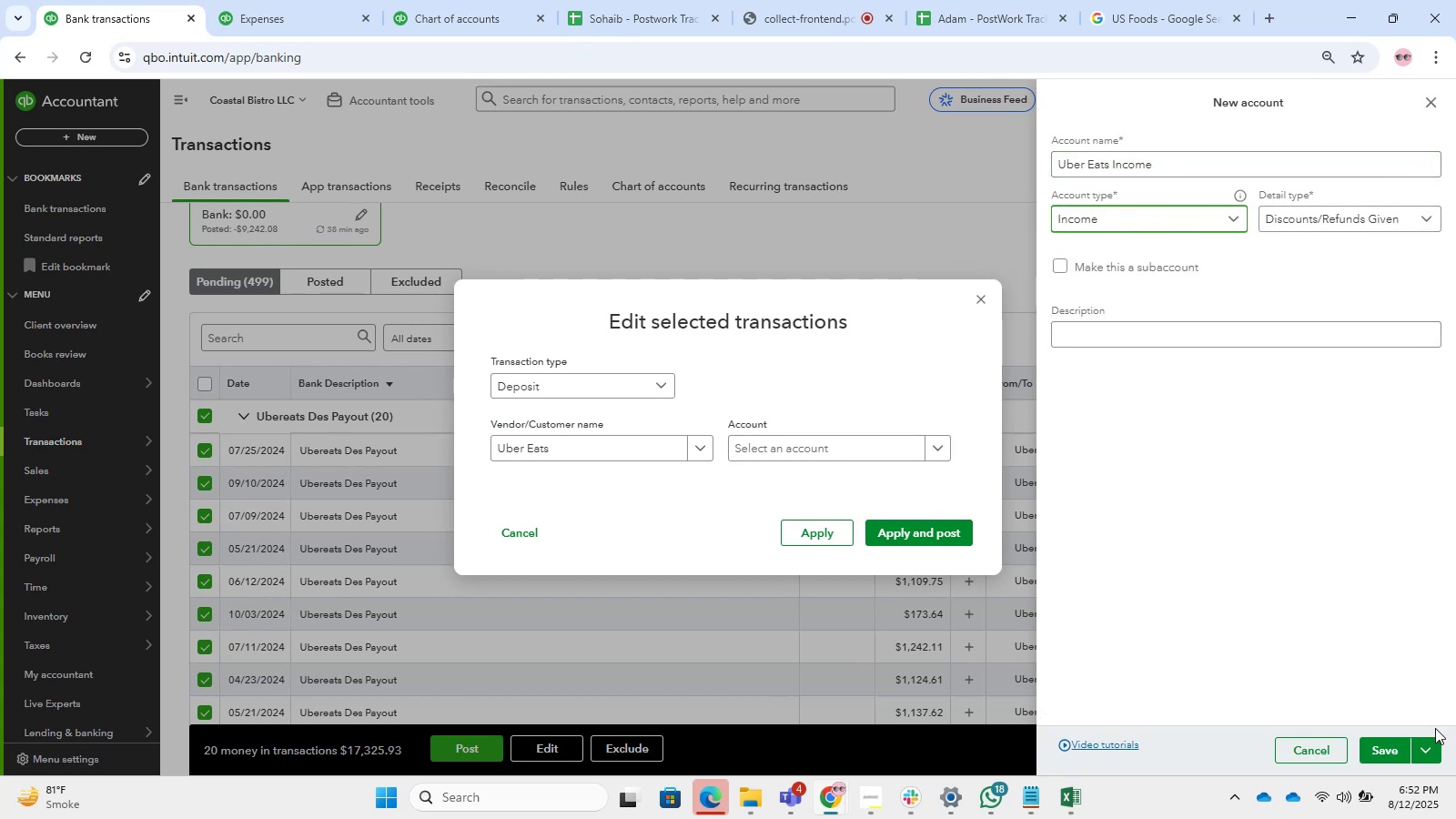 
mouse_move([1378, 743])
 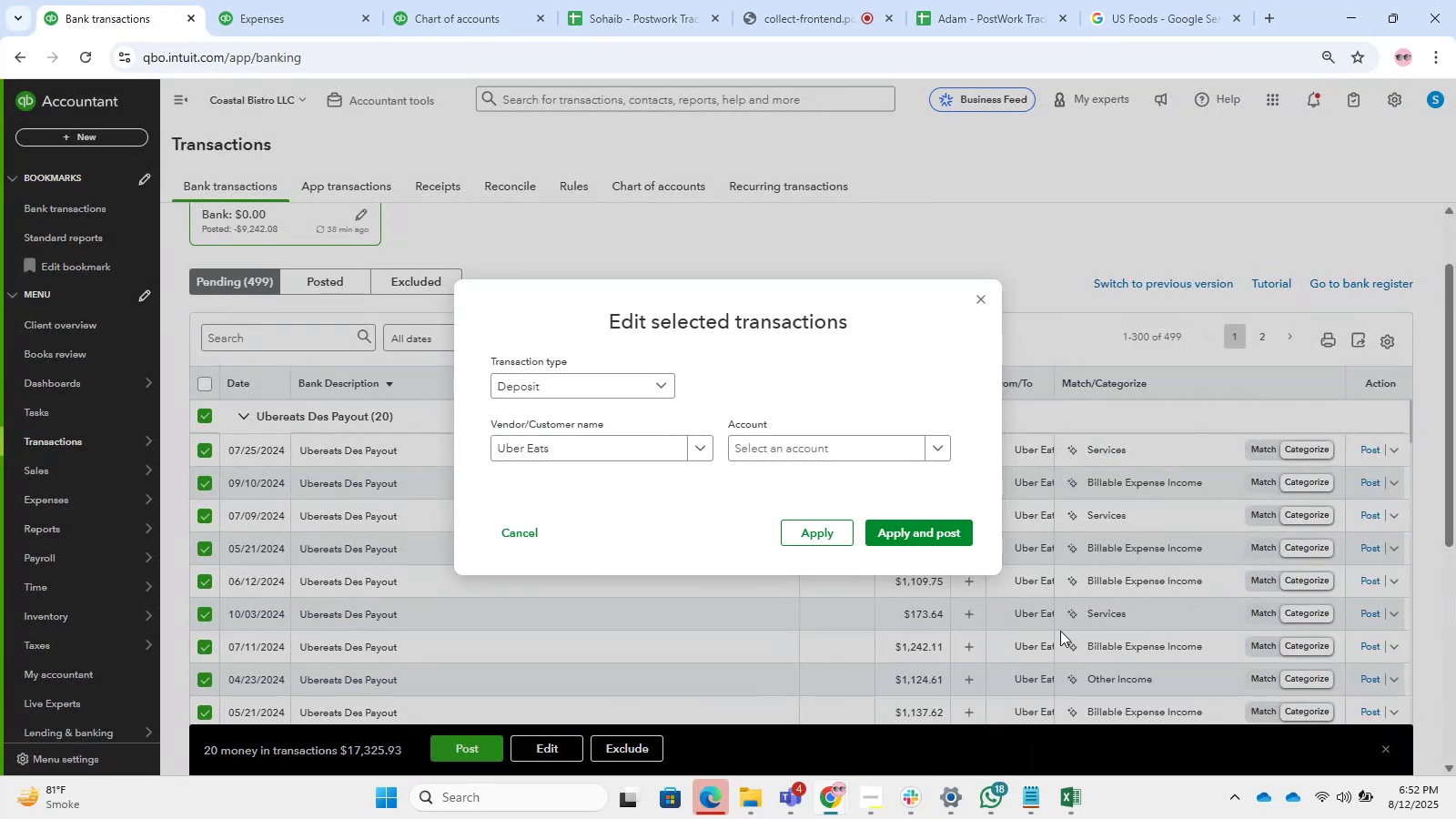 
left_click([804, 455])
 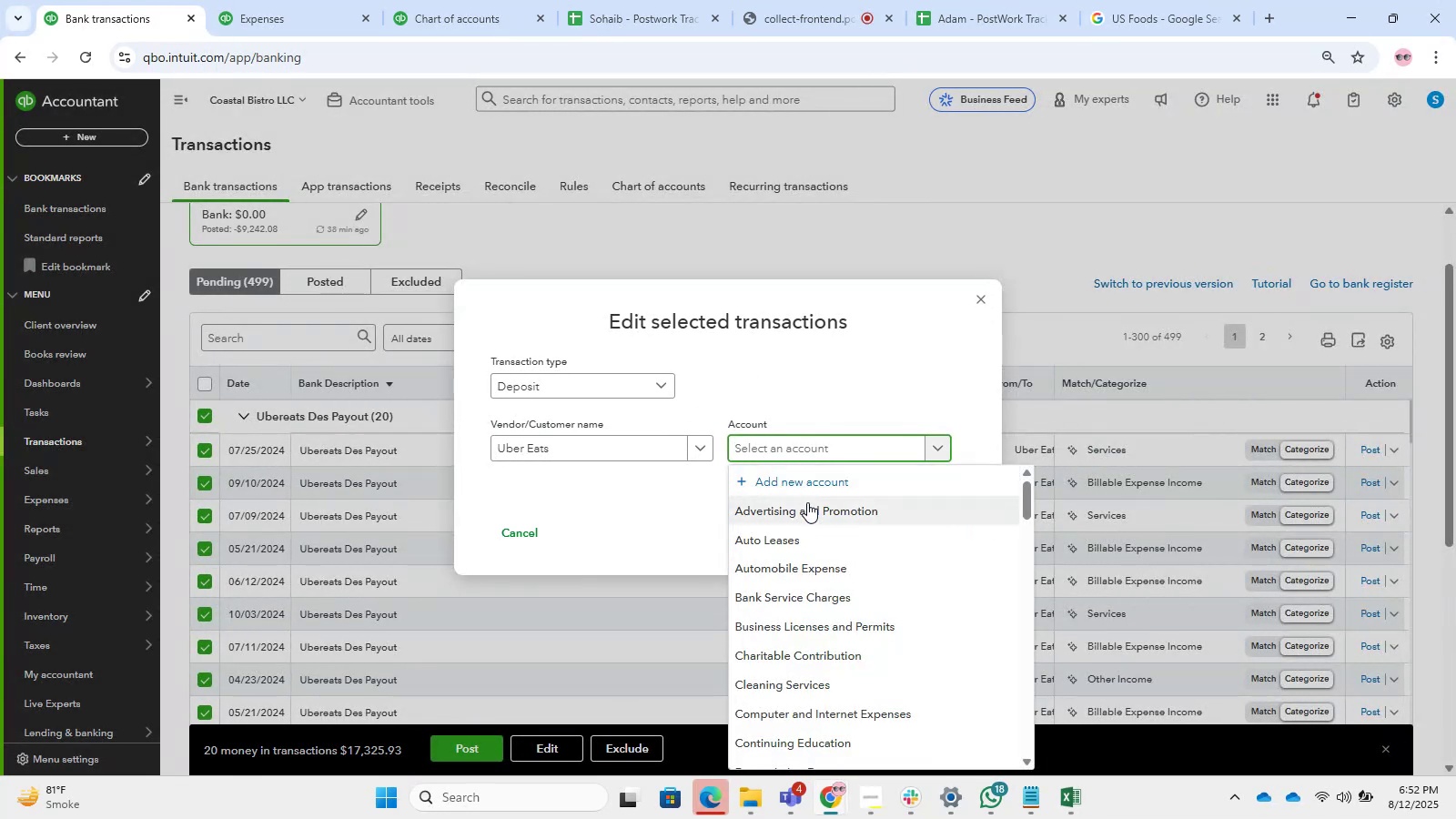 
type(UBer)
 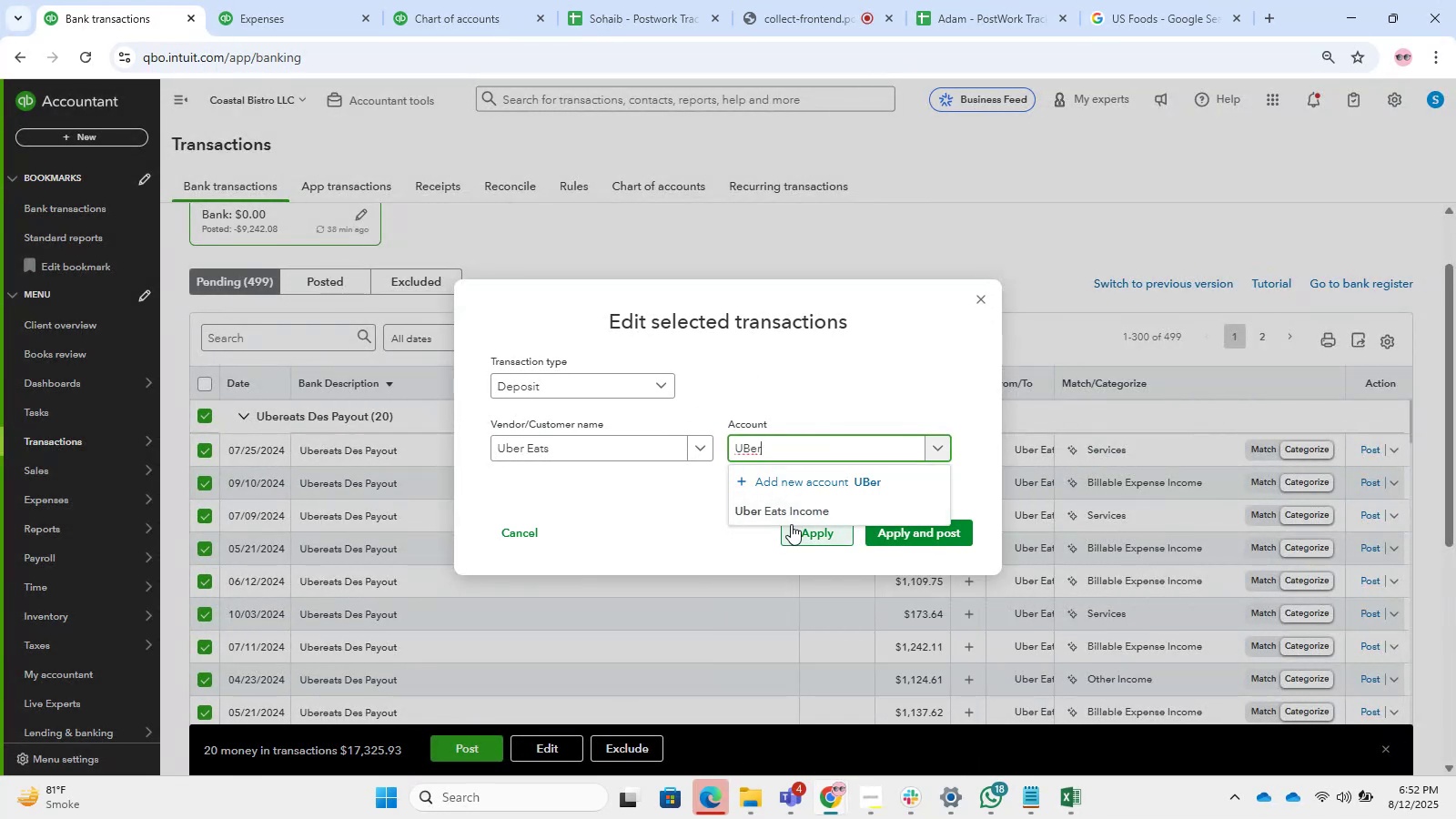 
left_click([797, 513])
 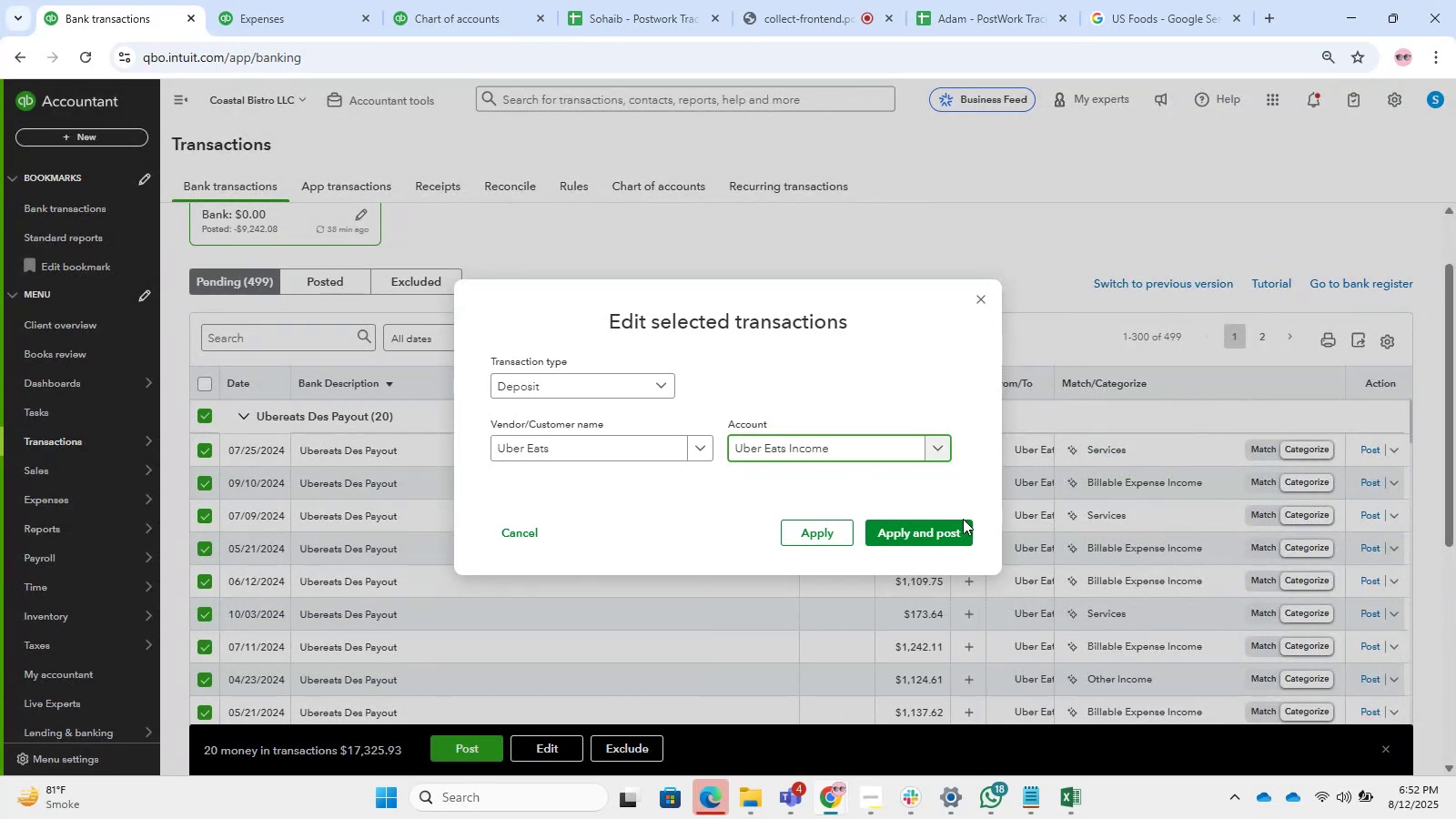 
left_click([957, 521])
 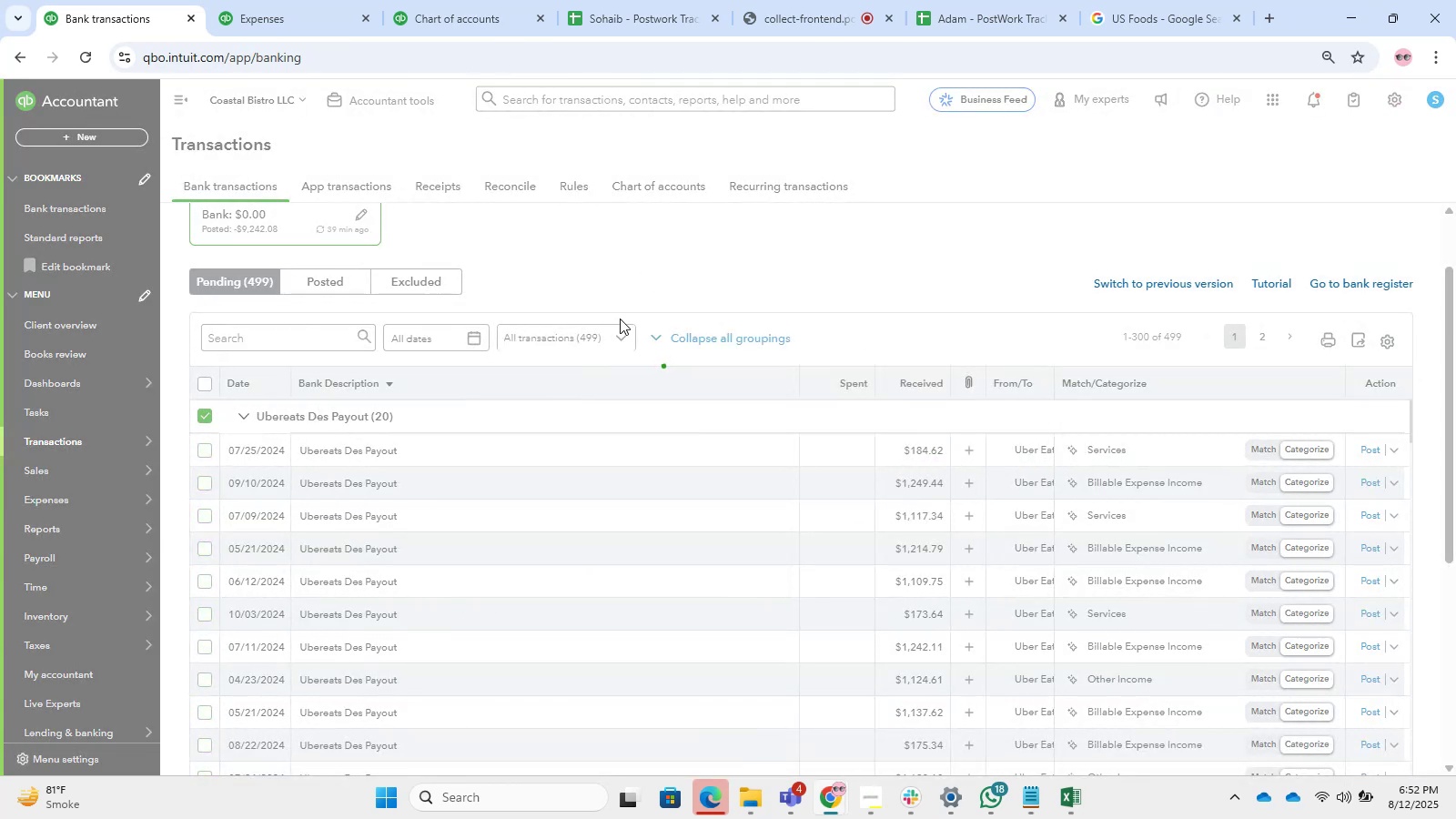 
wait(9.38)
 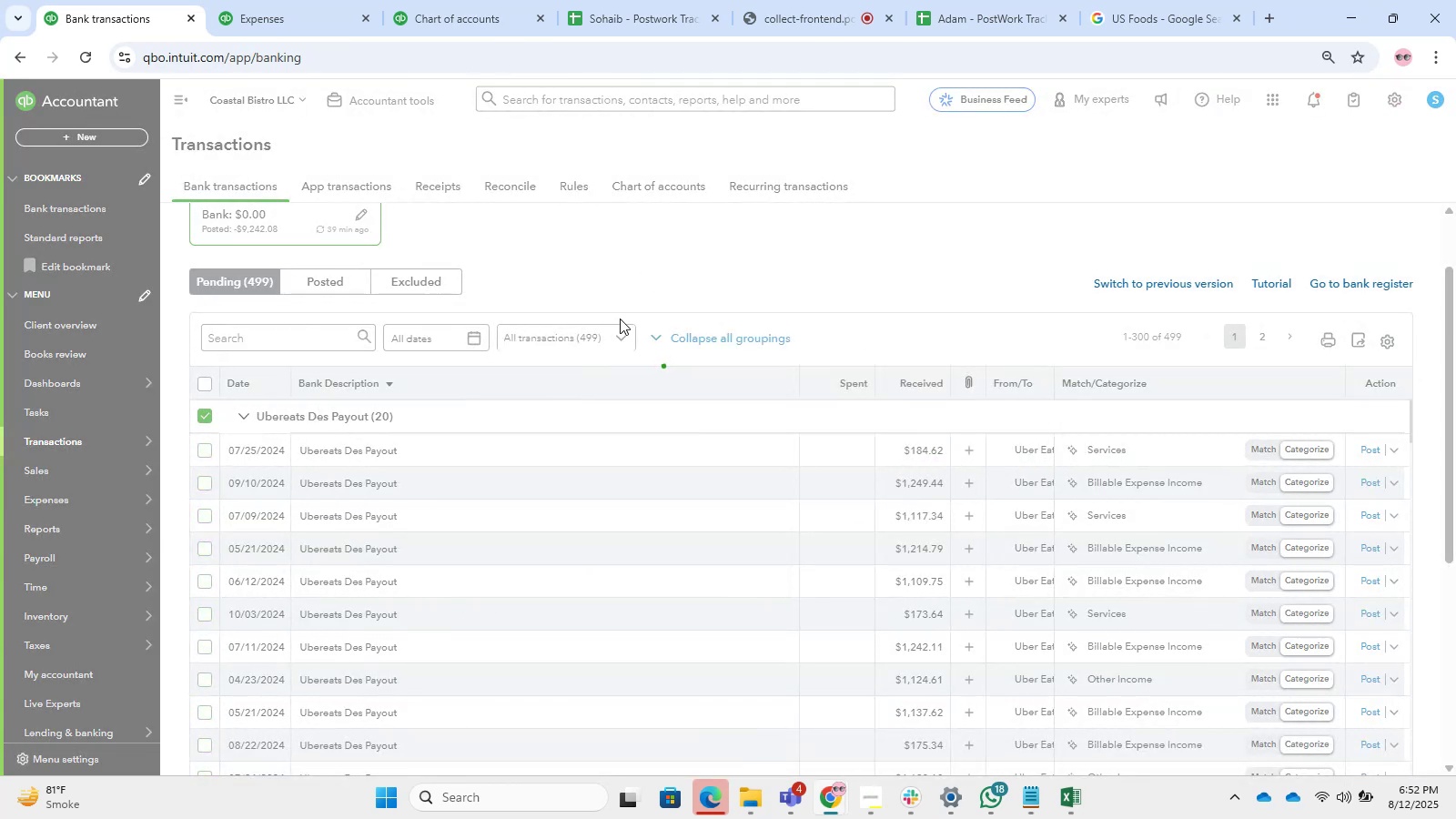 
left_click_drag(start_coordinate=[268, 690], to_coordinate=[207, 692])
 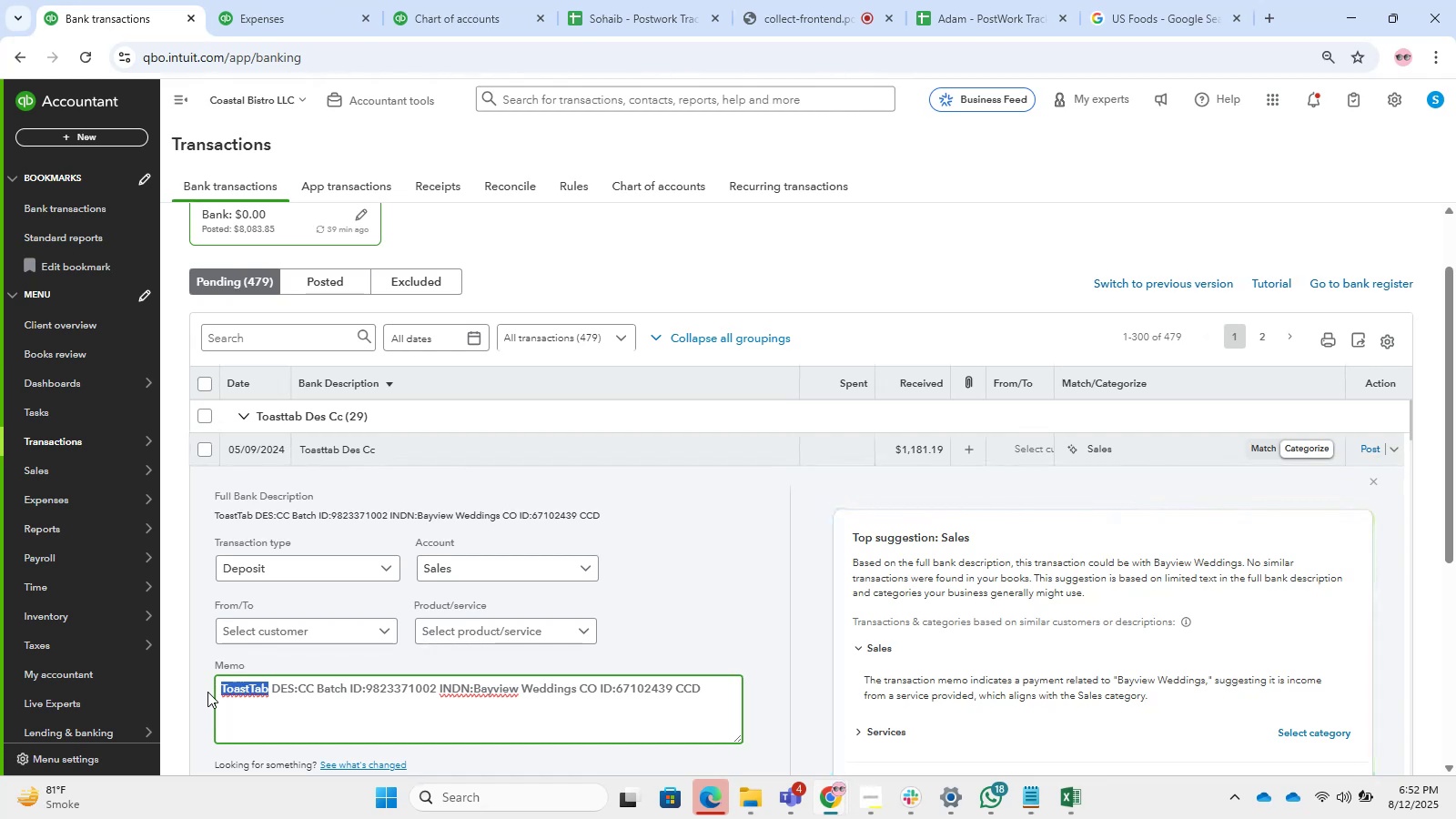 
key(Control+C)
 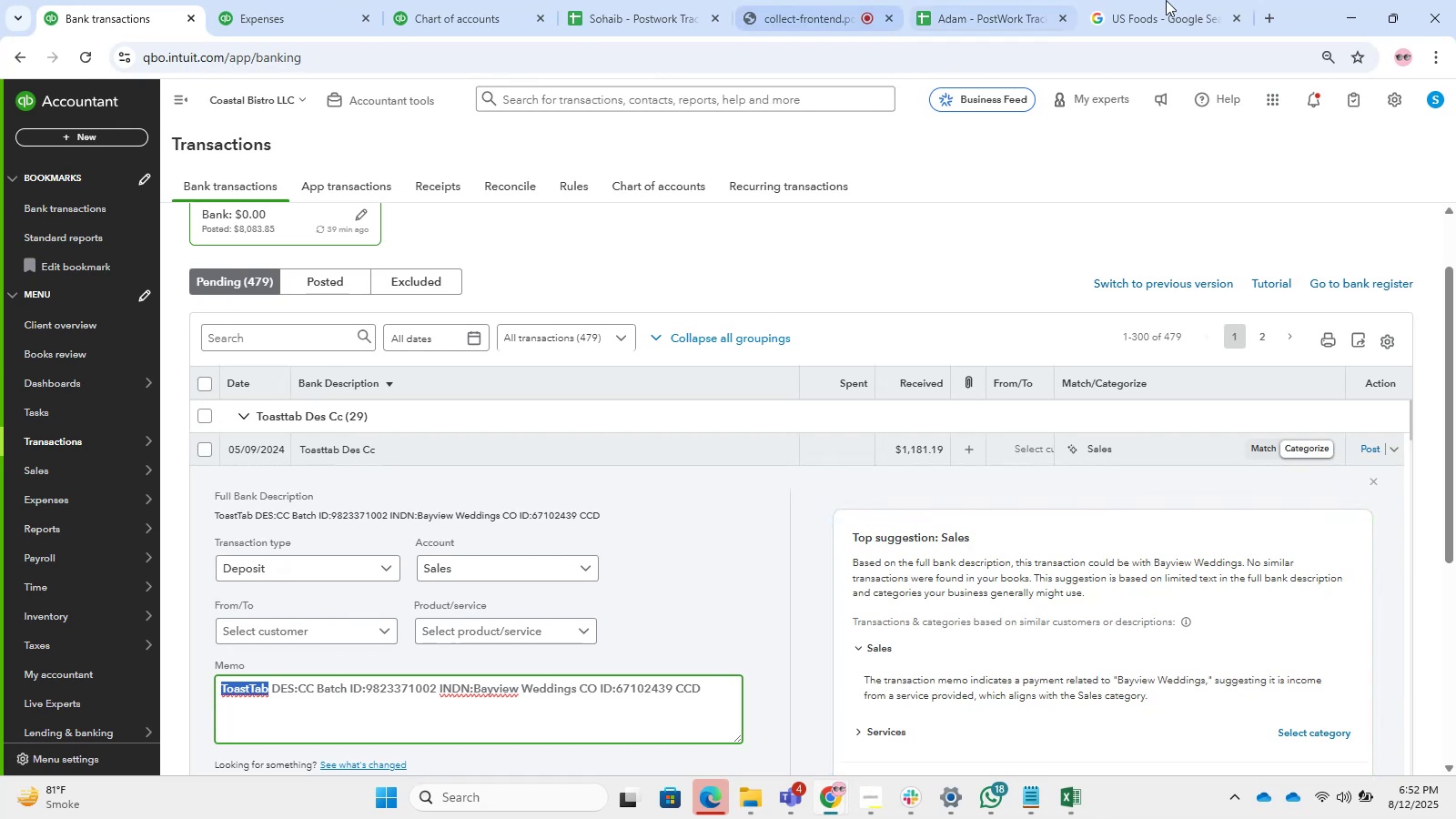 
left_click([1202, 0])
 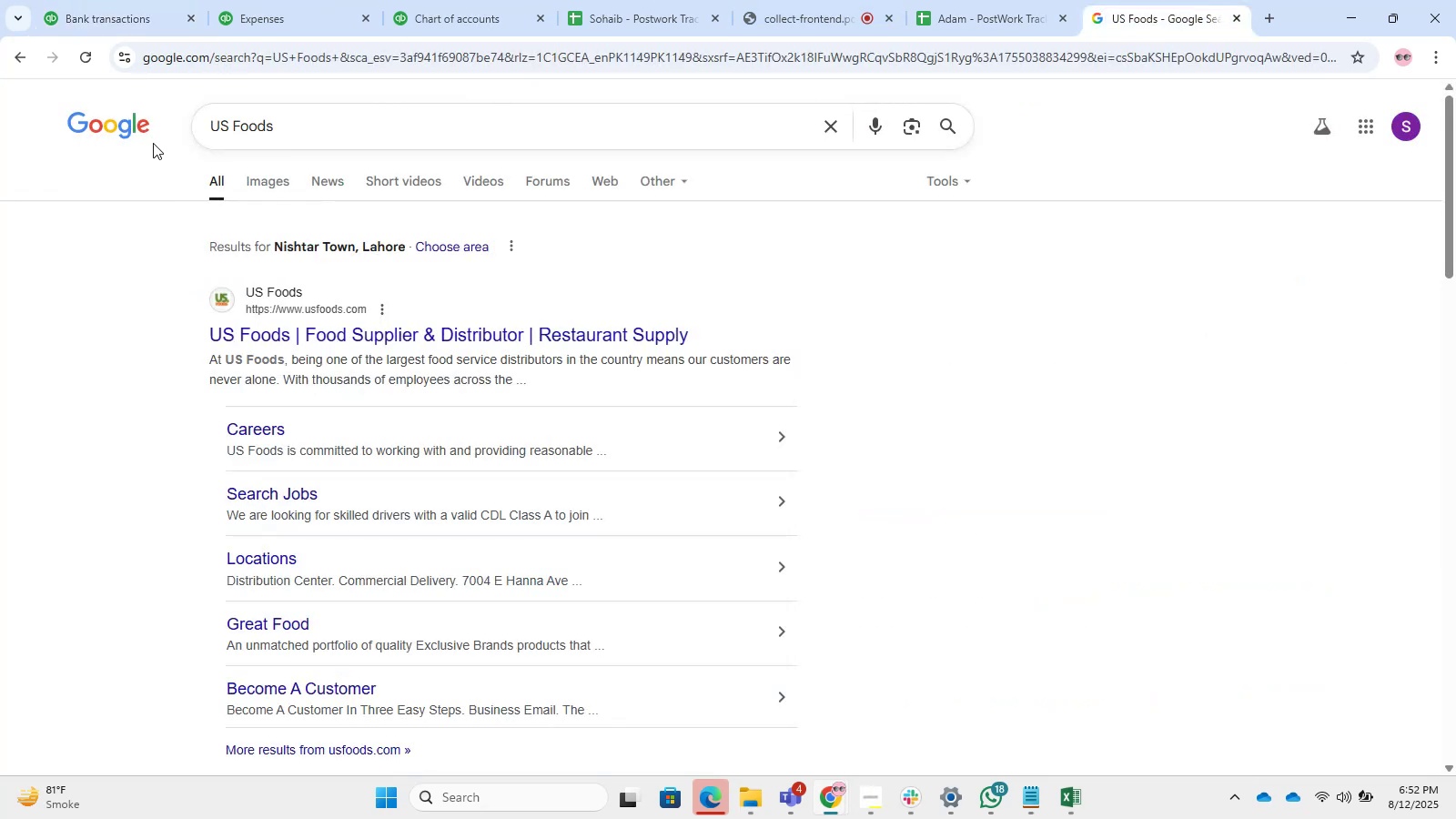 
left_click_drag(start_coordinate=[285, 121], to_coordinate=[0, 143])
 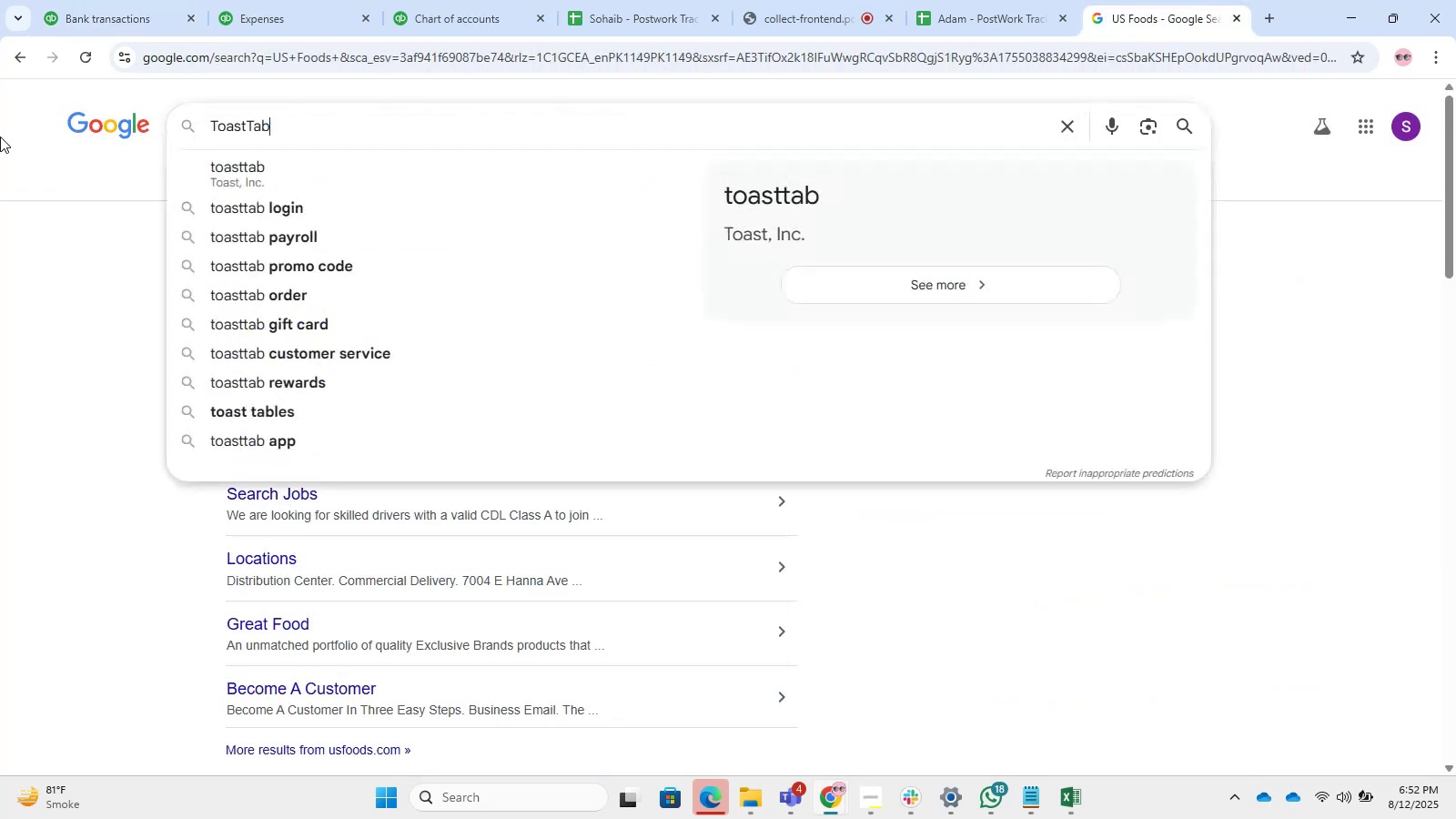 
key(Control+ControlLeft)
 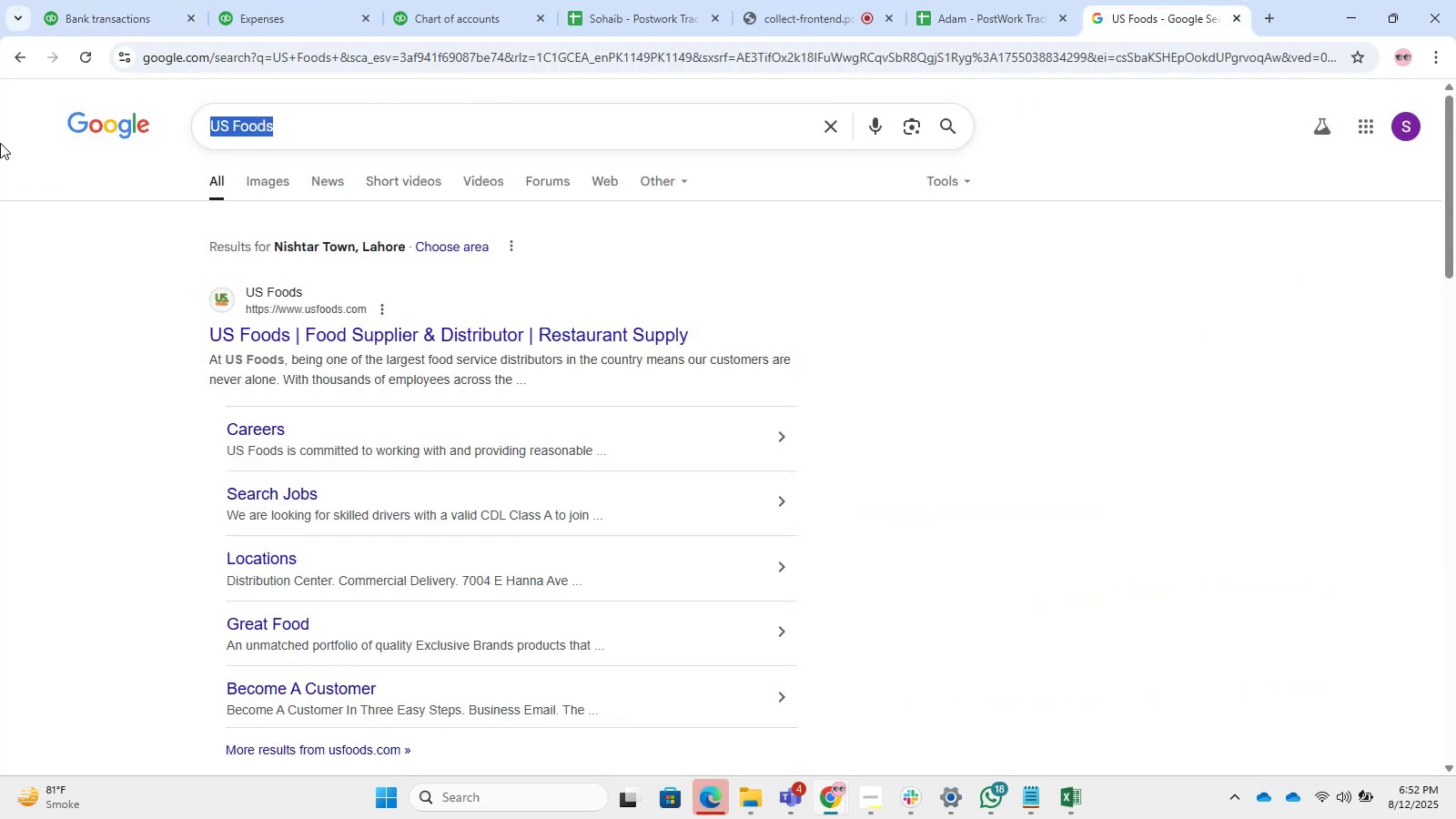 
key(Control+V)
 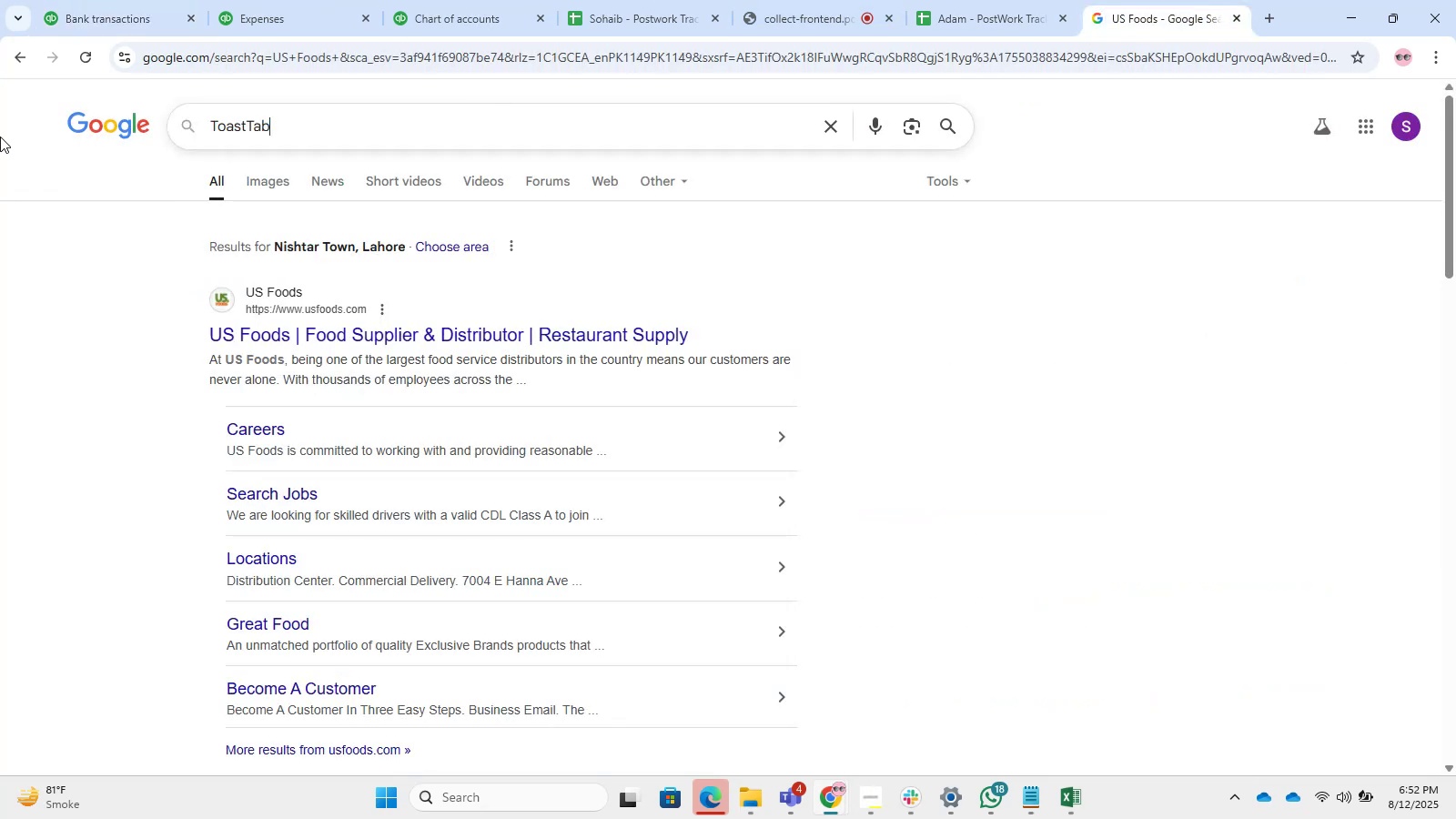 
key(NumpadEnter)
 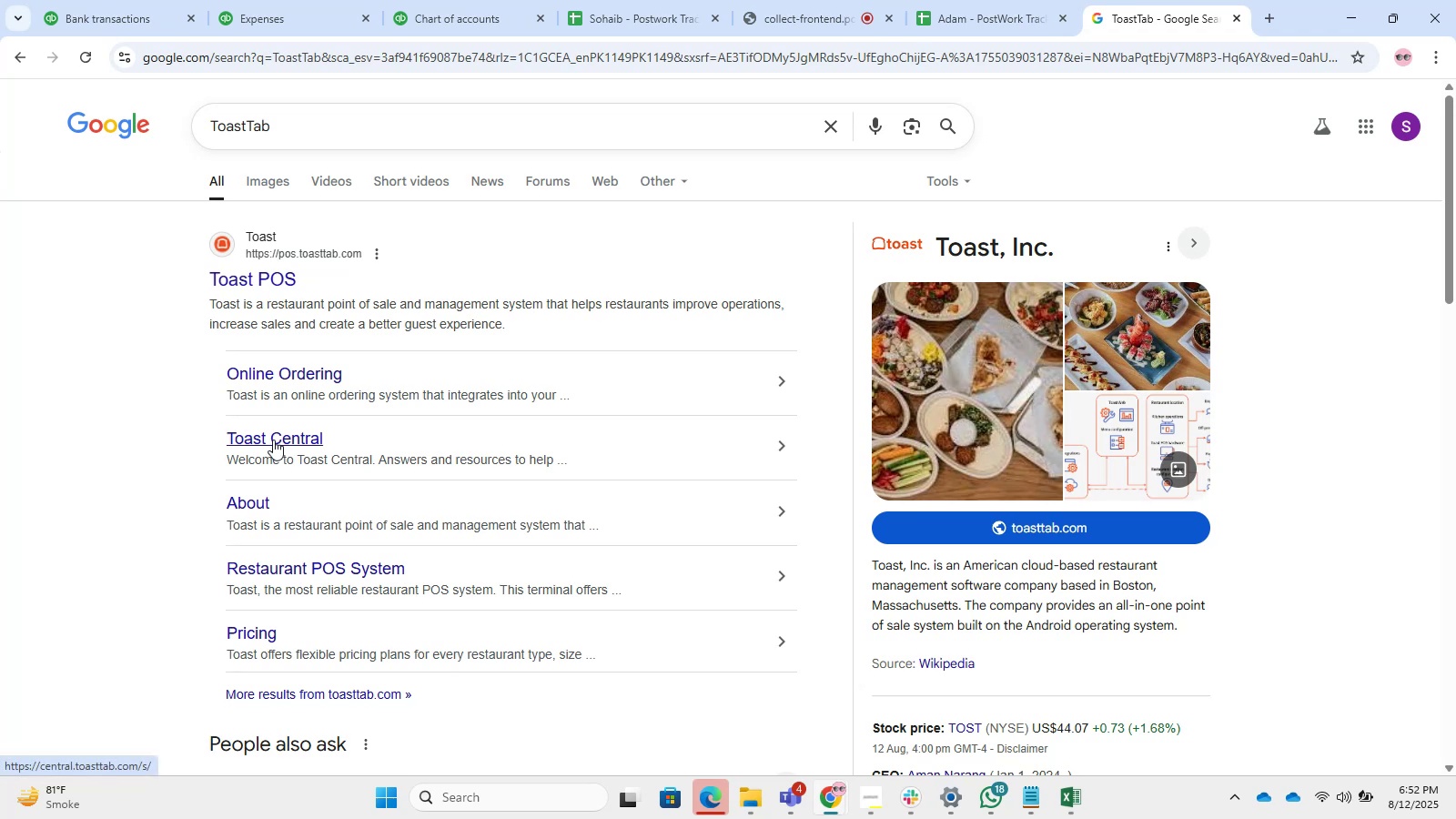 
wait(15.62)
 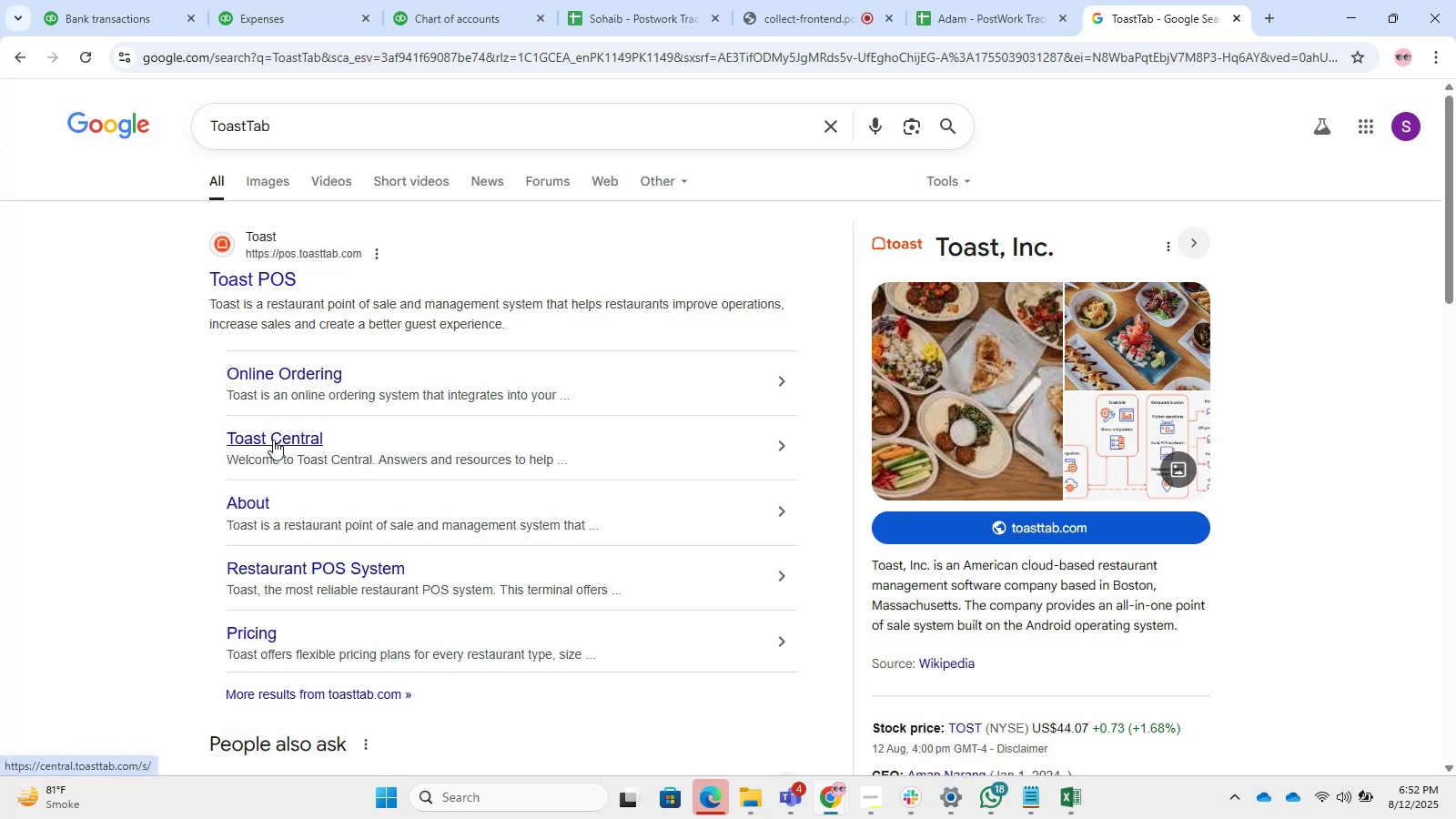 
left_click([84, 0])
 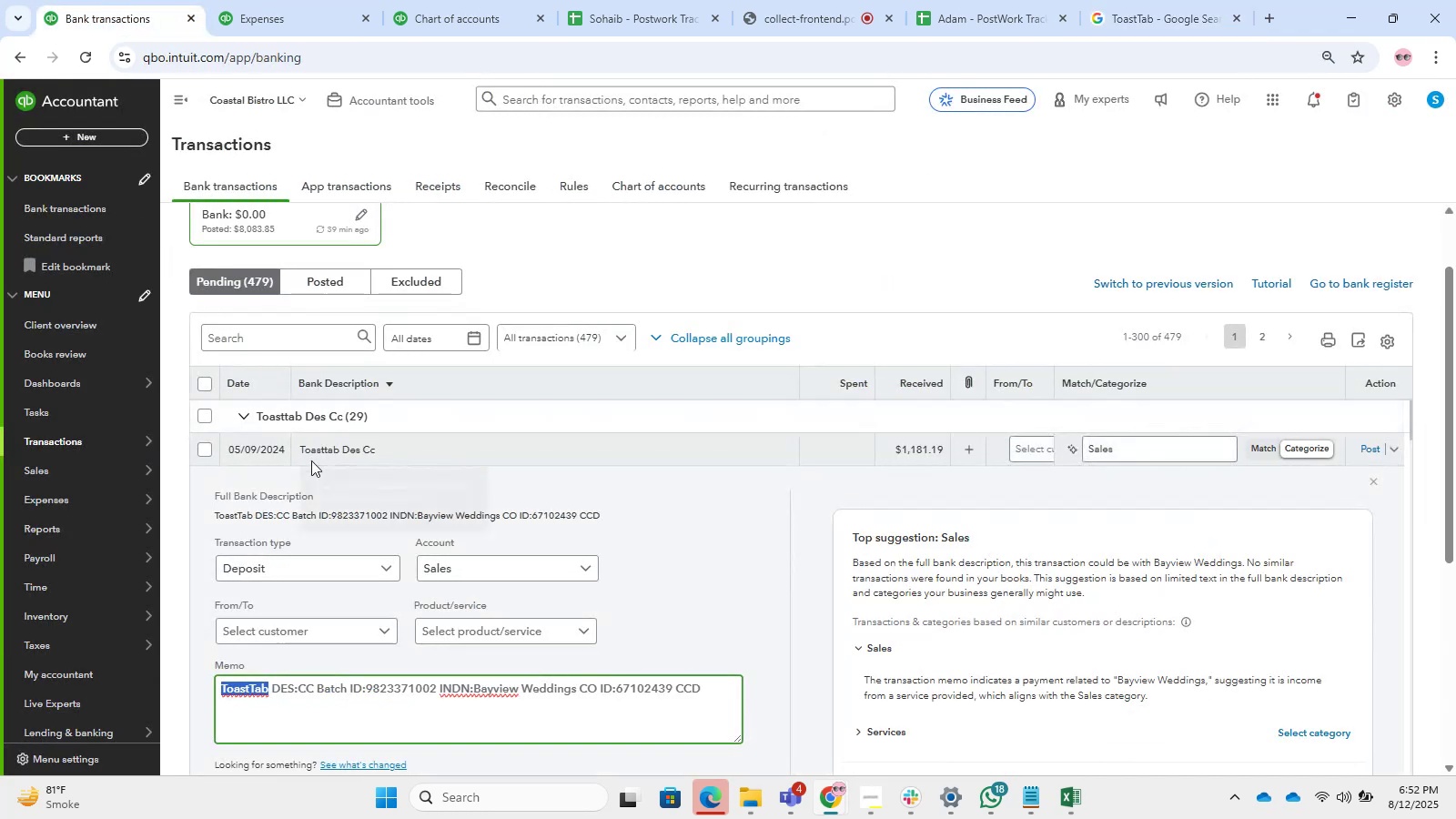 
left_click([346, 457])
 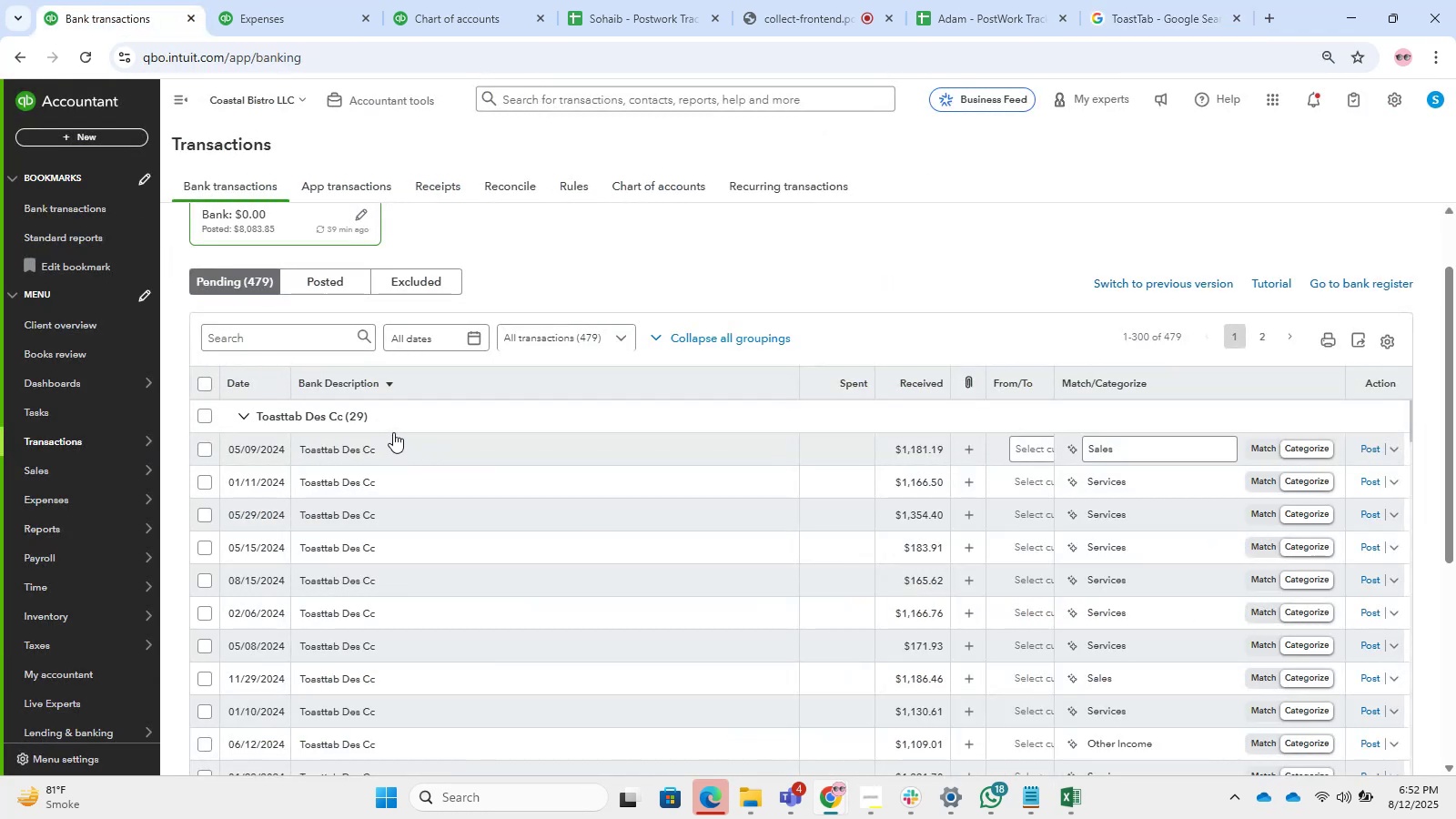 
left_click([205, 411])
 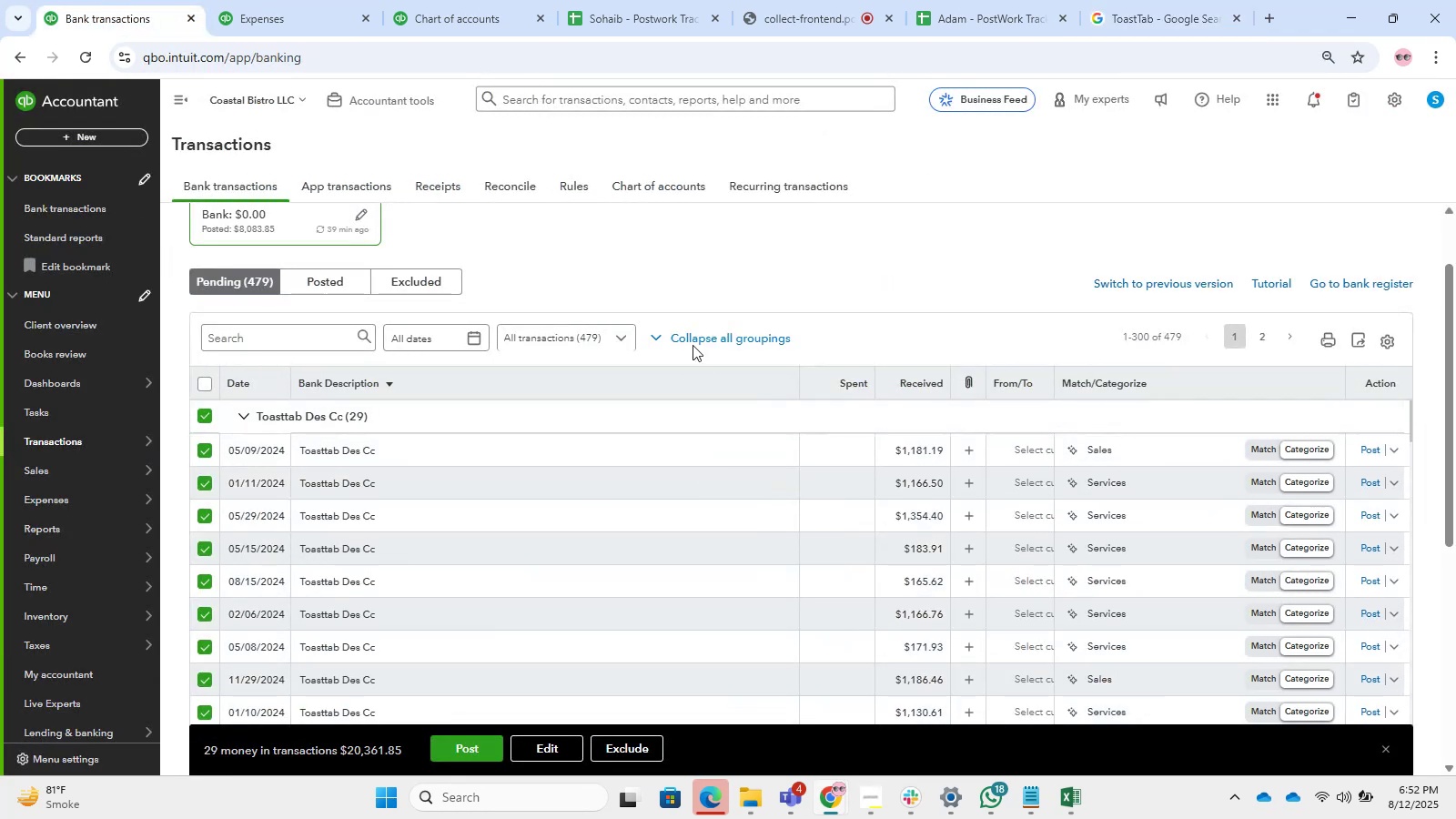 
scroll: coordinate [795, 416], scroll_direction: down, amount: 10.0
 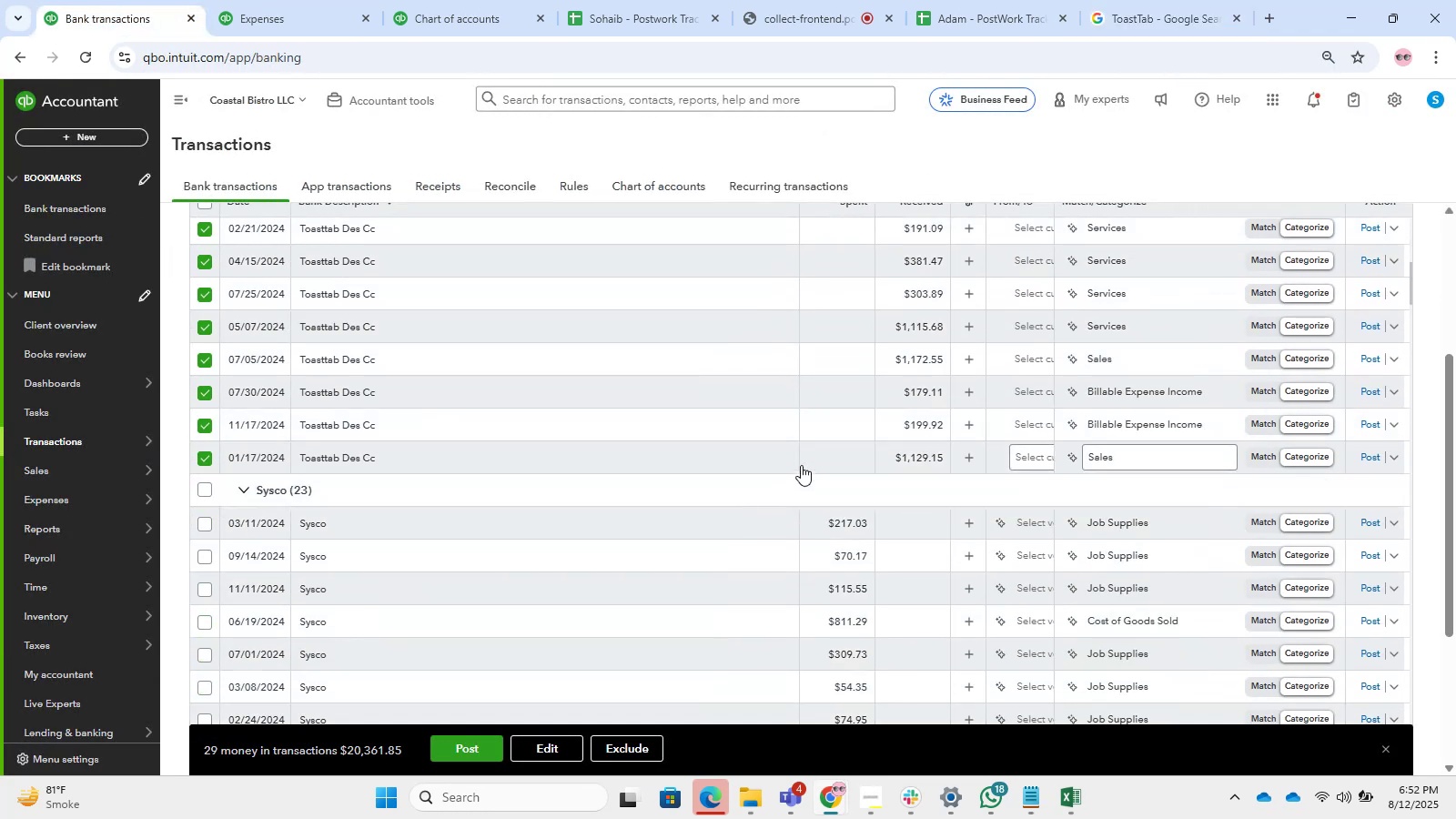 
scroll: coordinate [816, 503], scroll_direction: up, amount: 9.0
 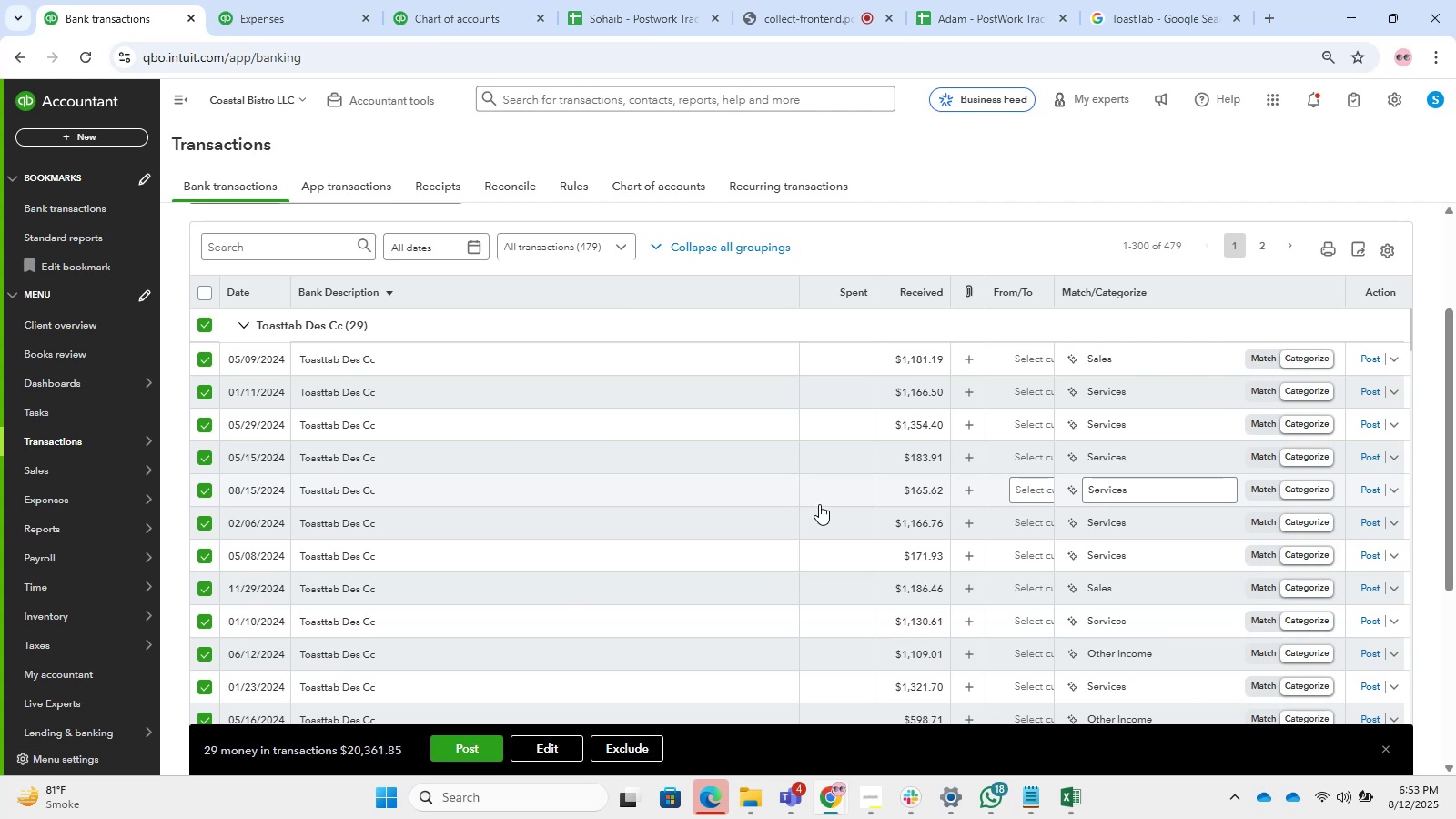 
wait(11.51)
 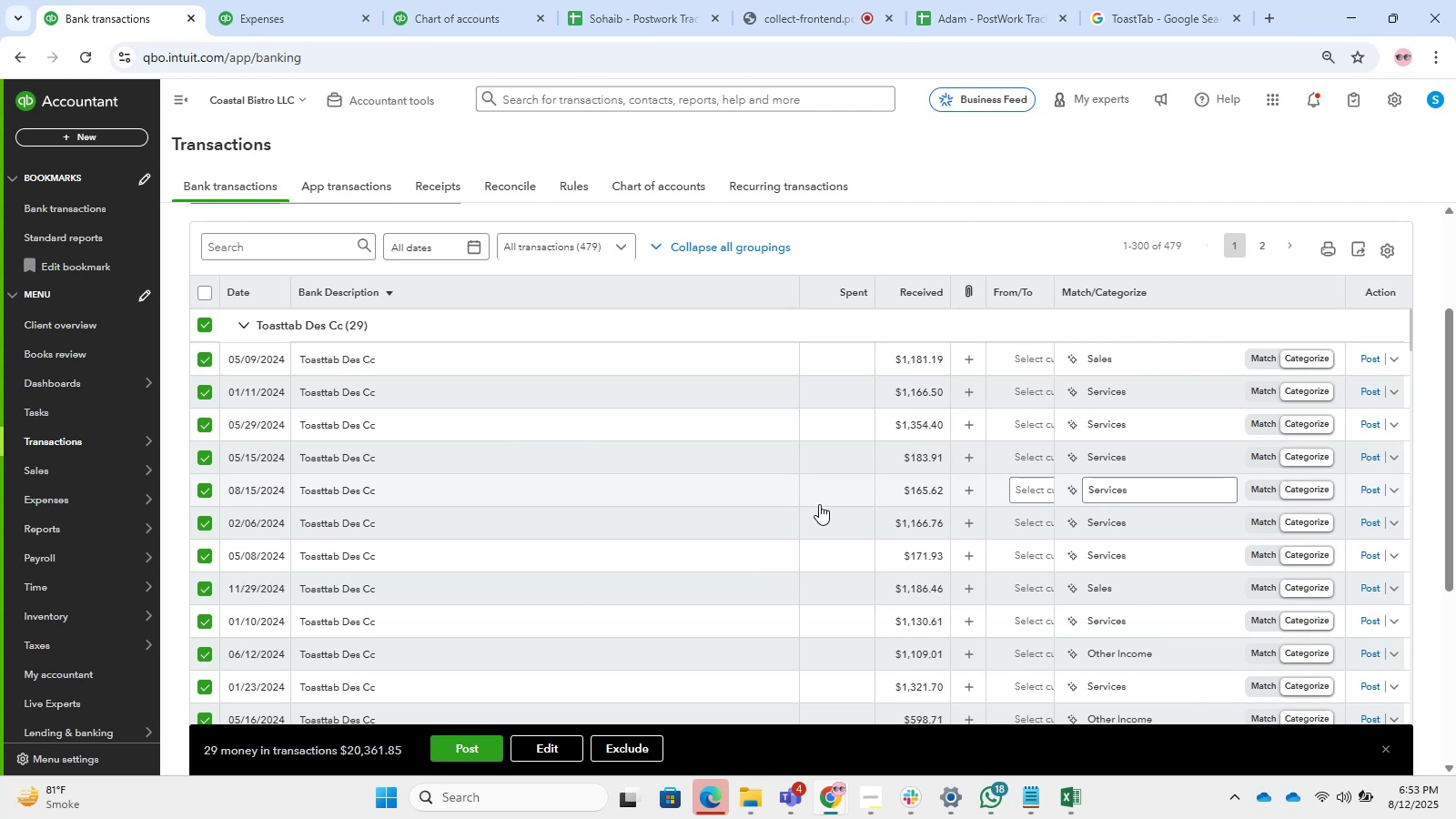 
left_click([1181, 5])
 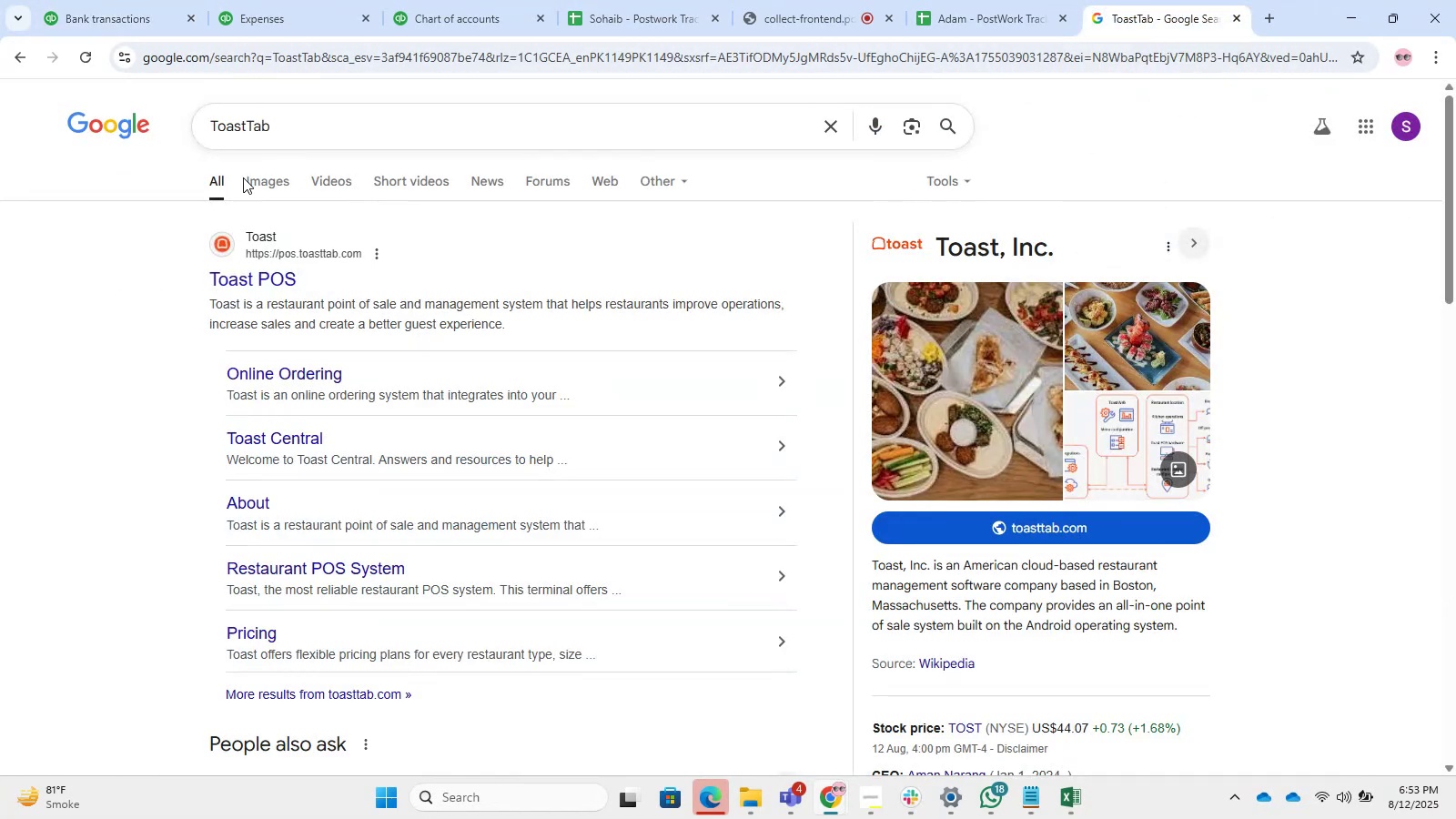 
left_click([125, 0])
 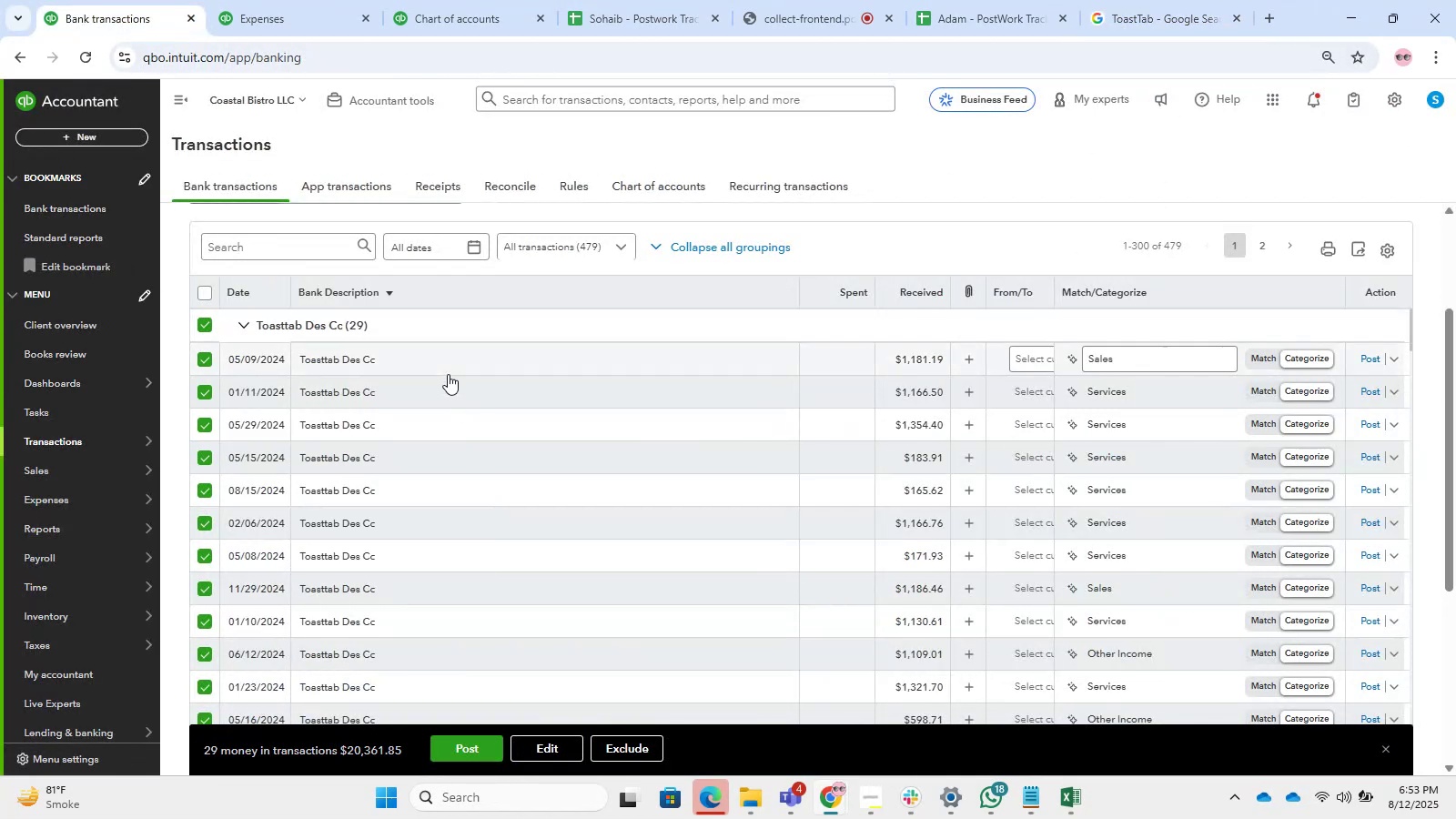 
left_click([442, 374])
 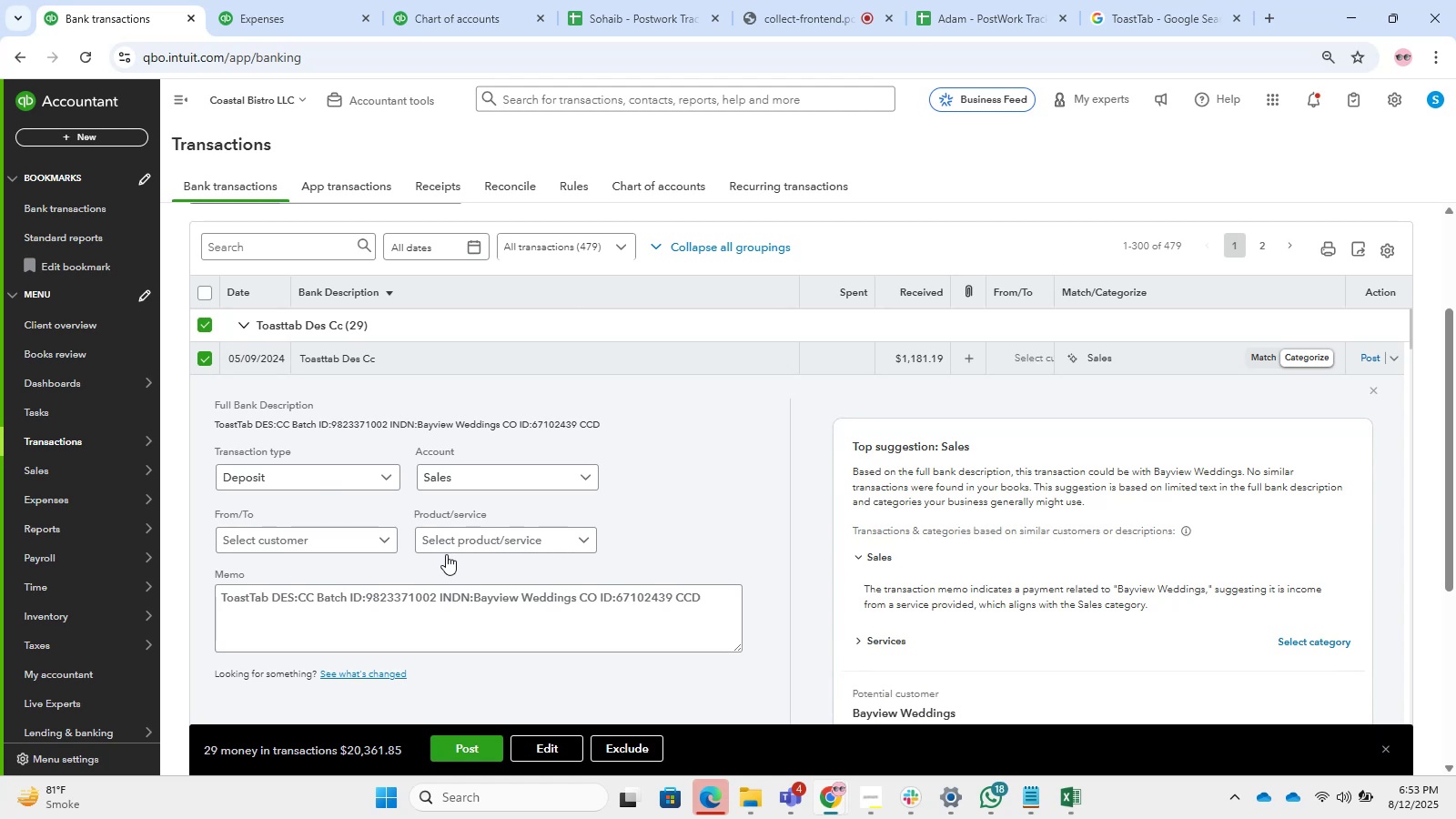 
wait(14.13)
 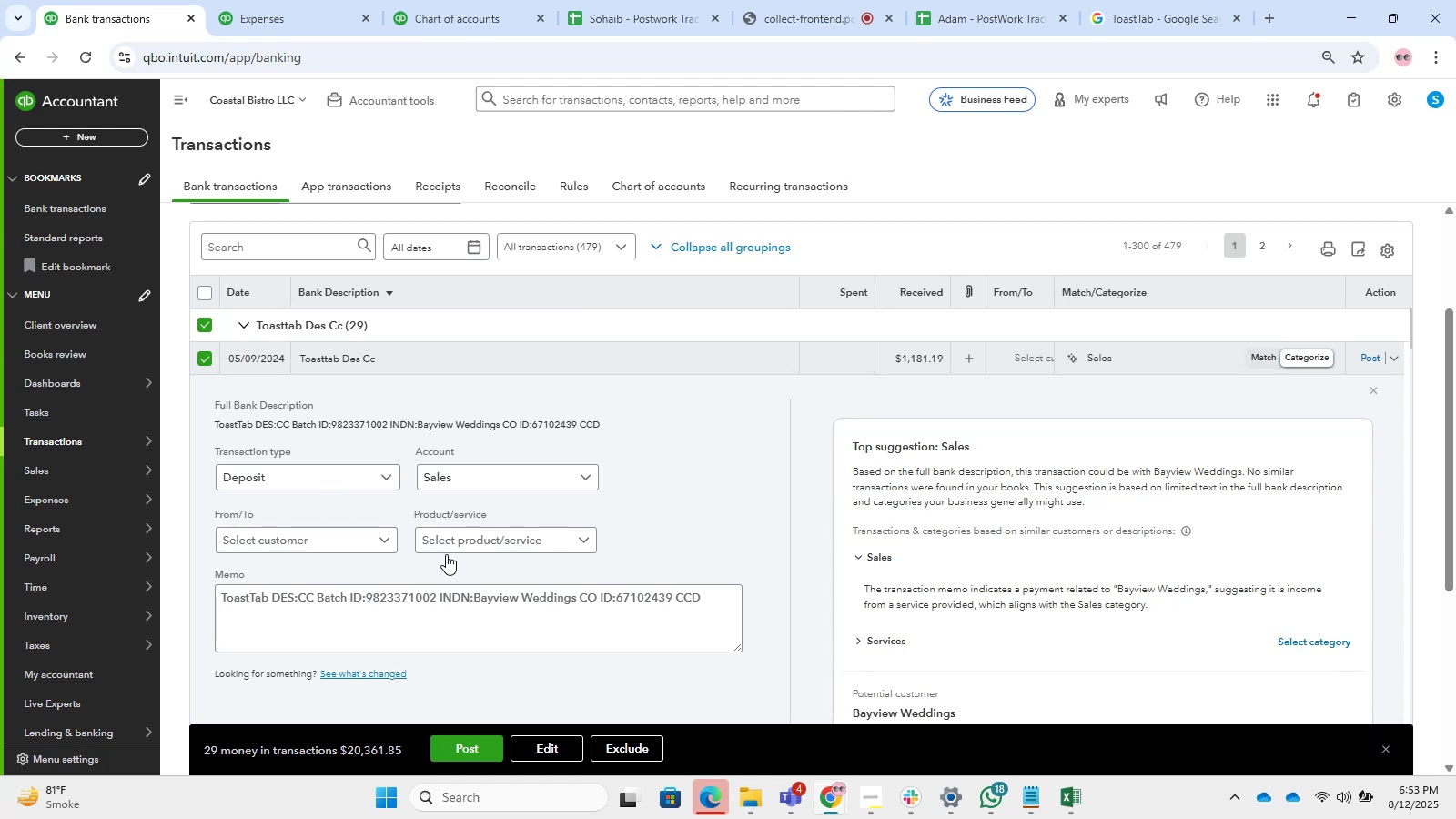 
left_click([594, 361])
 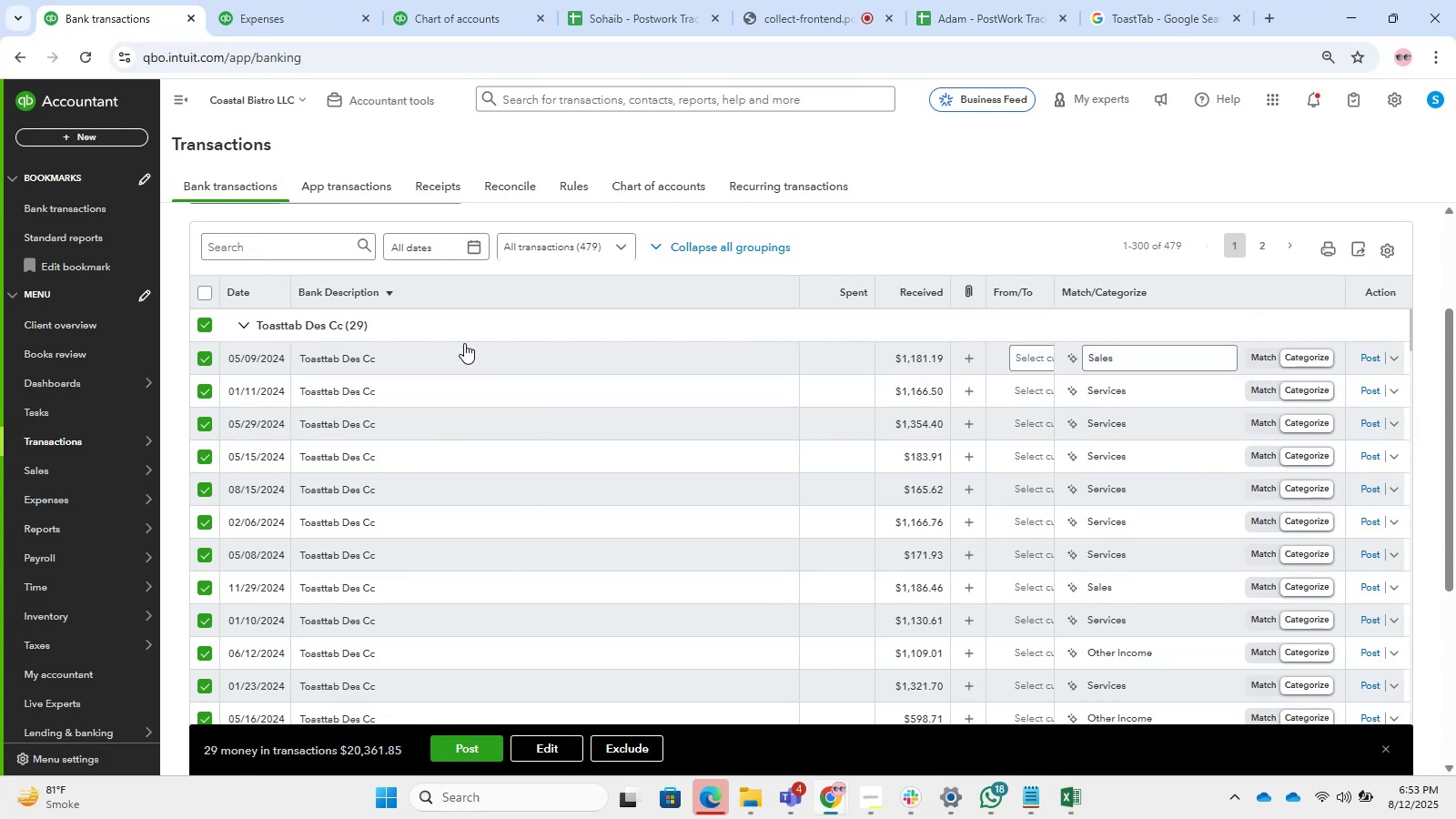 
left_click([556, 750])
 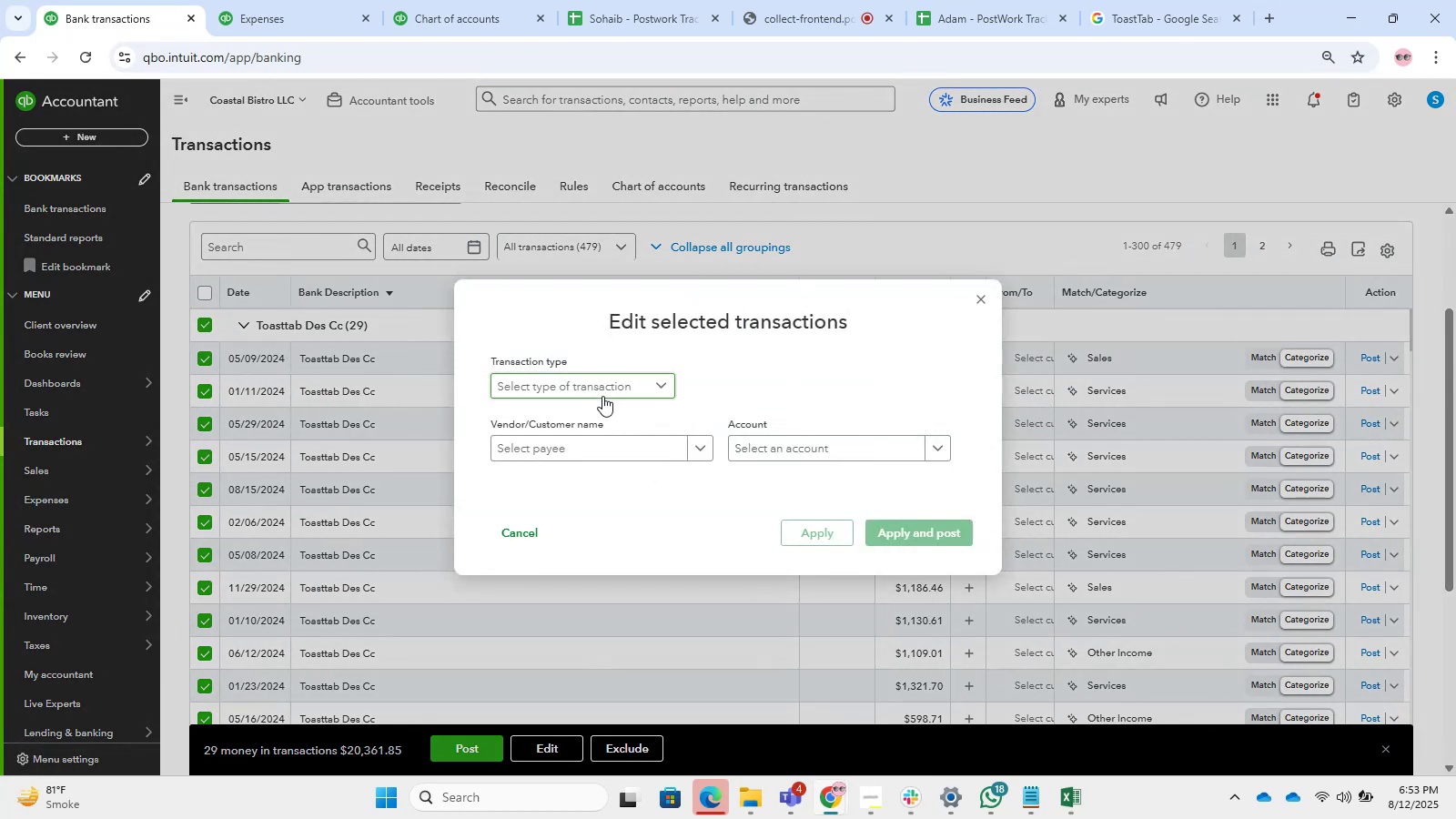 
double_click([581, 410])
 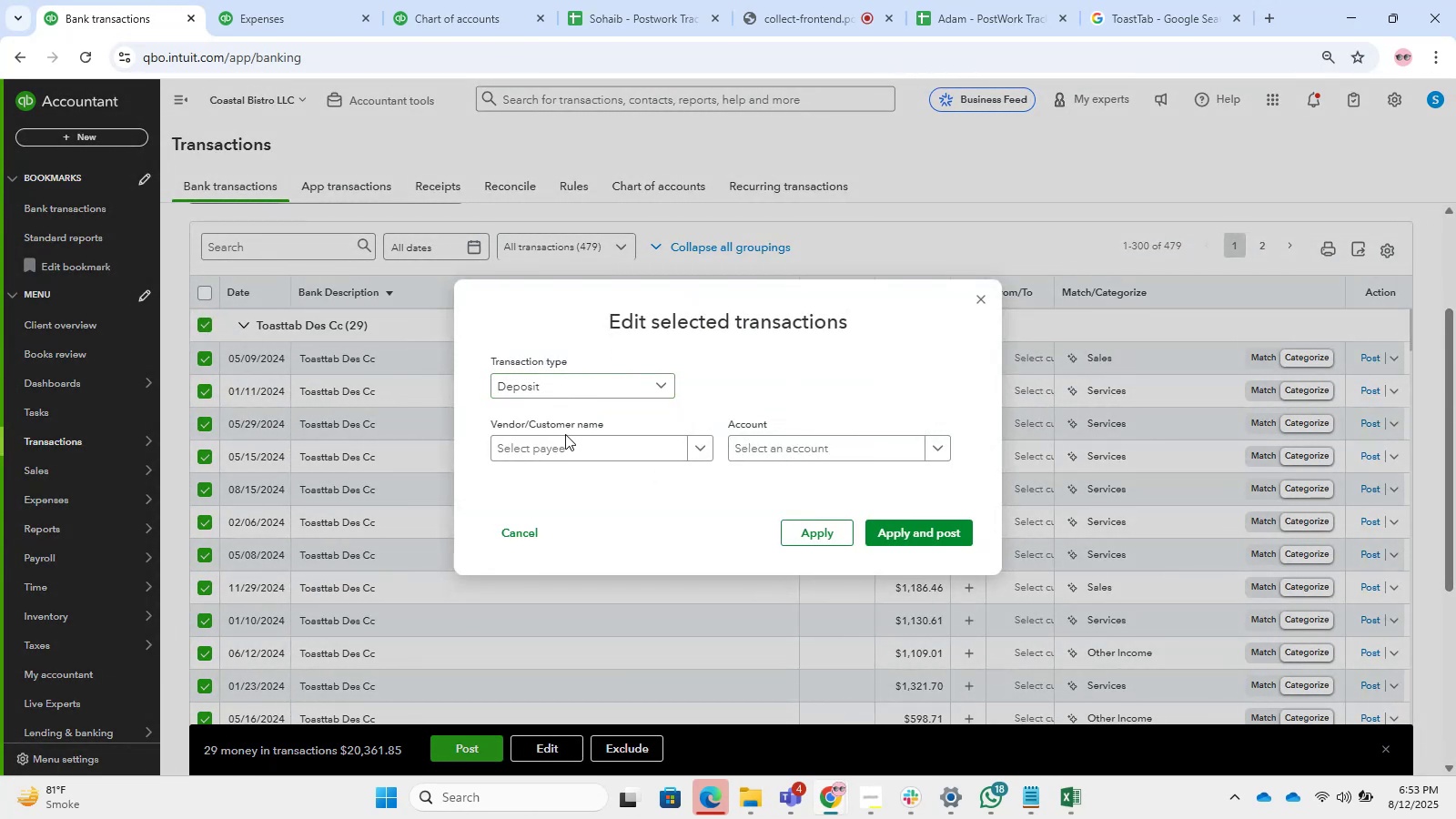 
triple_click([566, 443])
 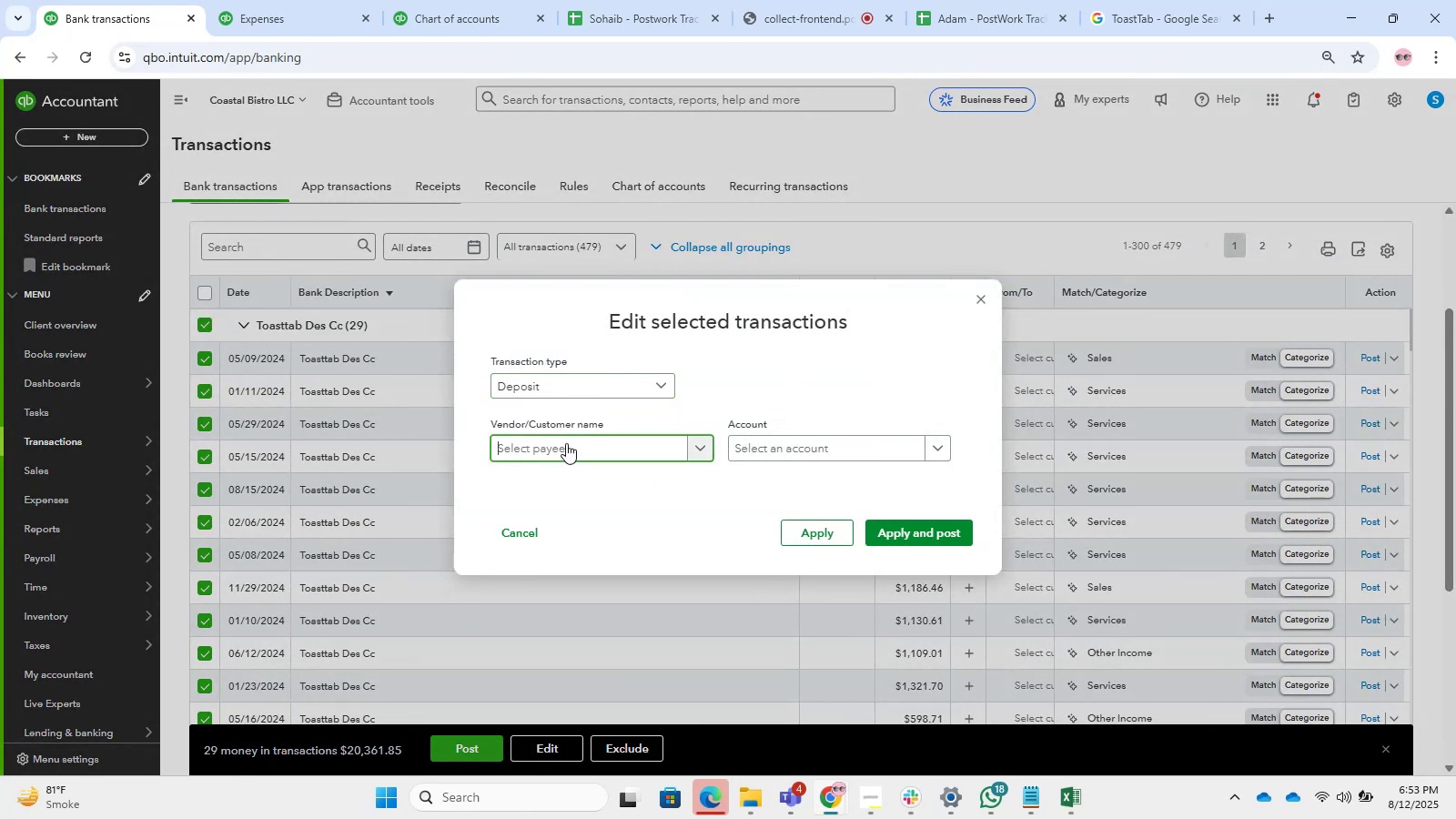 
key(Control+V)
 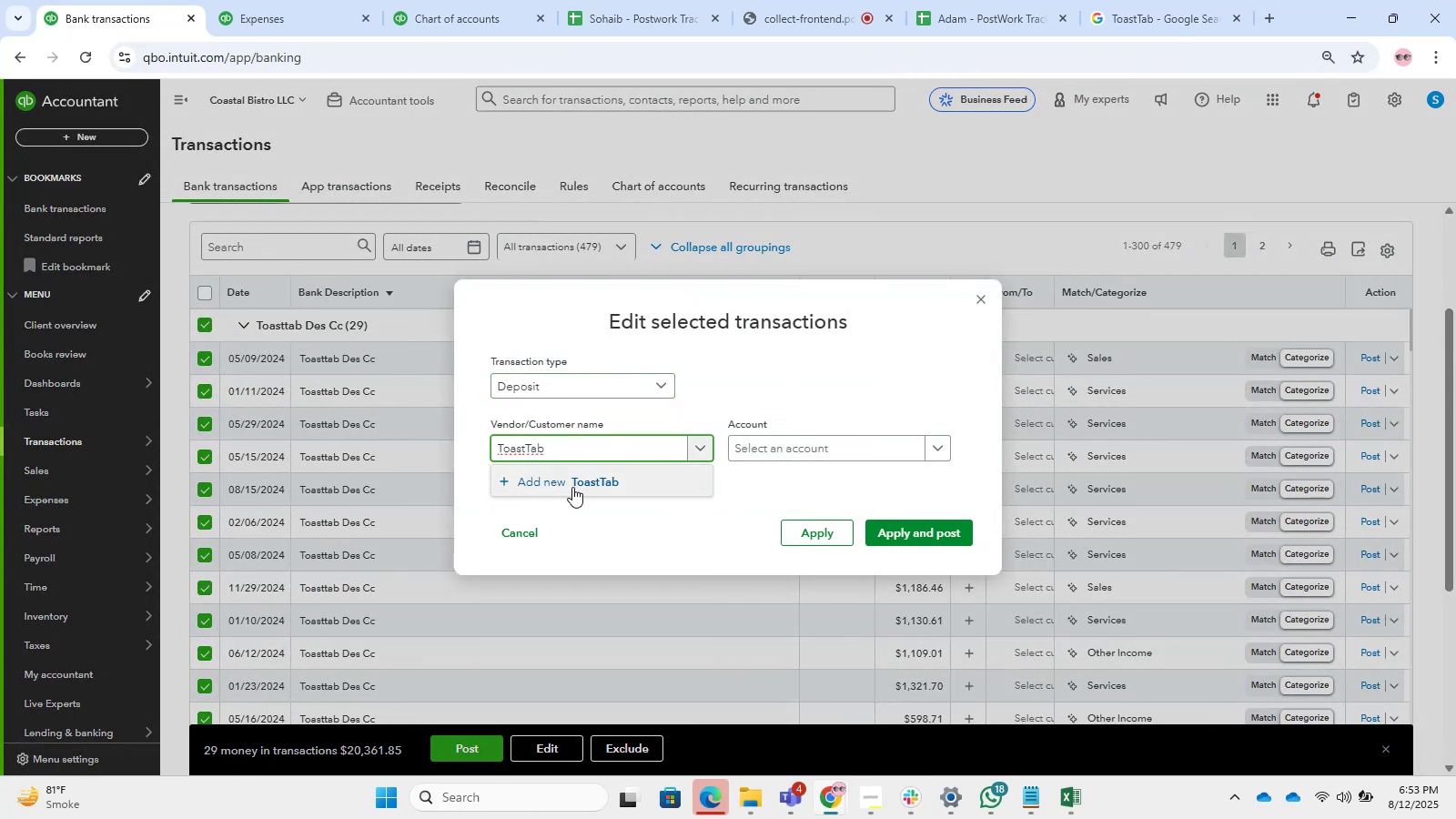 
left_click([572, 487])
 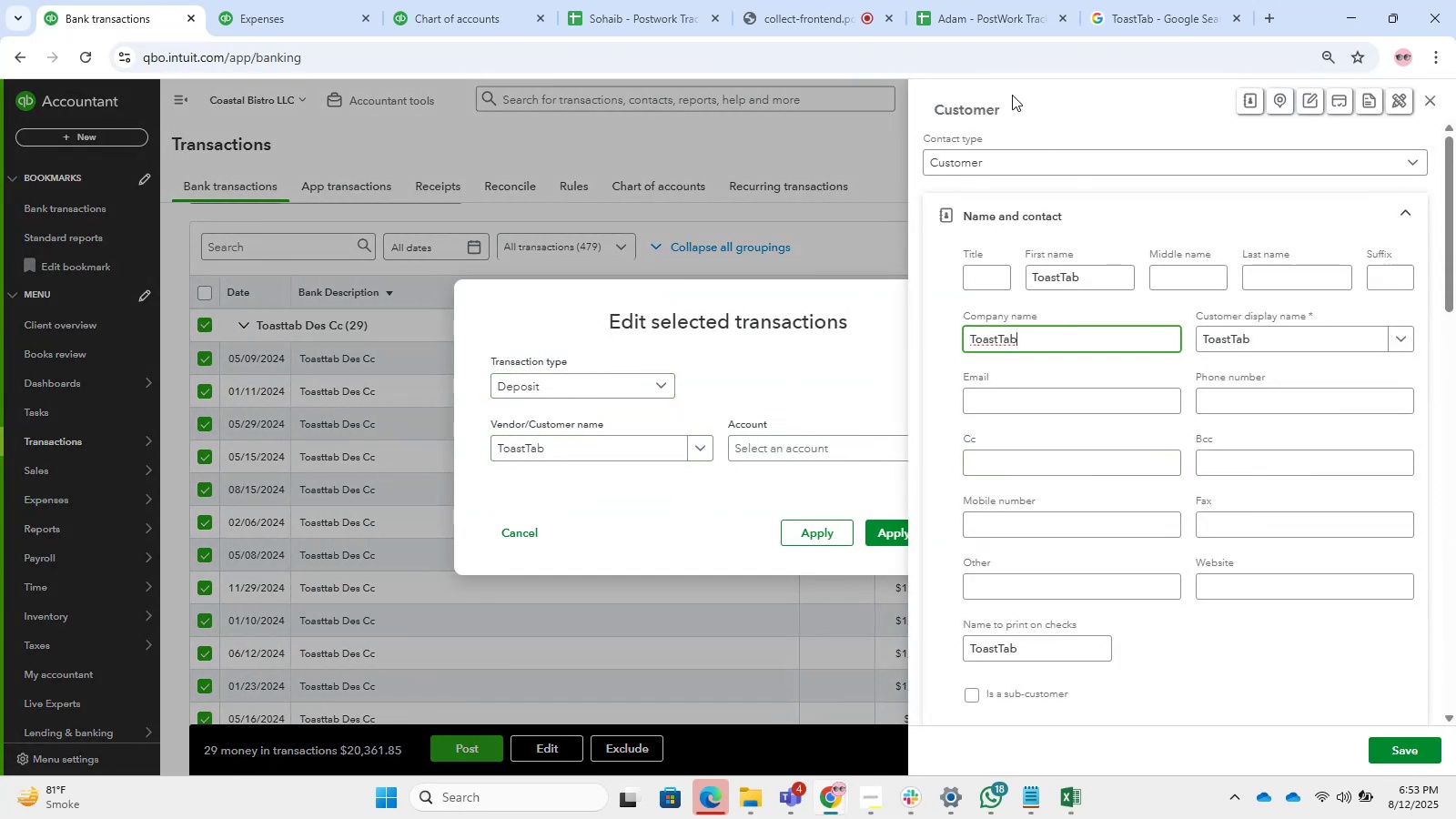 
double_click([1007, 167])
 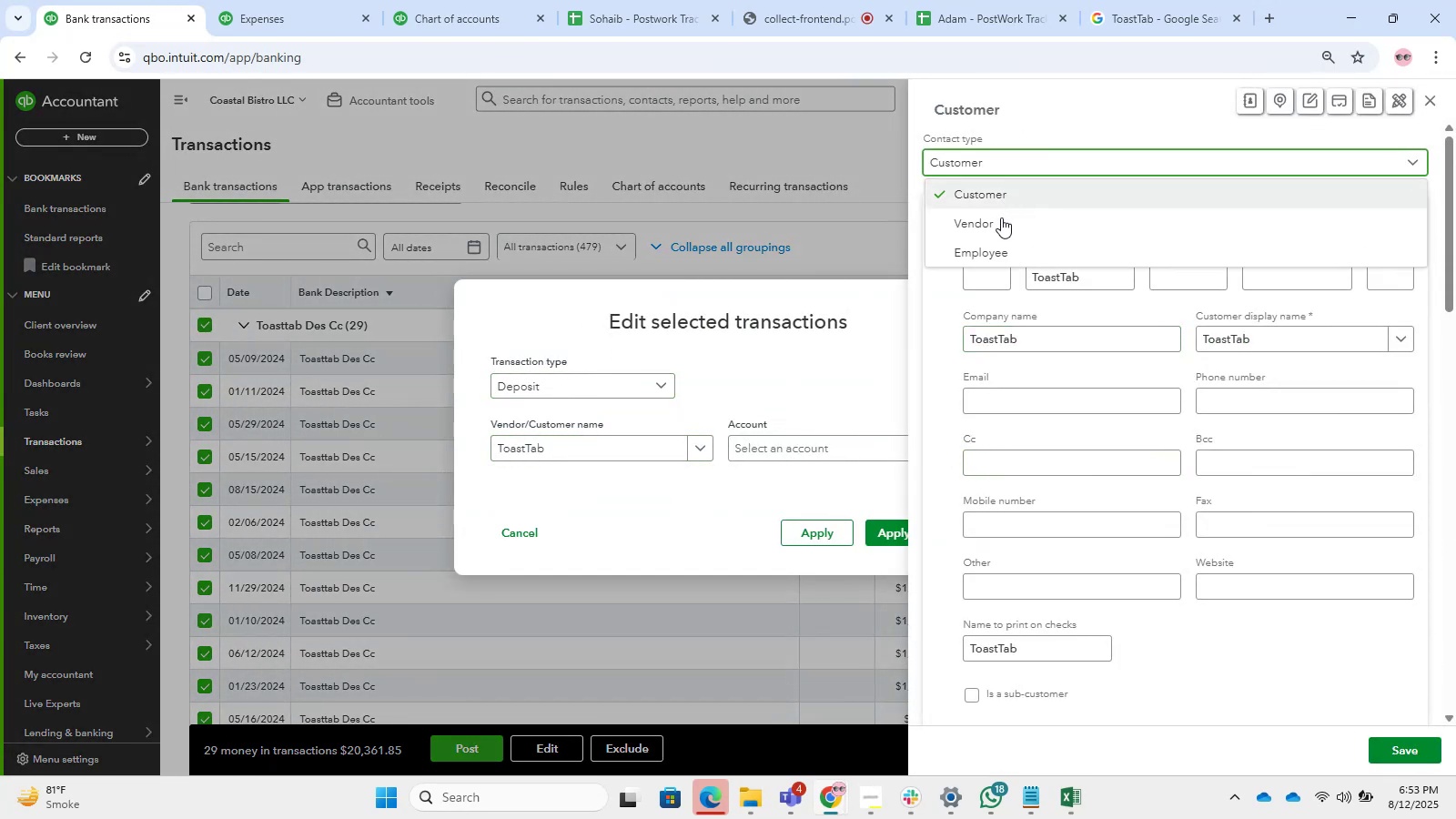 
left_click([1001, 222])
 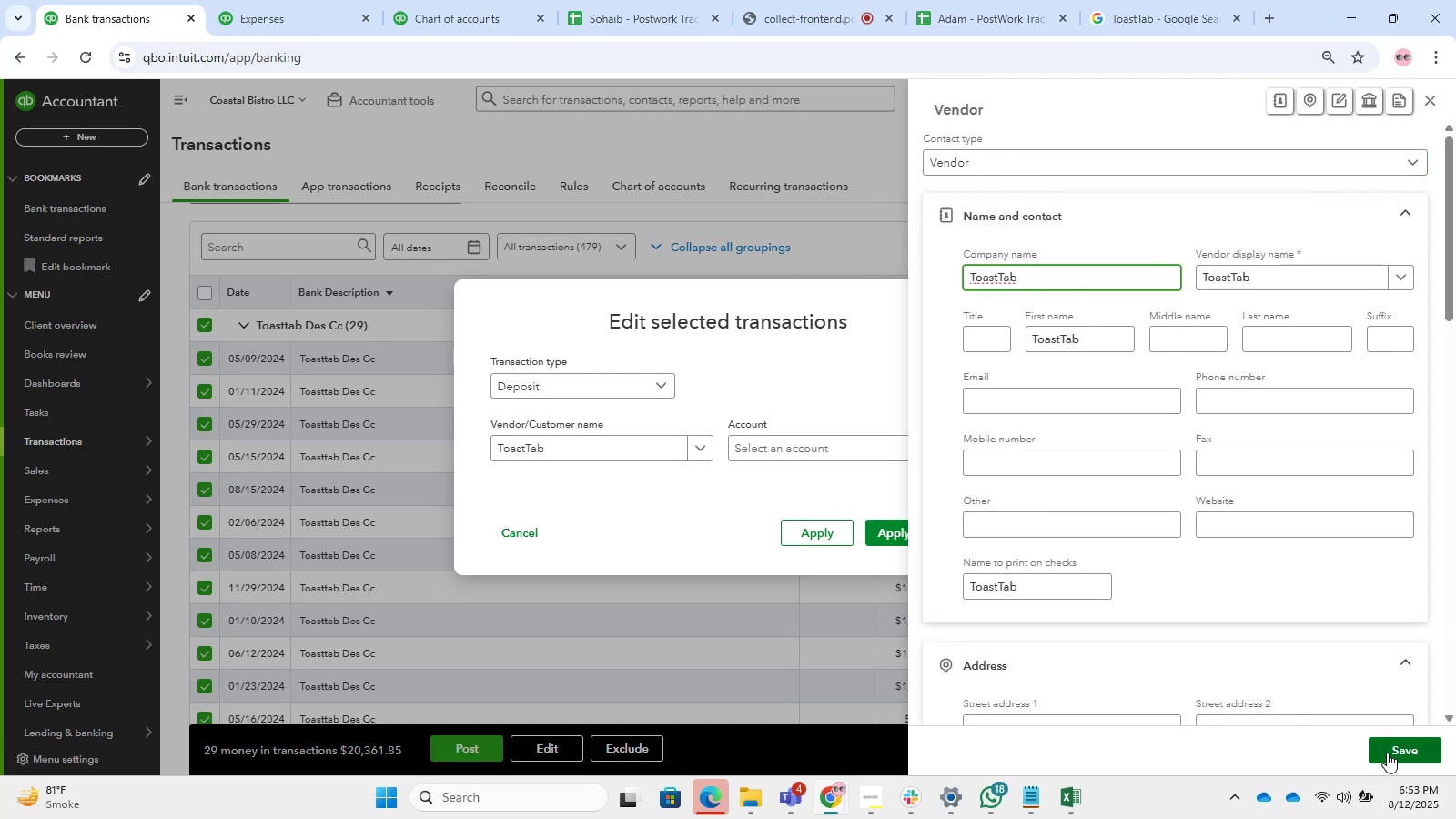 
left_click([1387, 753])
 